 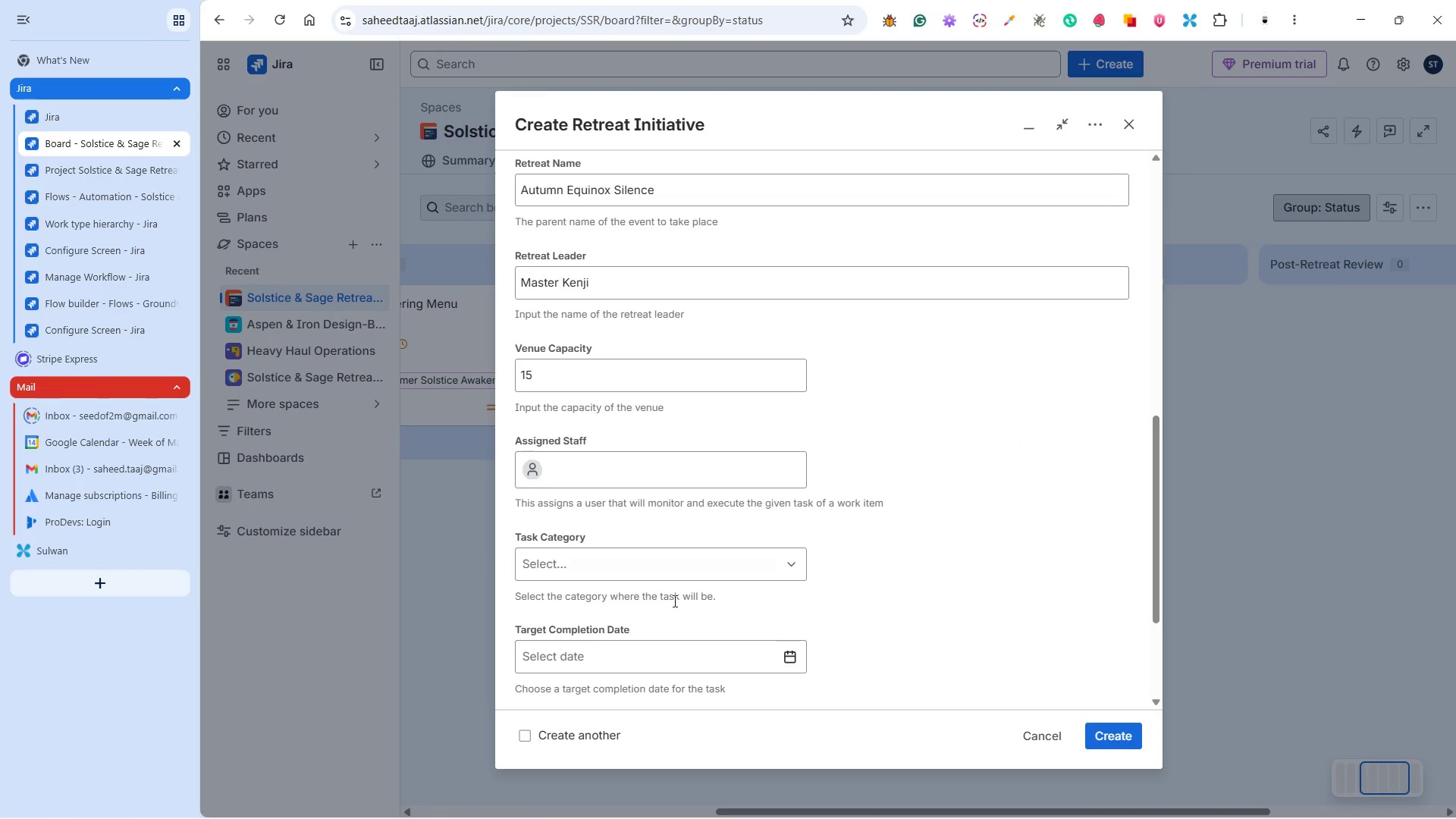 
scroll: coordinate [659, 551], scroll_direction: down, amount: 3.0
 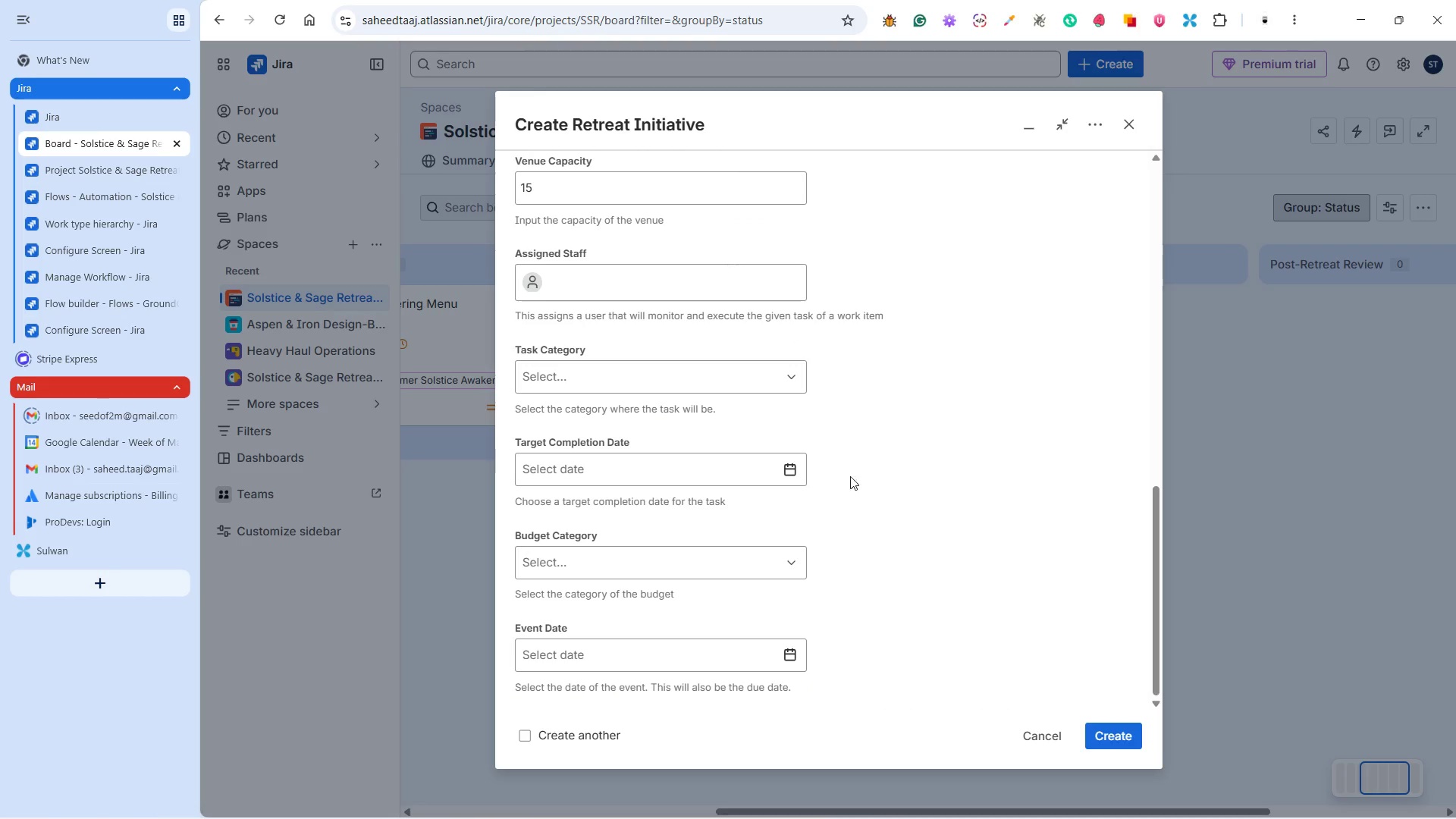 
scroll: coordinate [866, 491], scroll_direction: up, amount: 8.0
 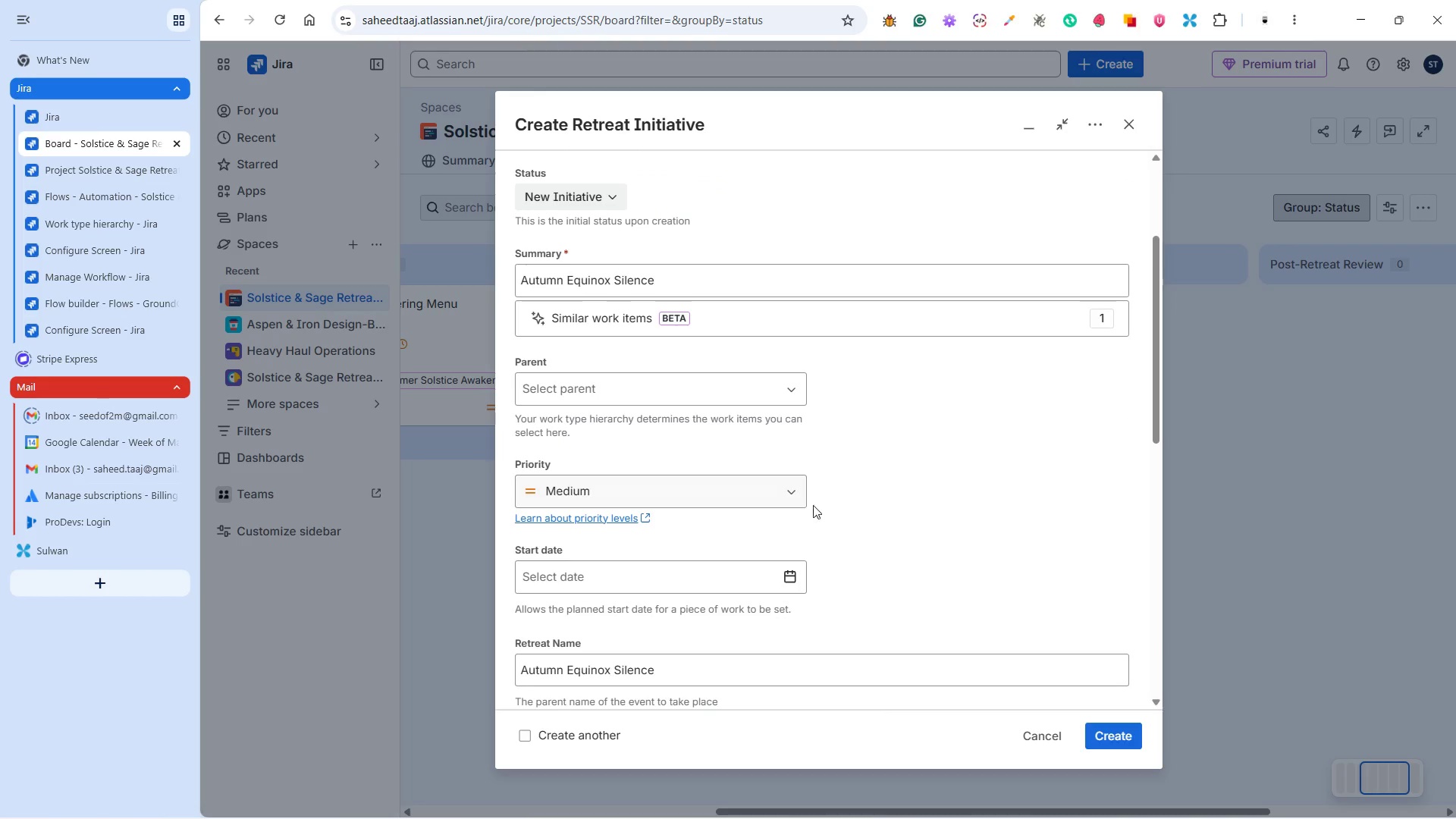 
scroll: coordinate [838, 507], scroll_direction: down, amount: 3.0
 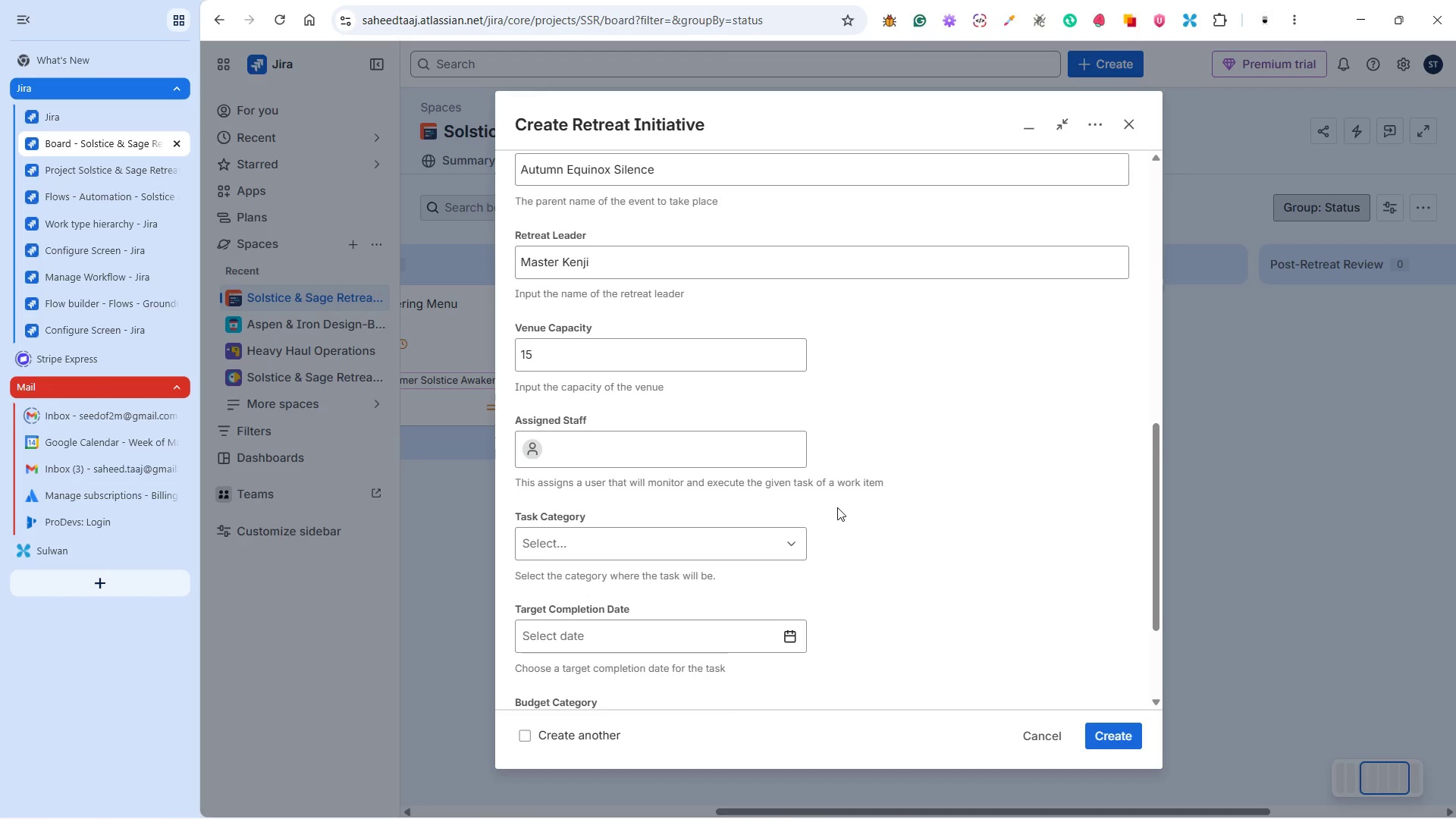 
key(Alt+Tab)
 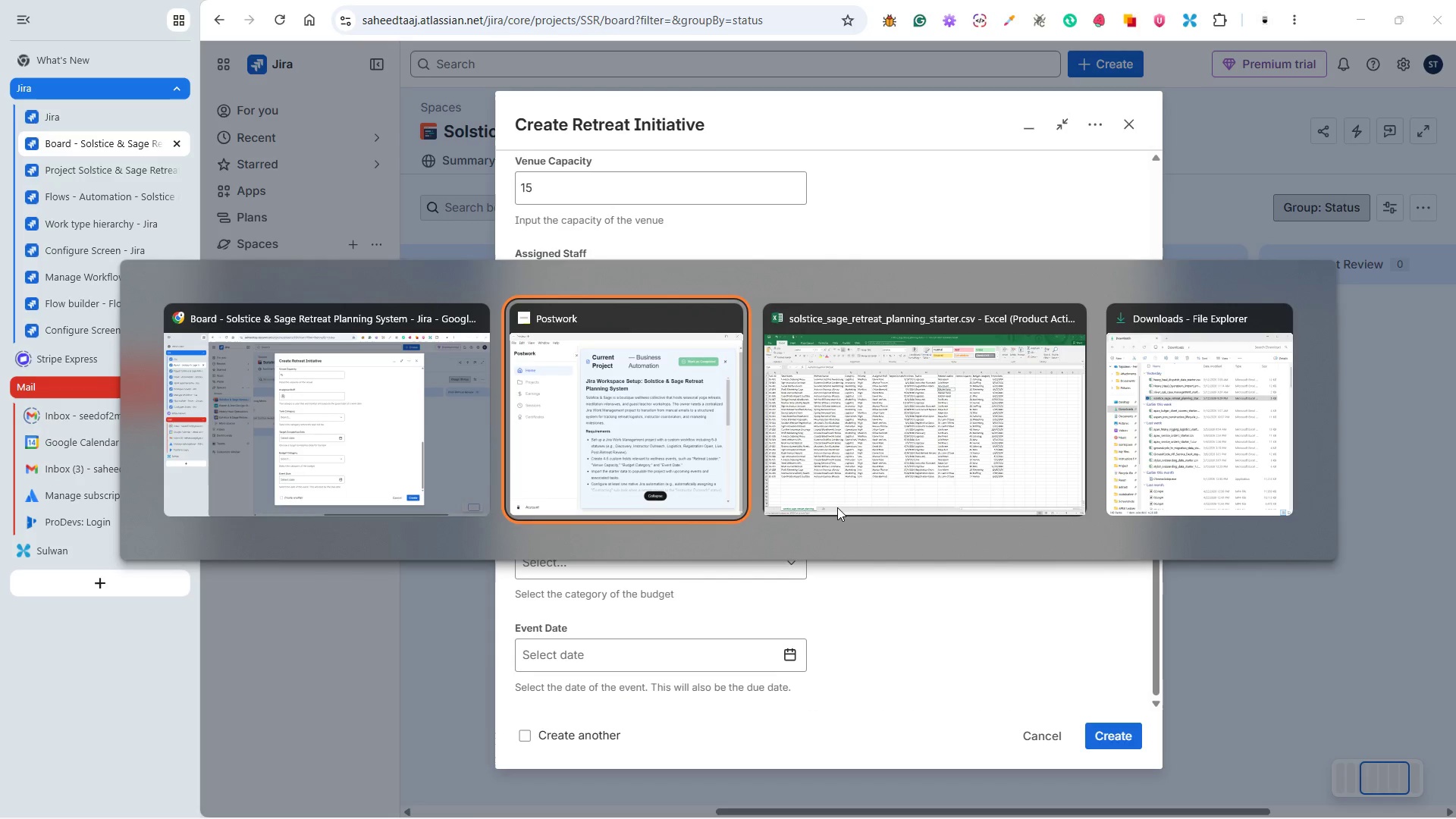 
scroll: coordinate [837, 507], scroll_direction: down, amount: 5.0
 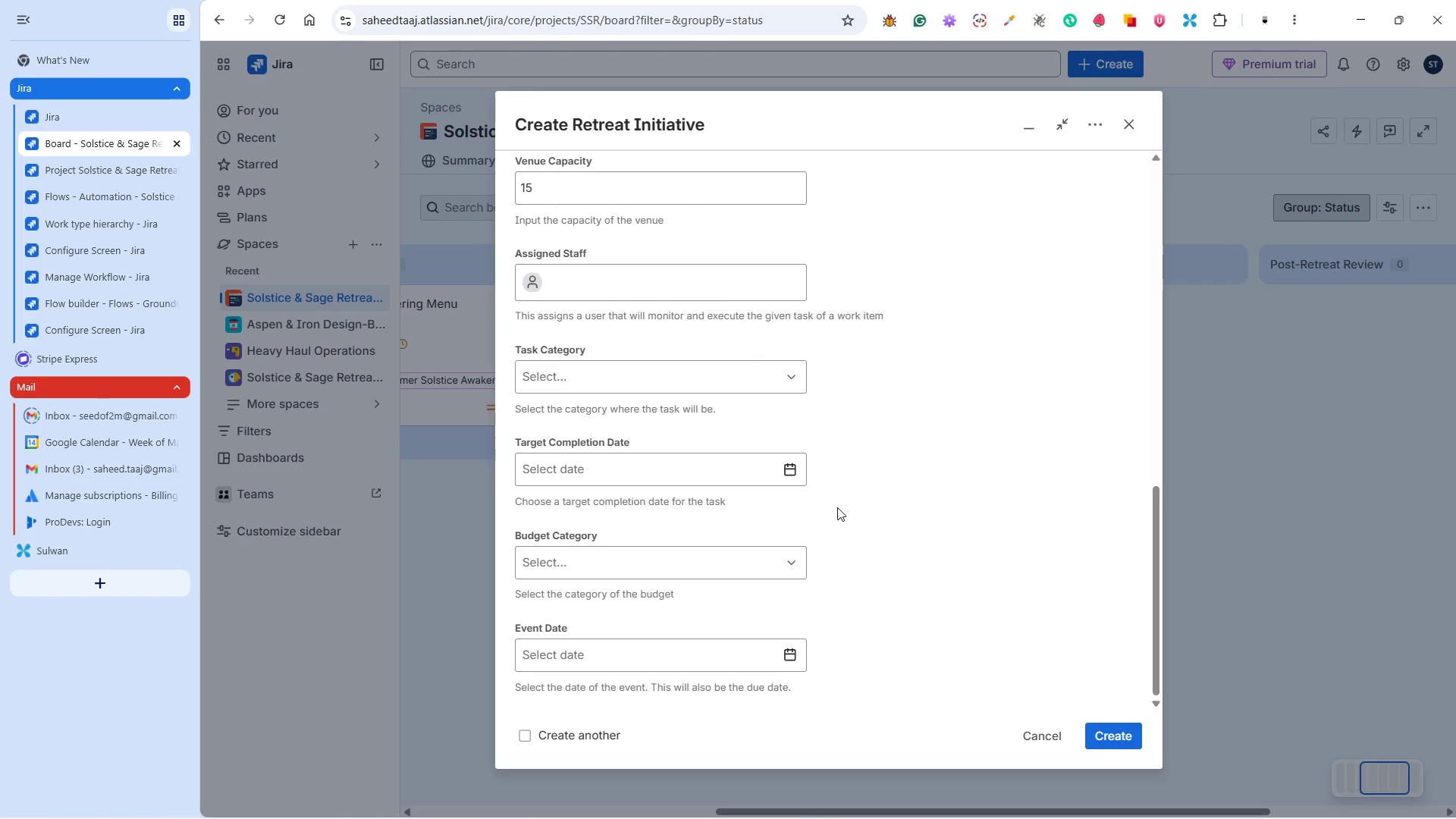 
key(Alt+Tab)
 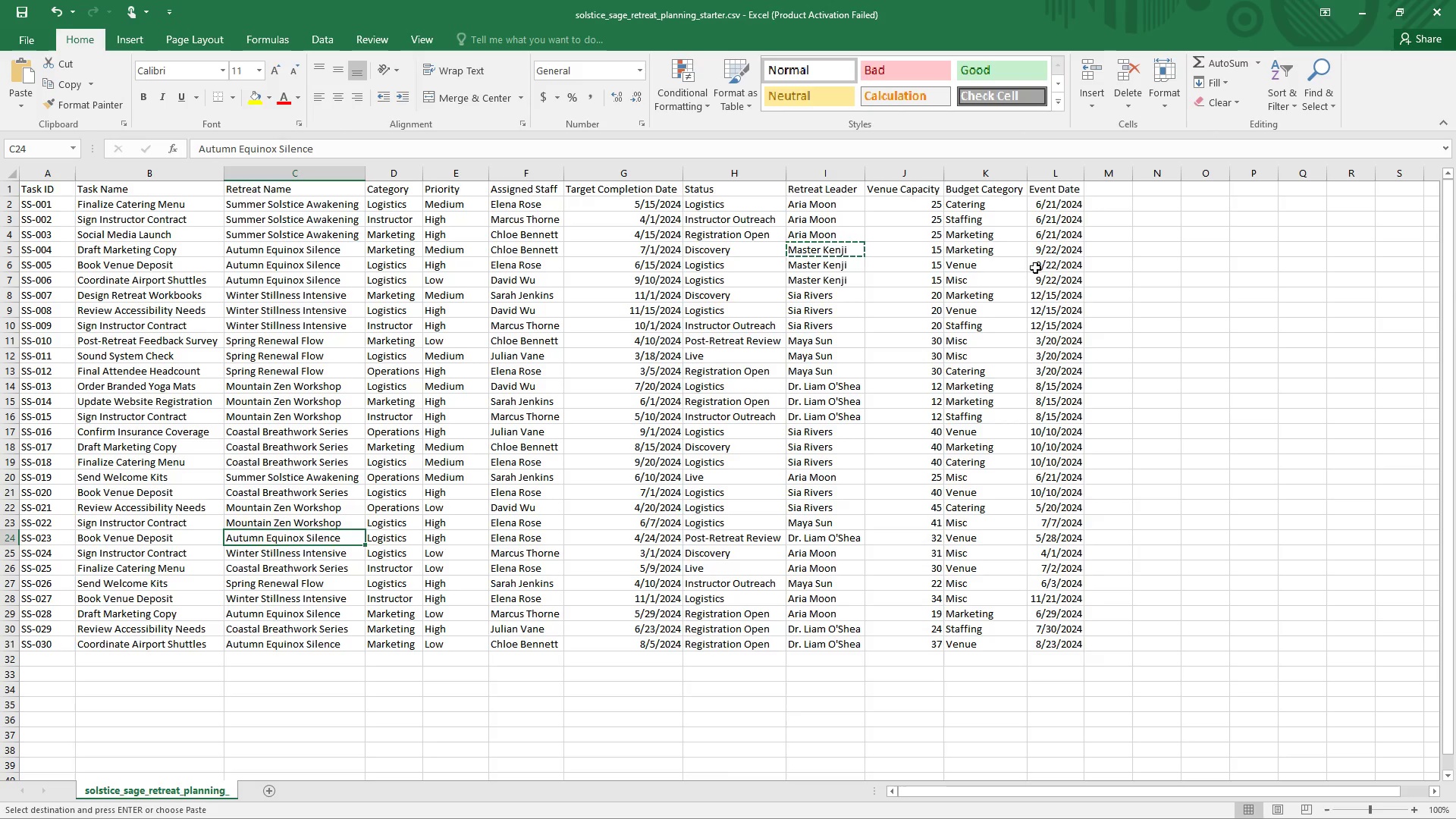 
key(Alt+Tab)
 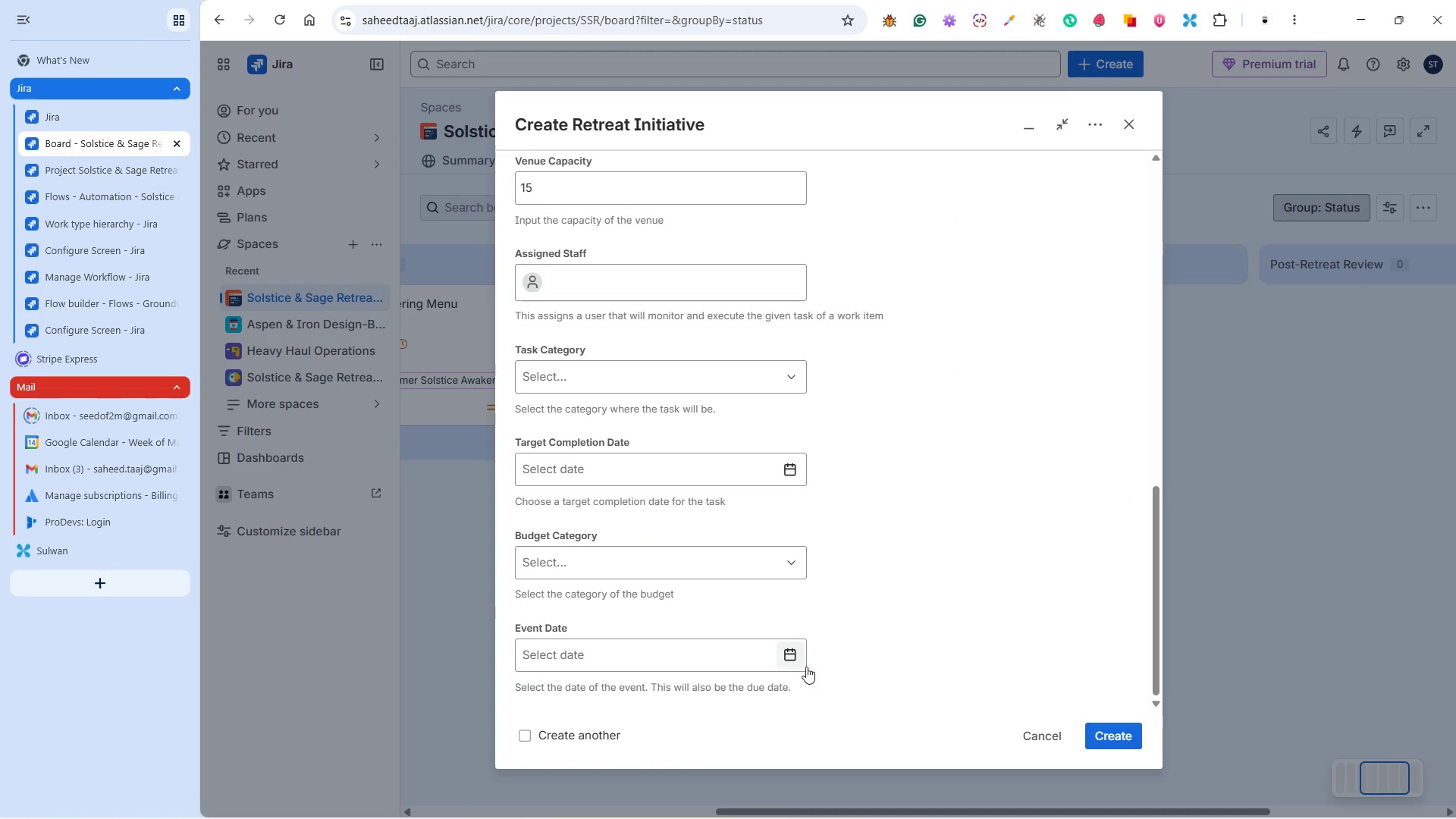 
left_click([792, 654])
 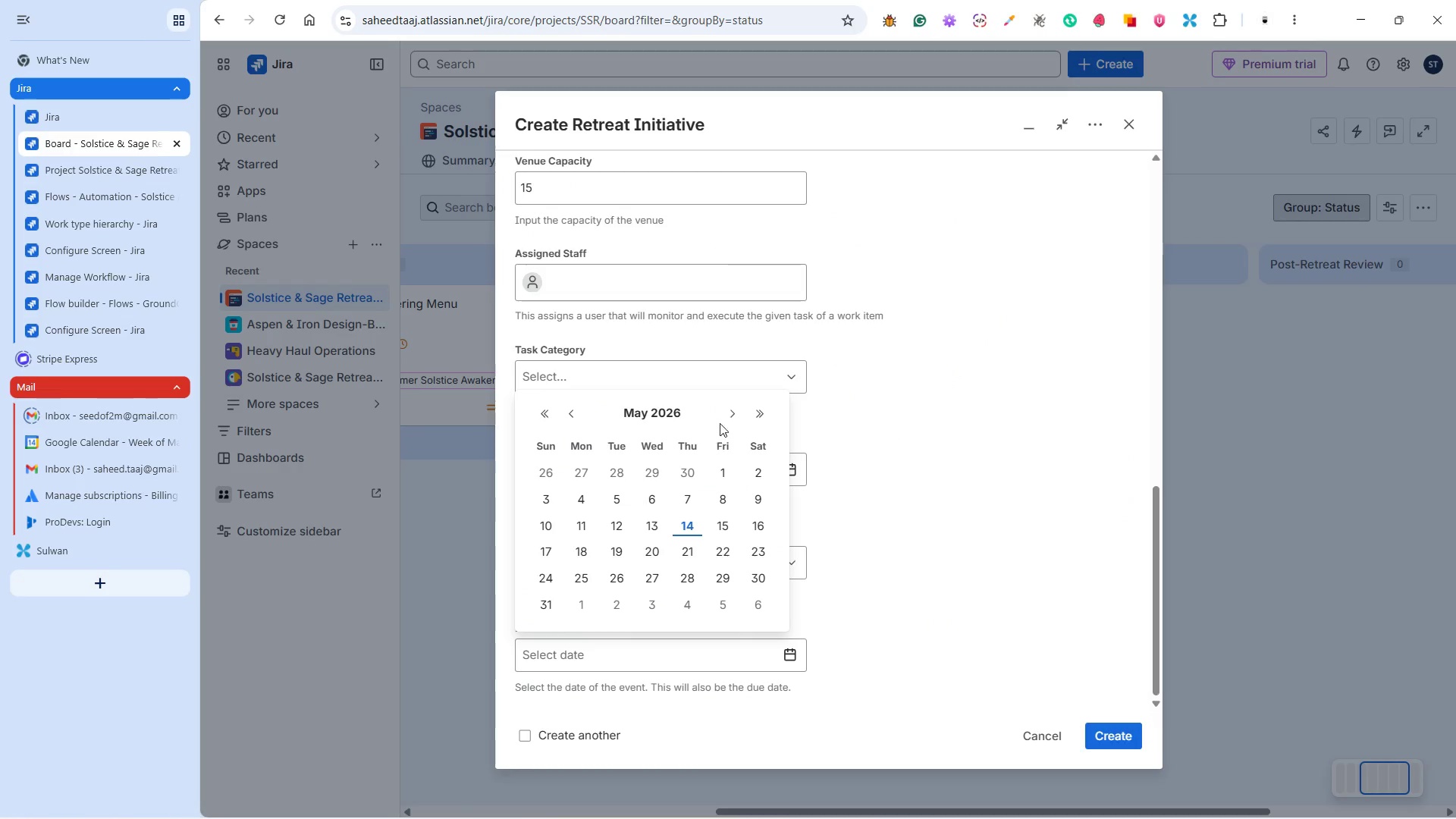 
left_click([731, 412])
 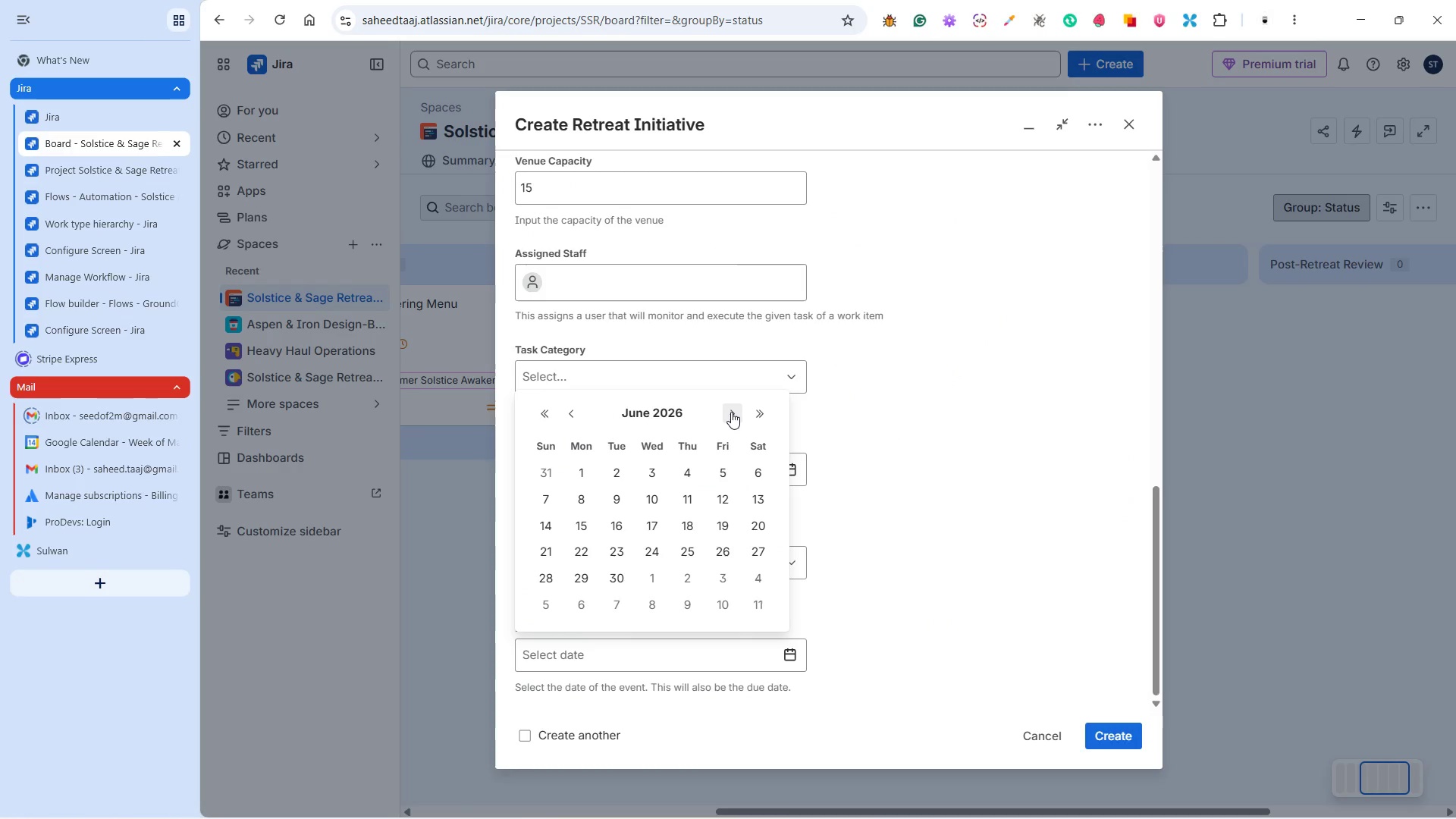 
left_click([731, 412])
 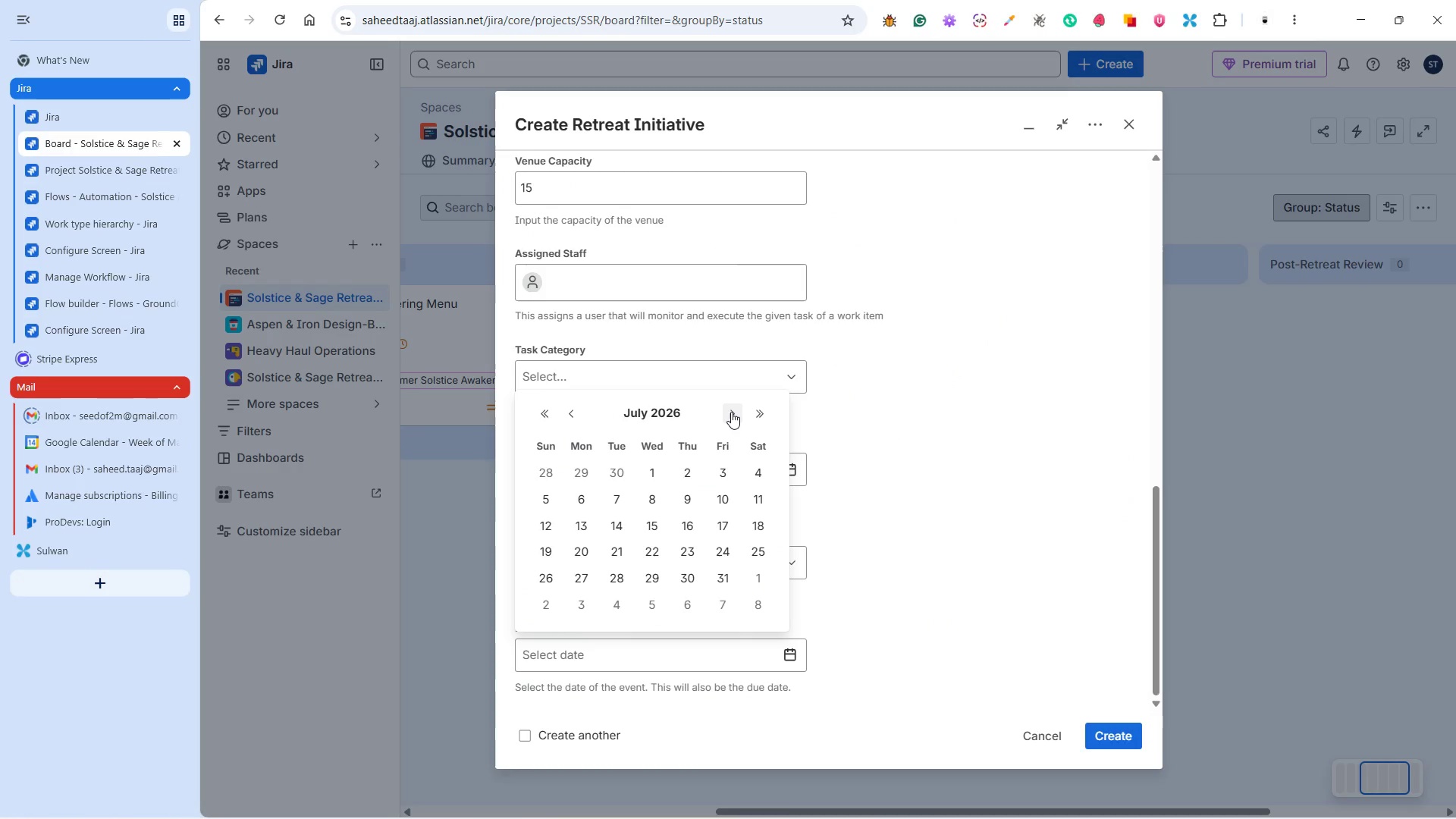 
left_click([731, 412])
 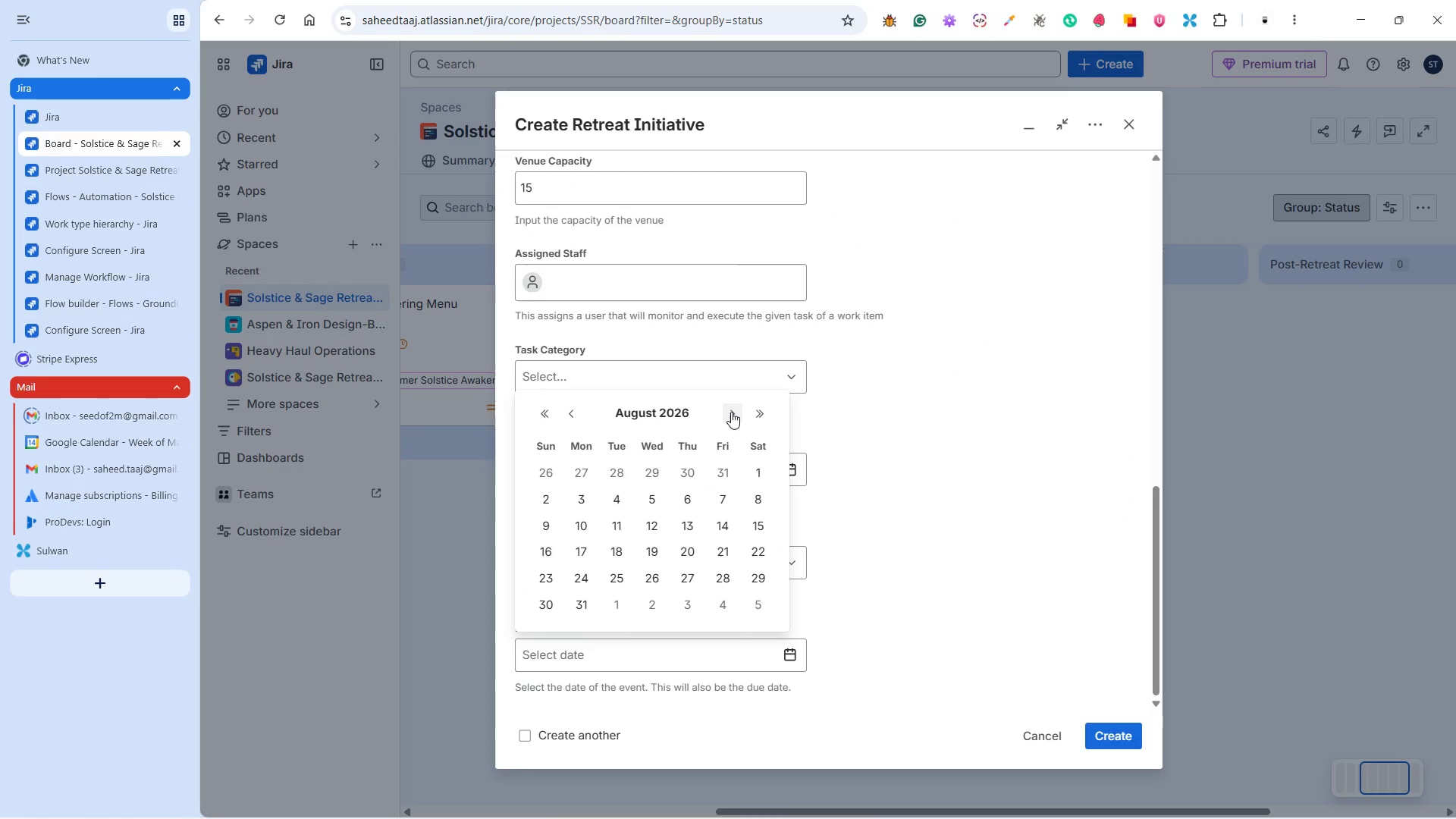 
left_click([731, 412])
 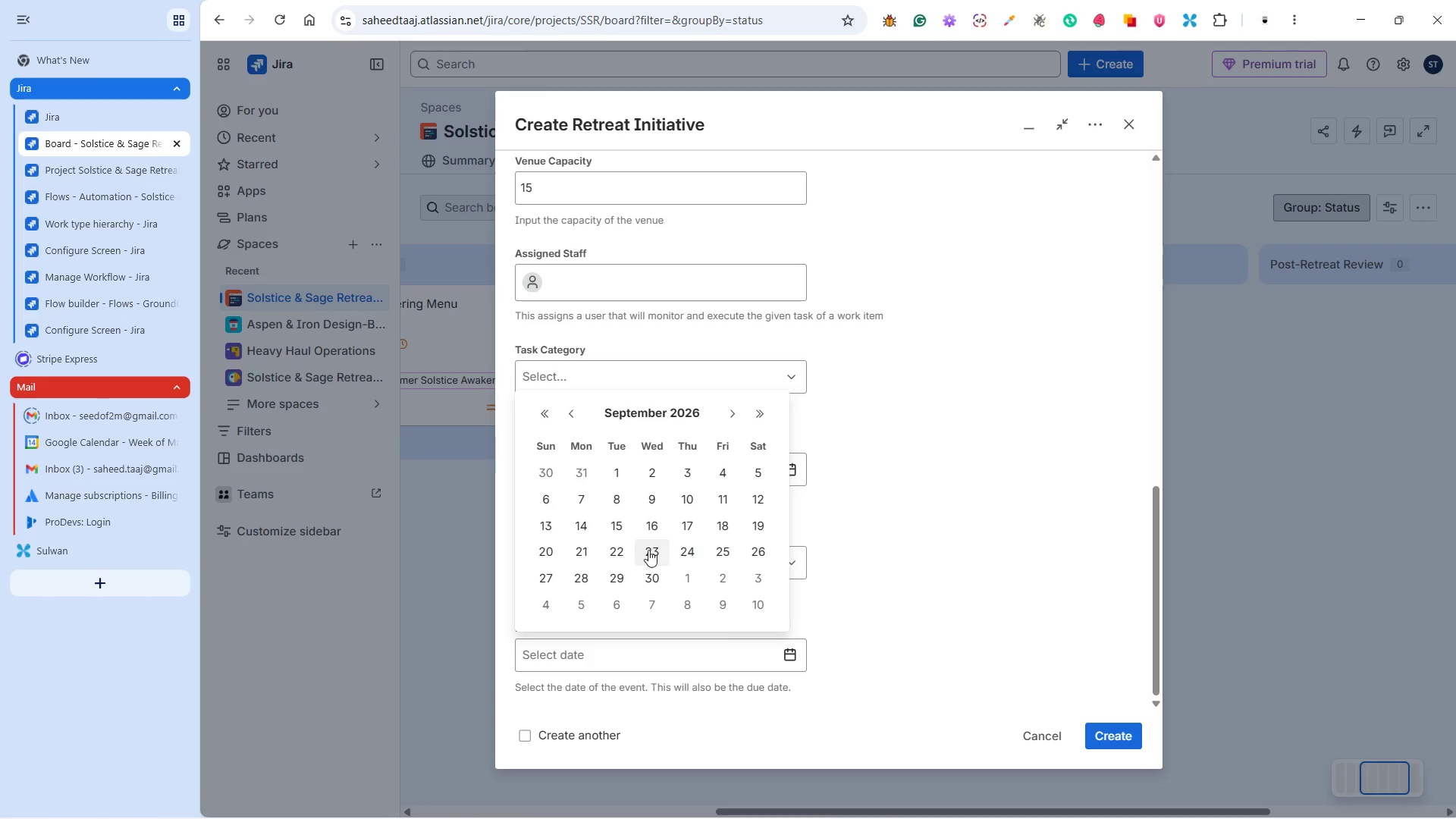 
left_click([619, 549])
 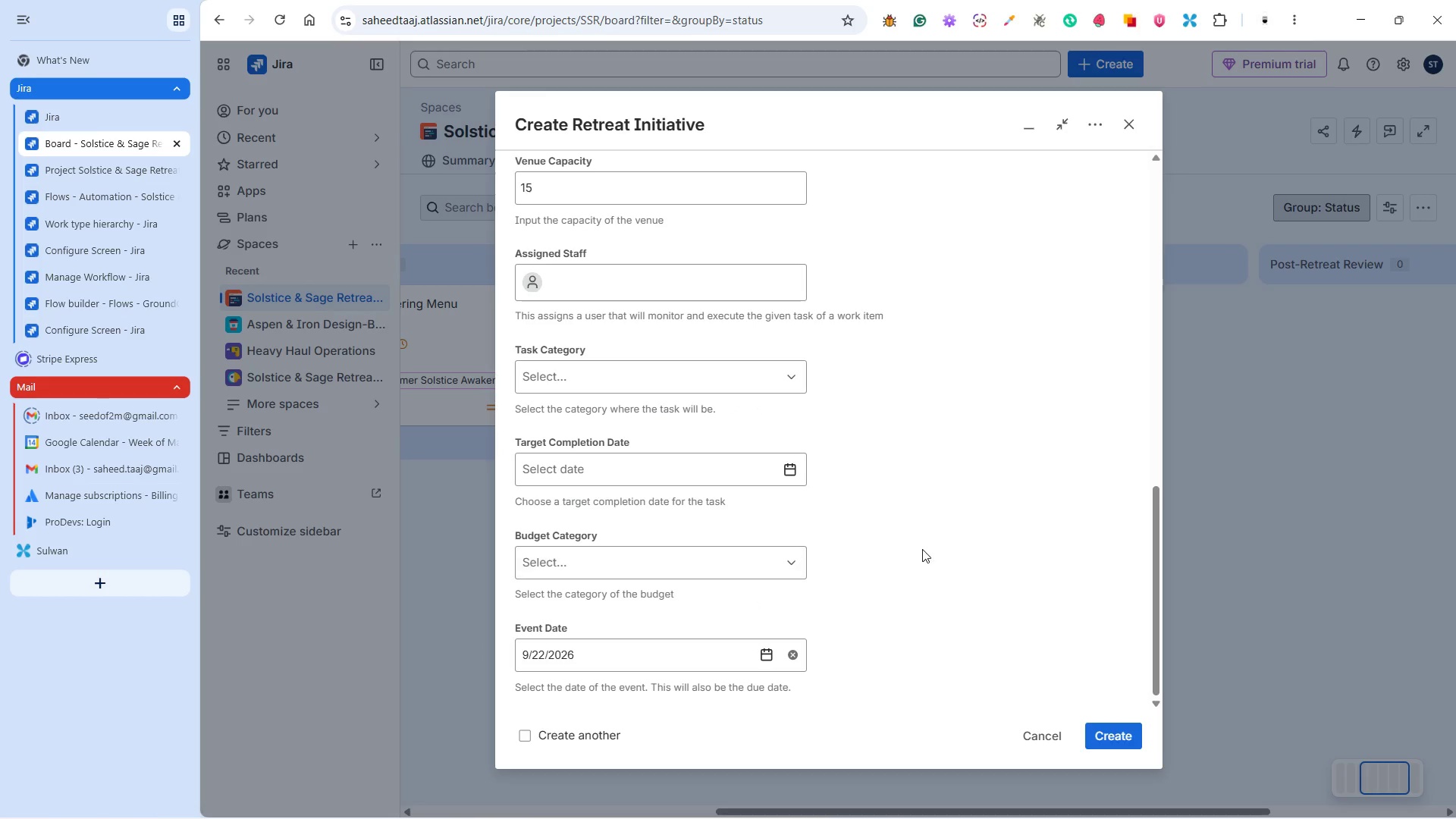 
left_click([922, 549])
 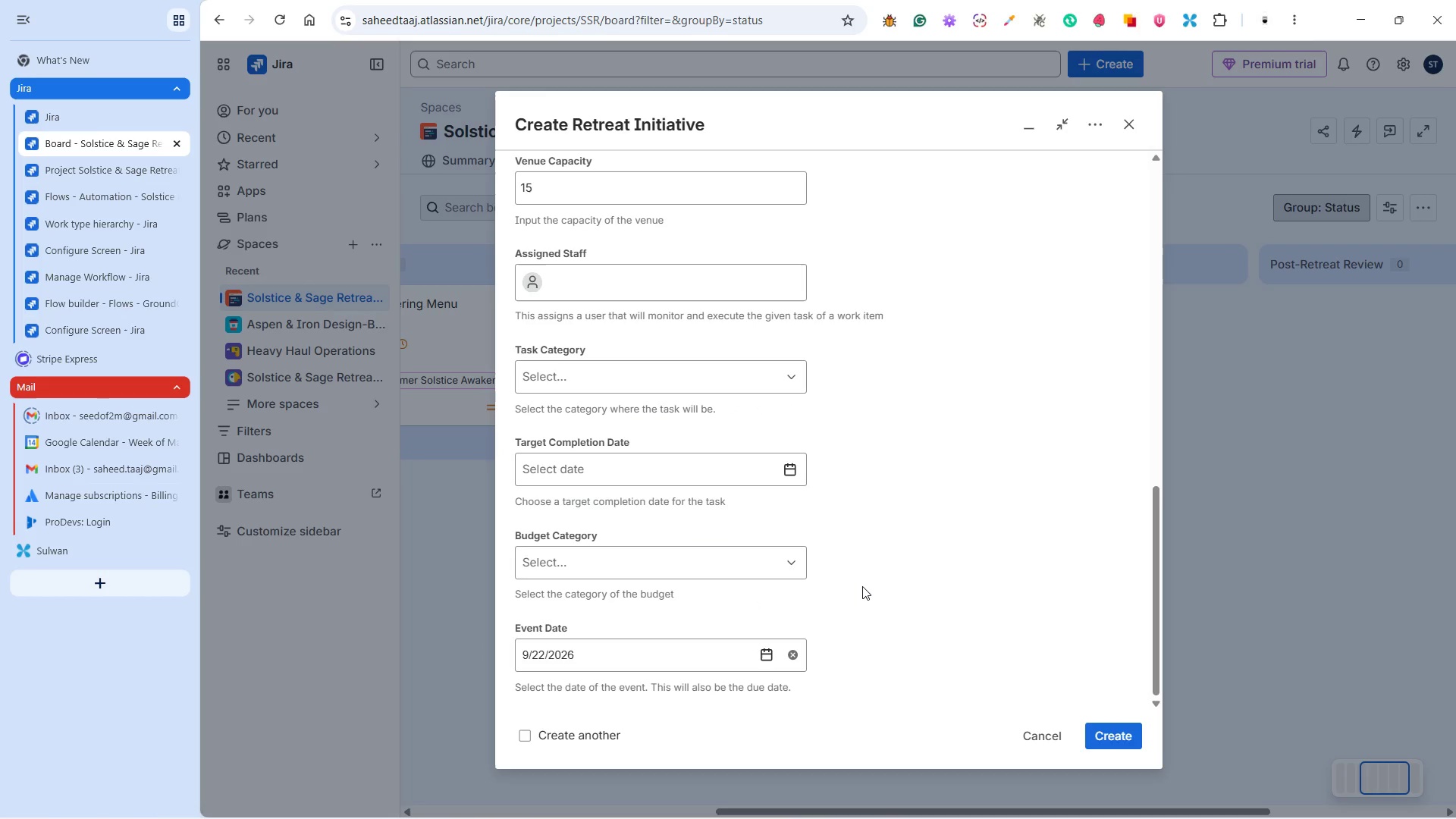 
scroll: coordinate [862, 586], scroll_direction: down, amount: 1.0
 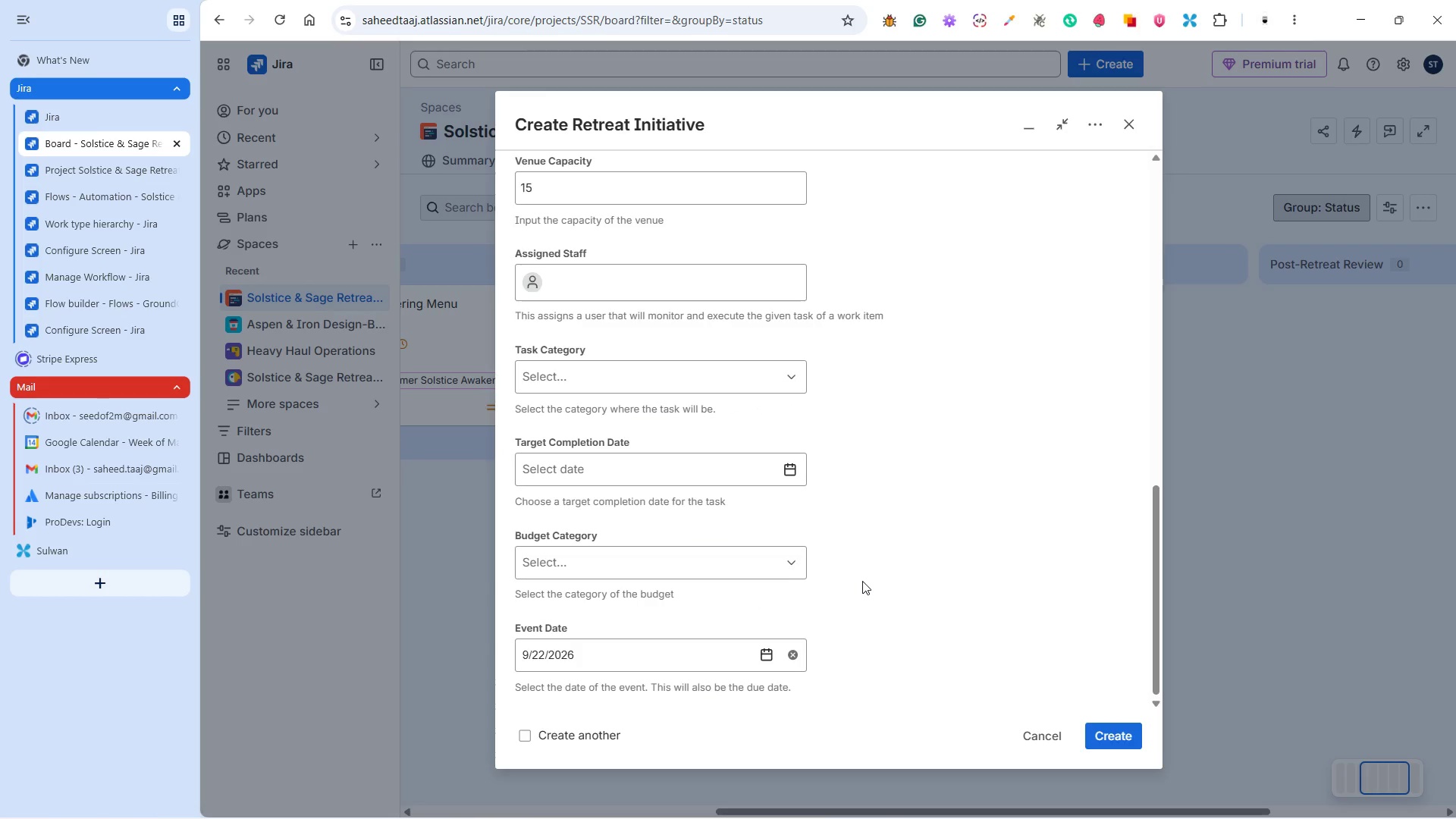 
scroll: coordinate [861, 573], scroll_direction: up, amount: 3.0
 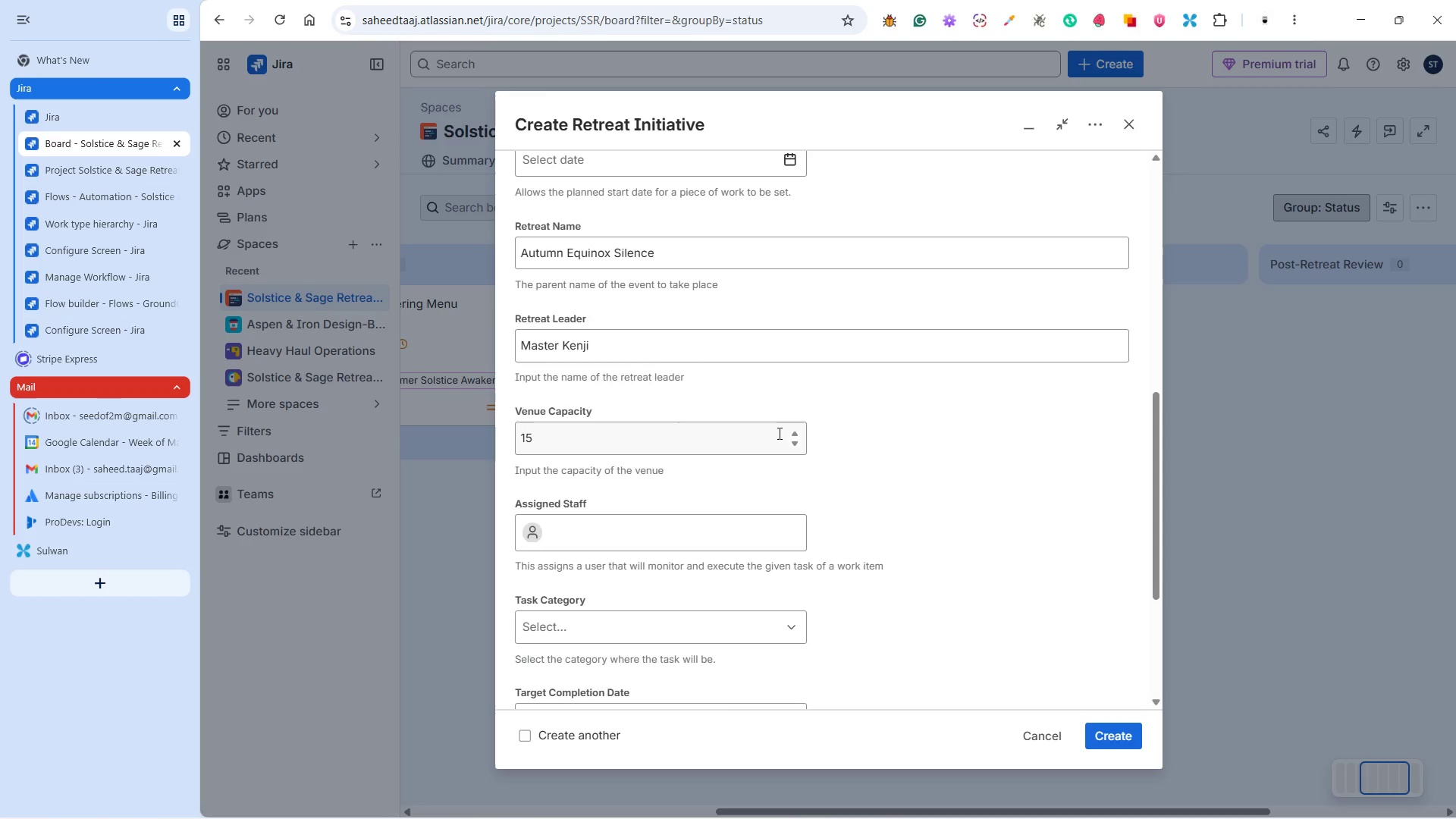 
wait(19.58)
 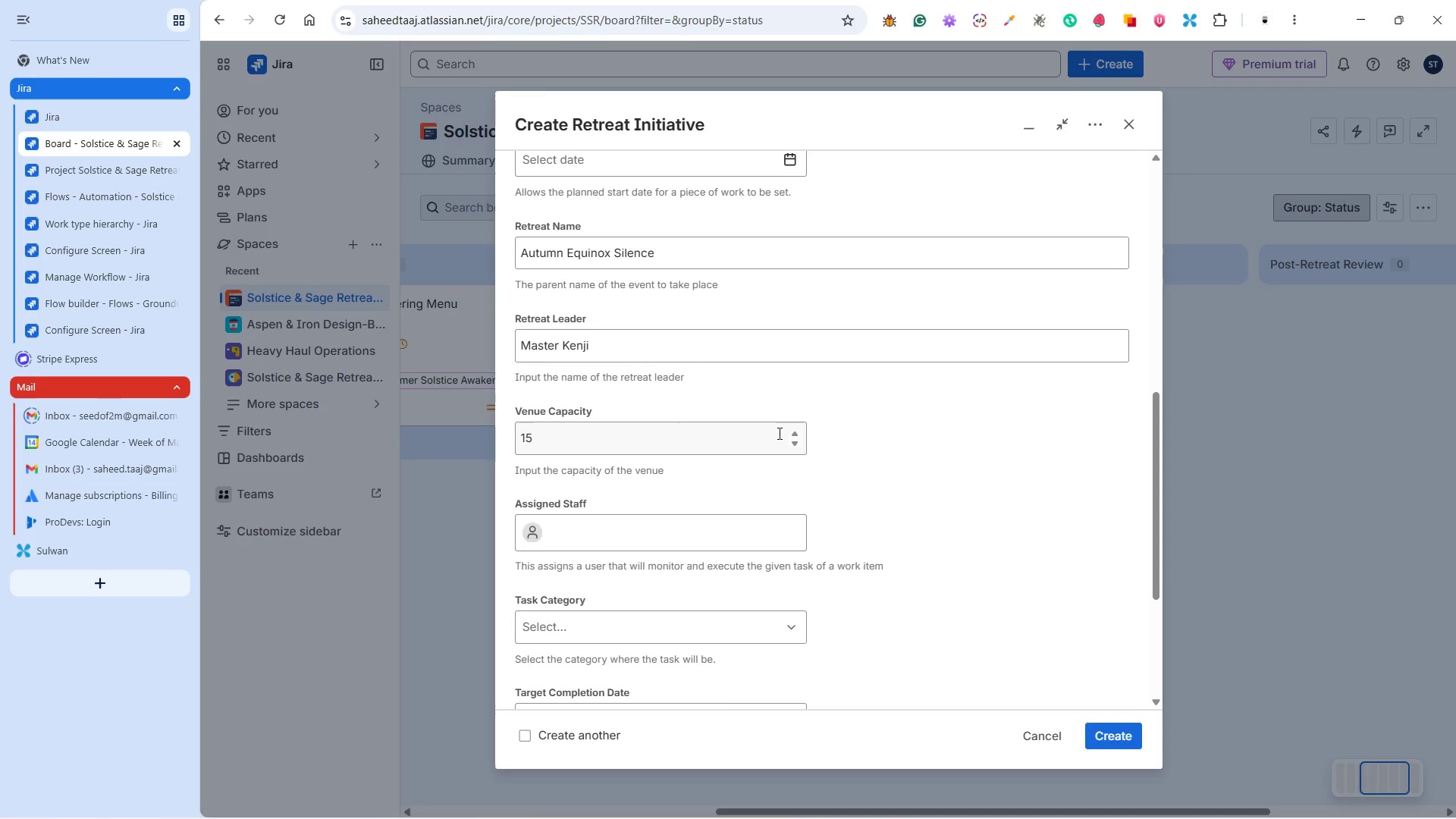 
scroll: coordinate [691, 418], scroll_direction: up, amount: 6.0
 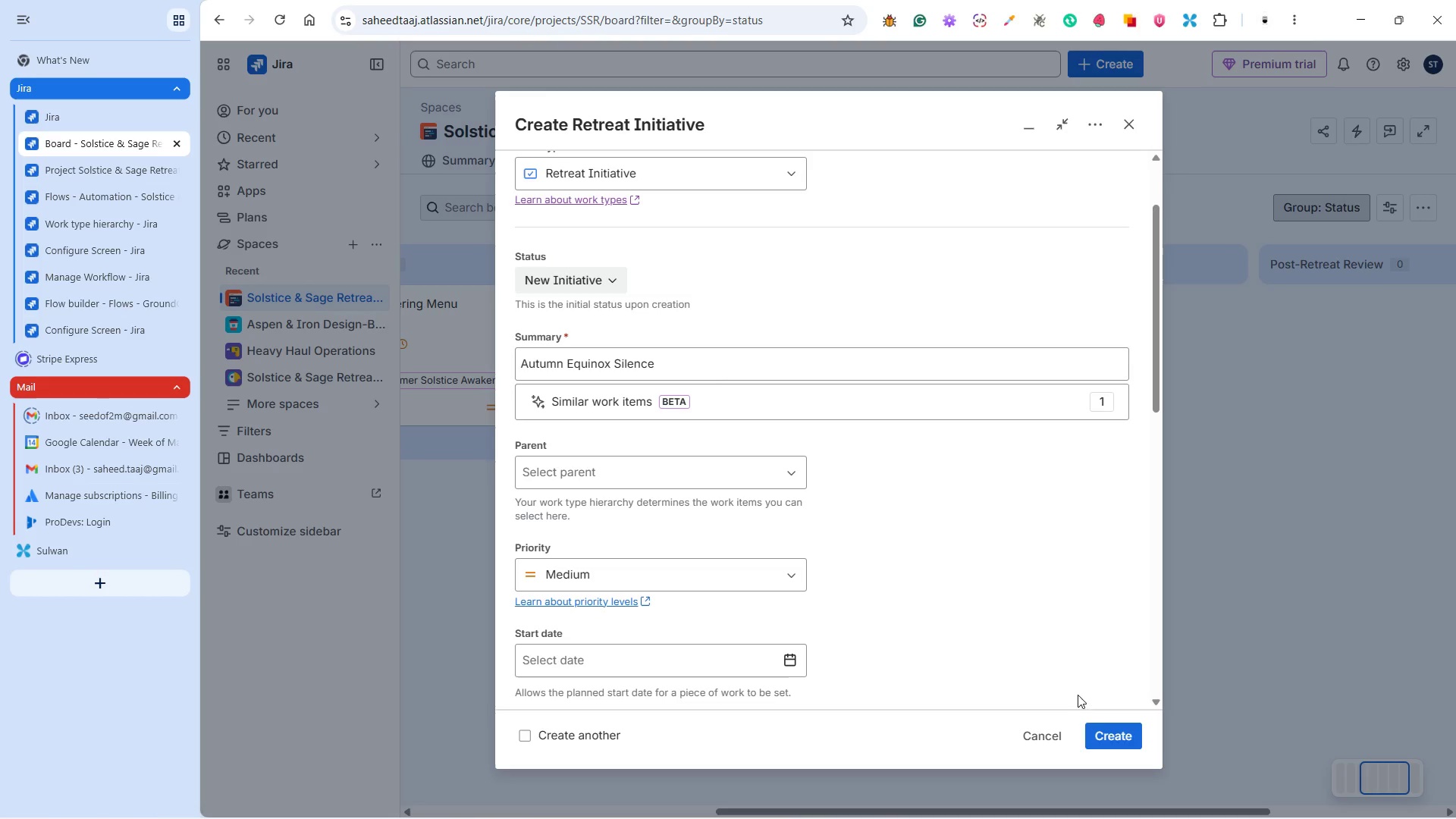 
left_click([1125, 738])
 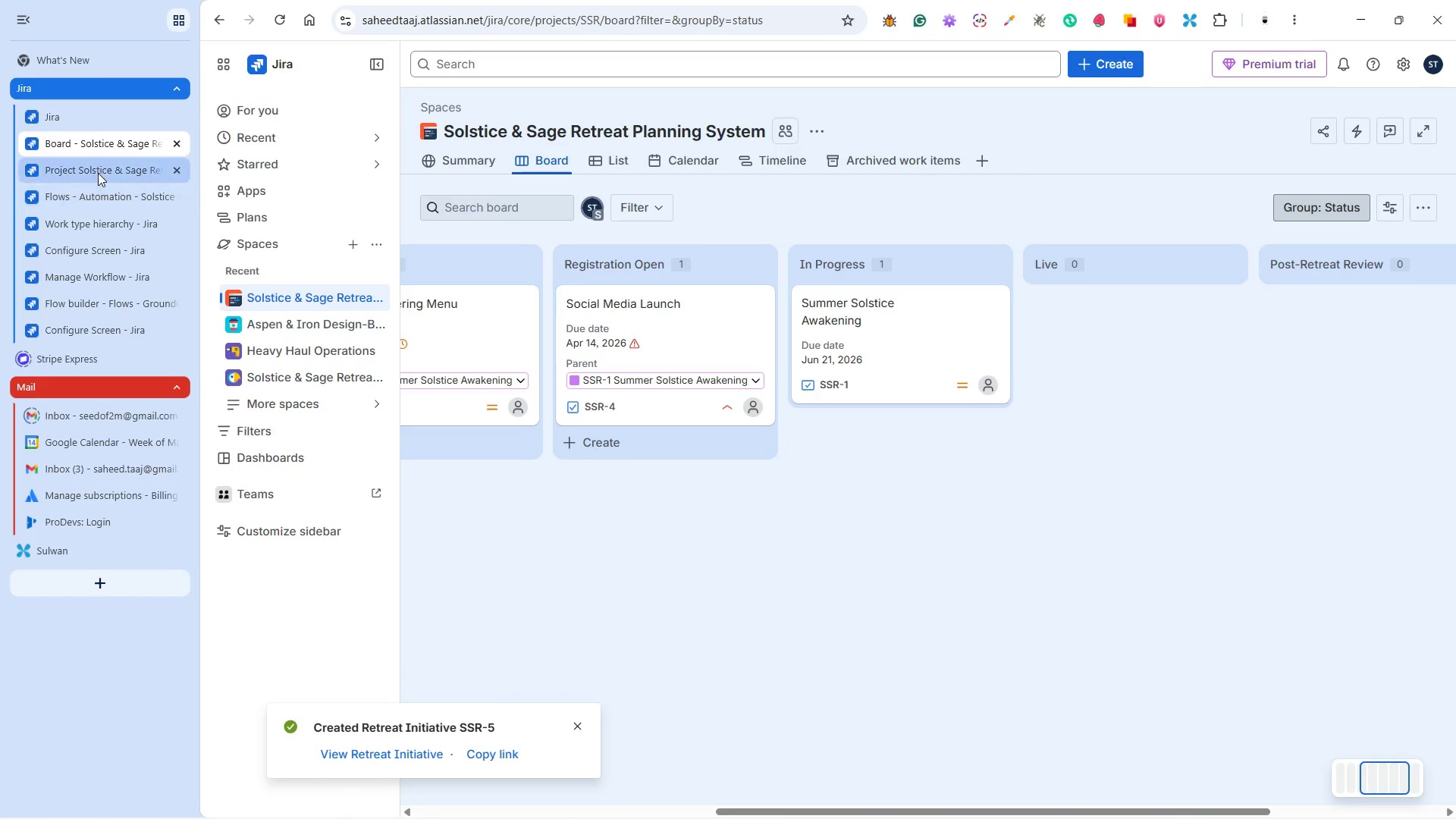 
wait(6.25)
 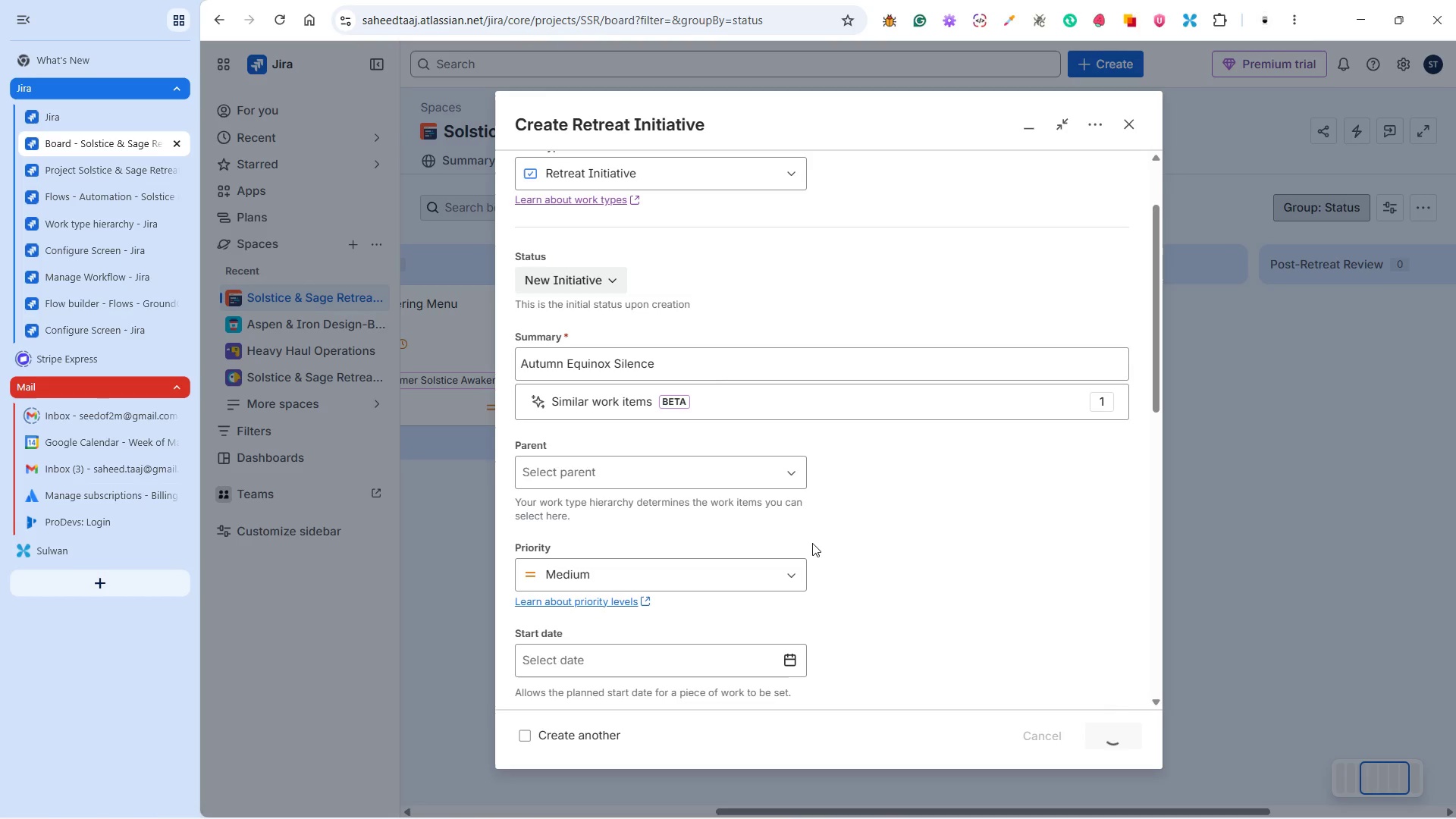 
left_click([95, 188])
 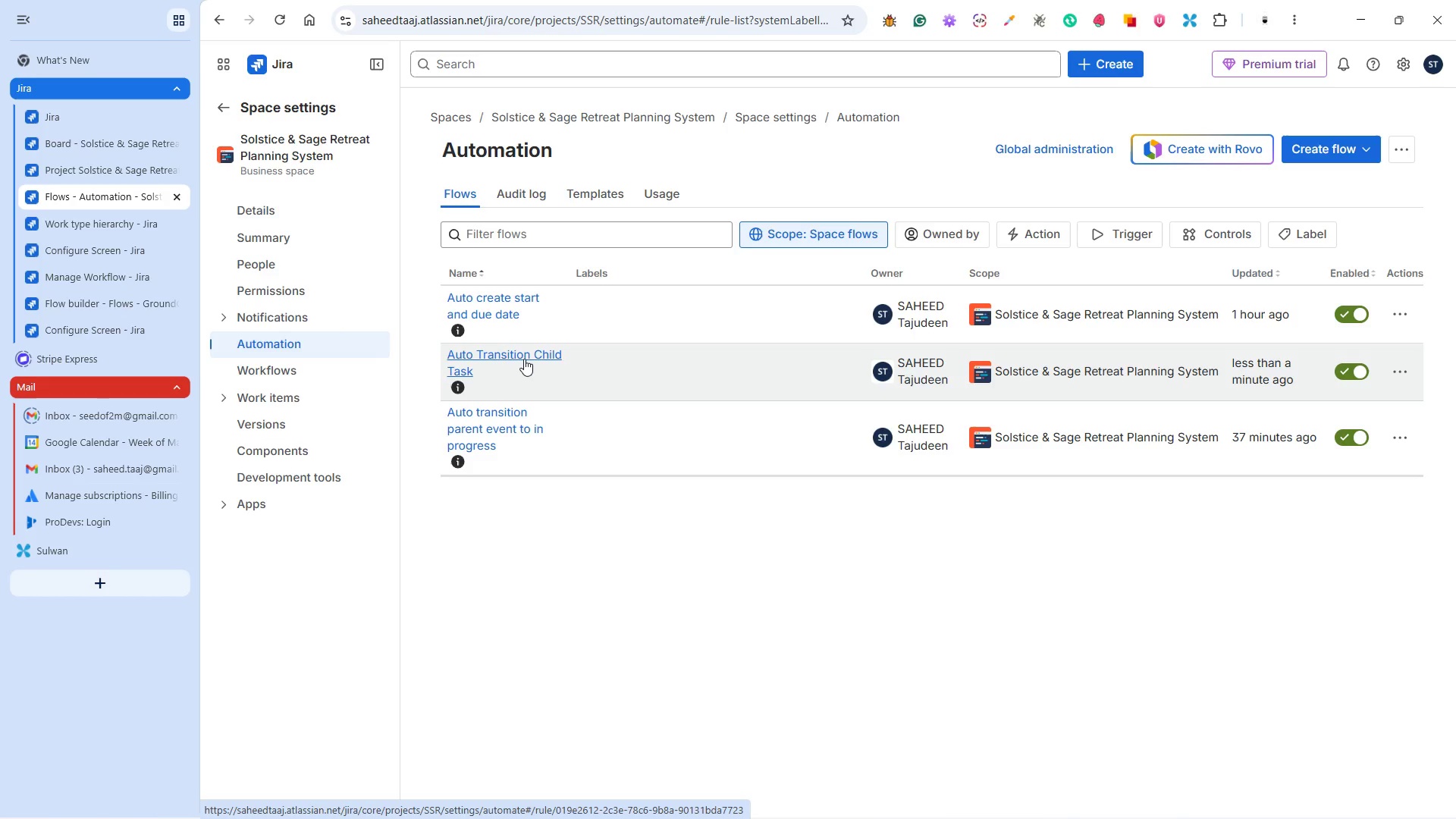 
wait(15.7)
 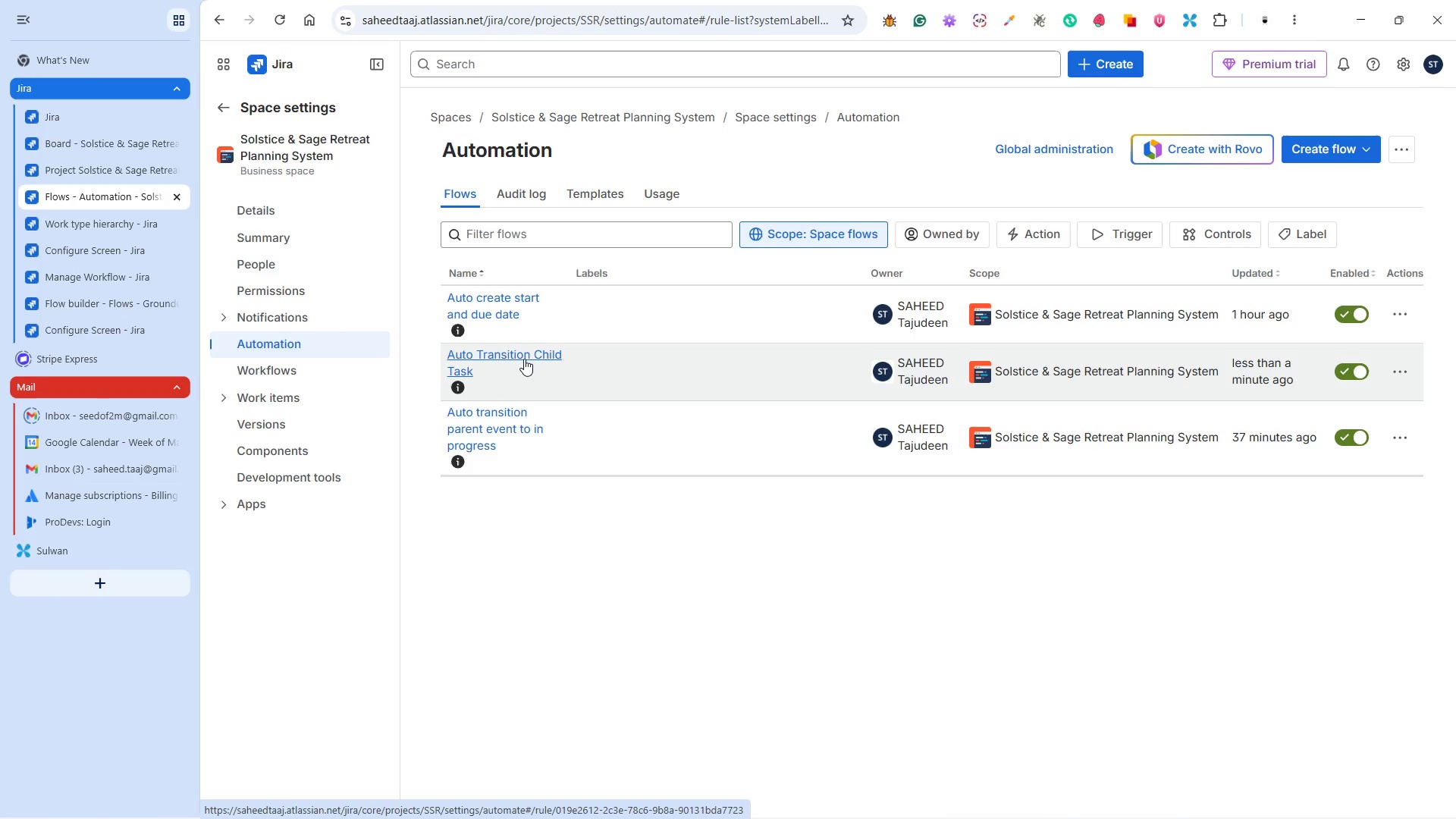 
left_click([1344, 311])
 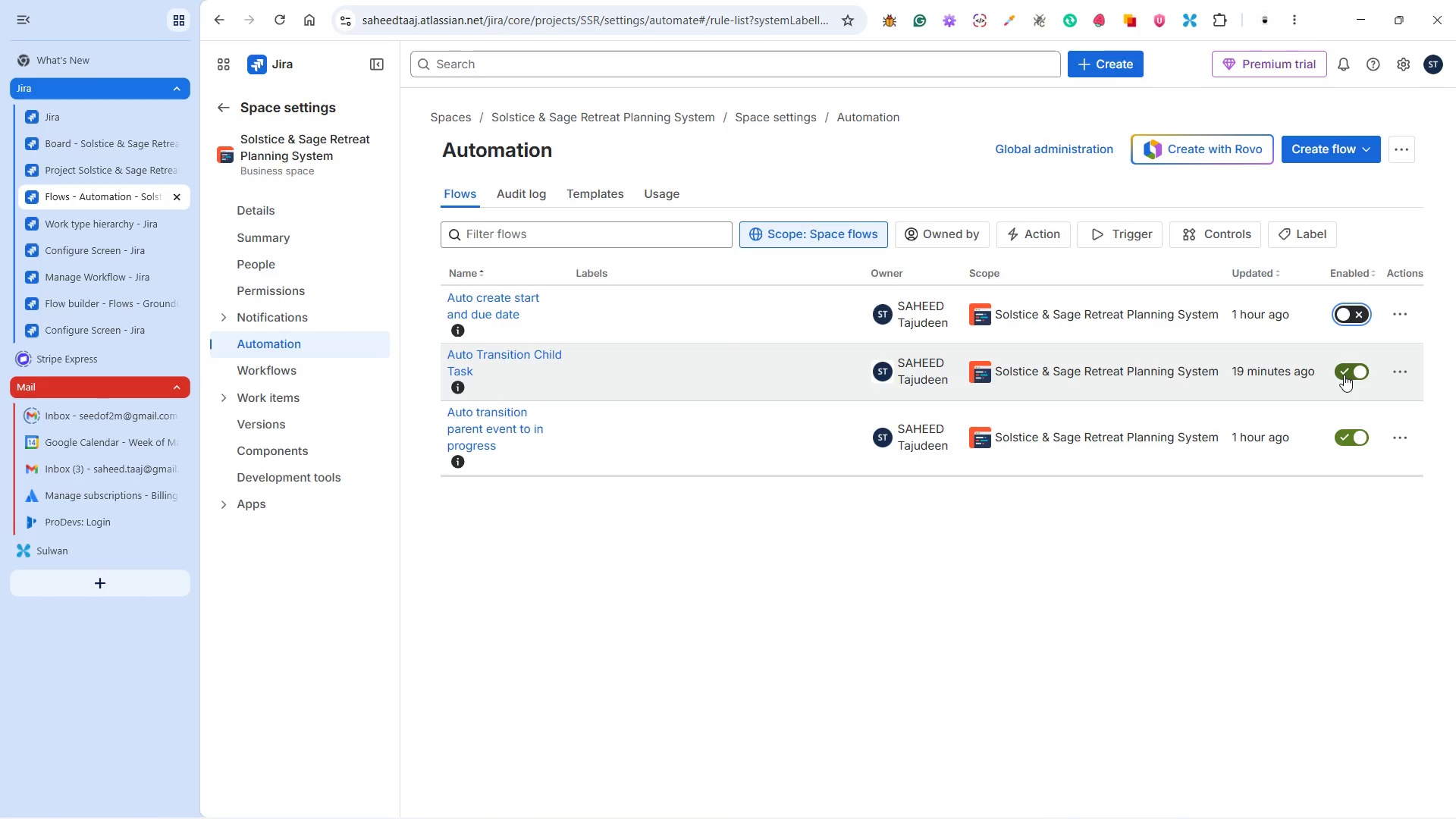 
left_click([1344, 375])
 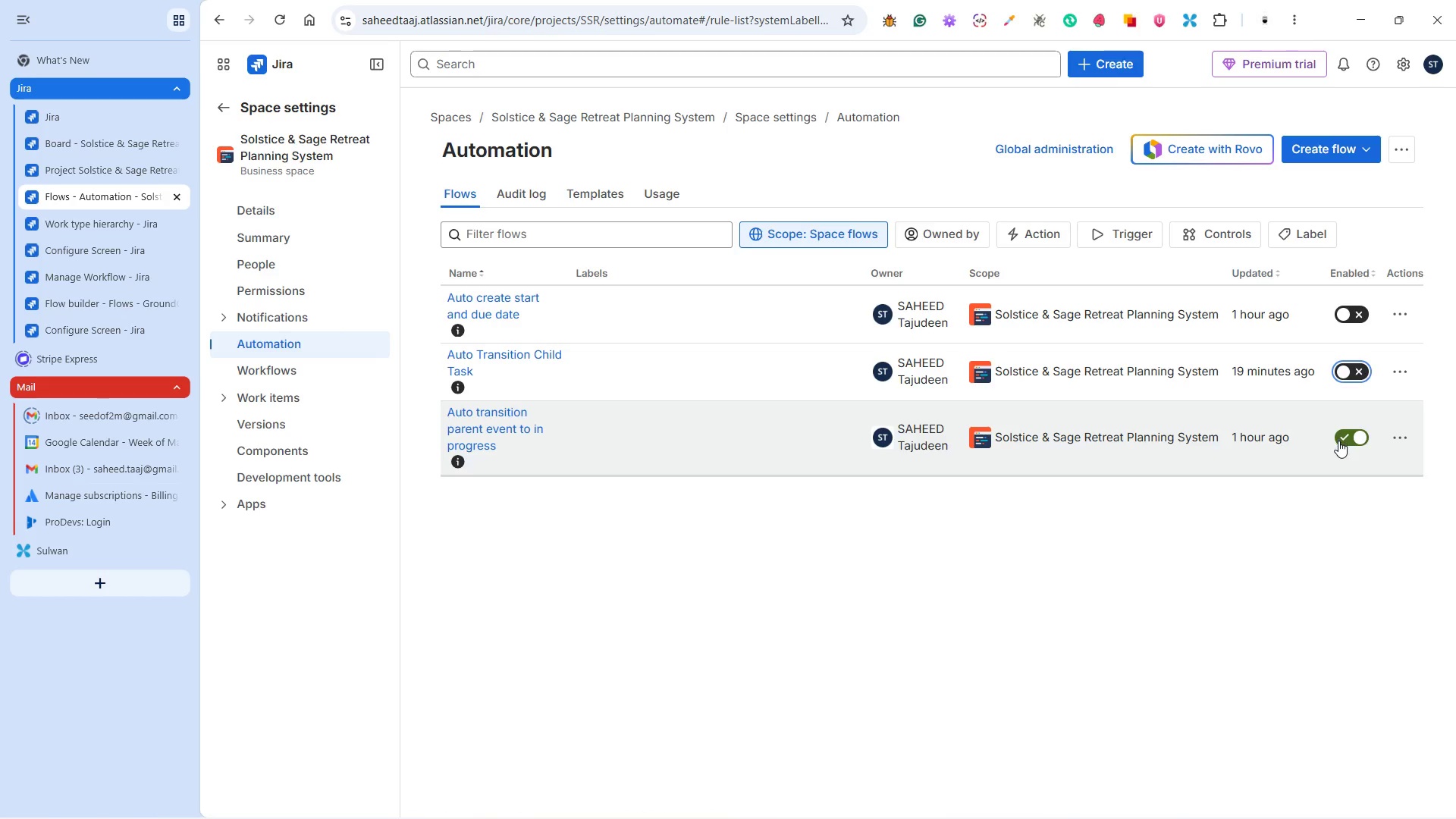 
left_click([1338, 441])
 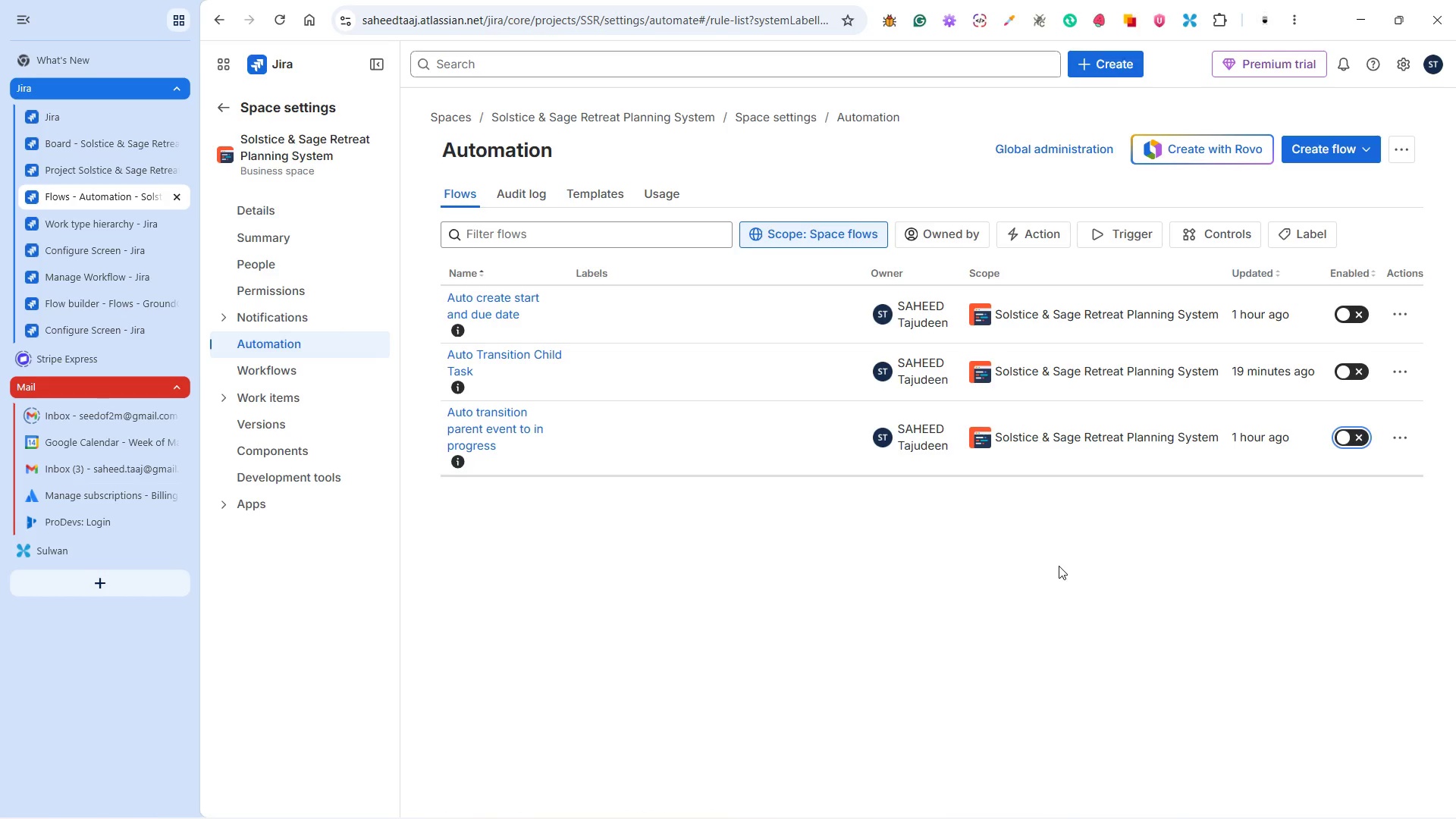 
left_click([1059, 566])
 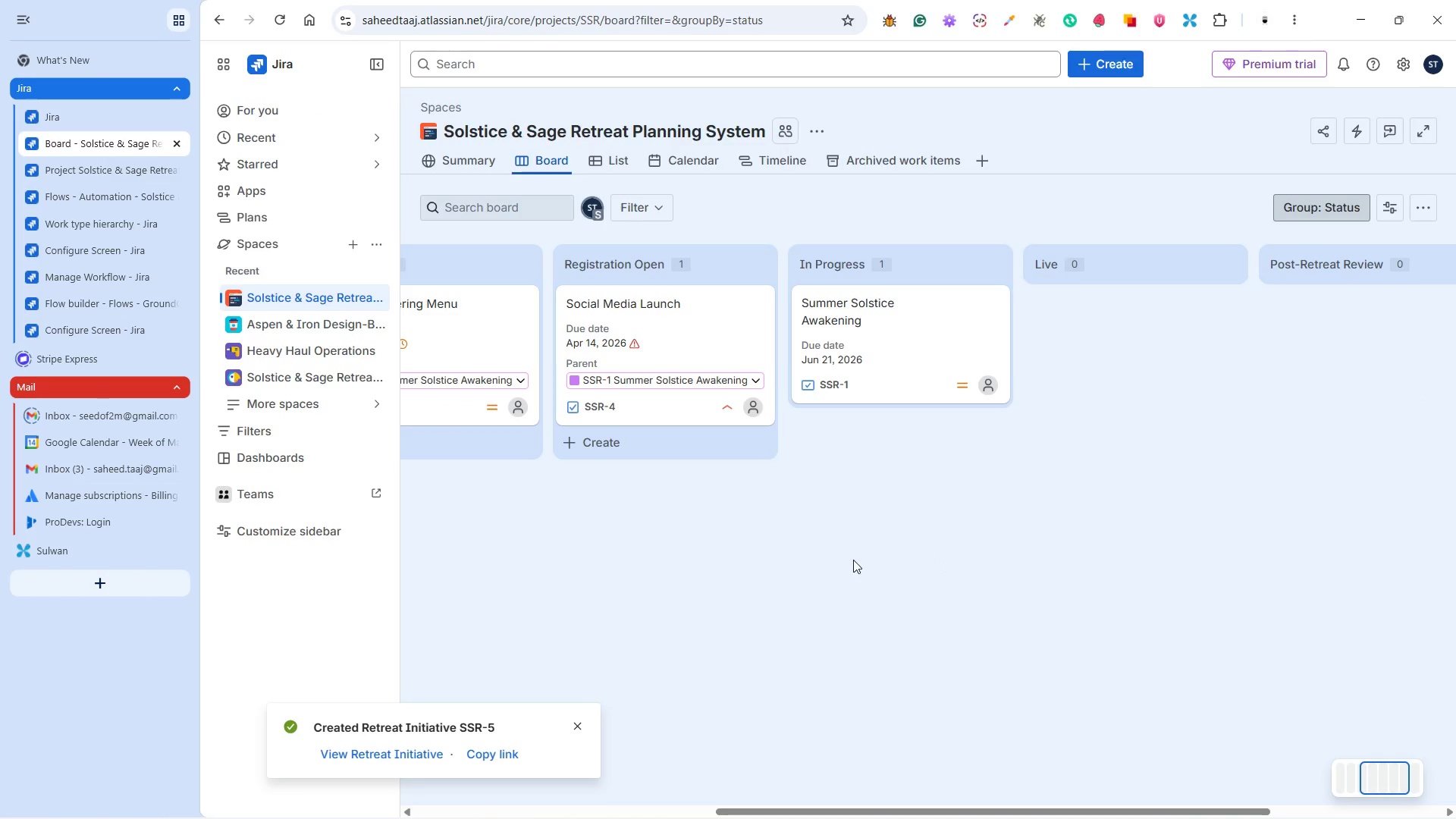 
wait(12.88)
 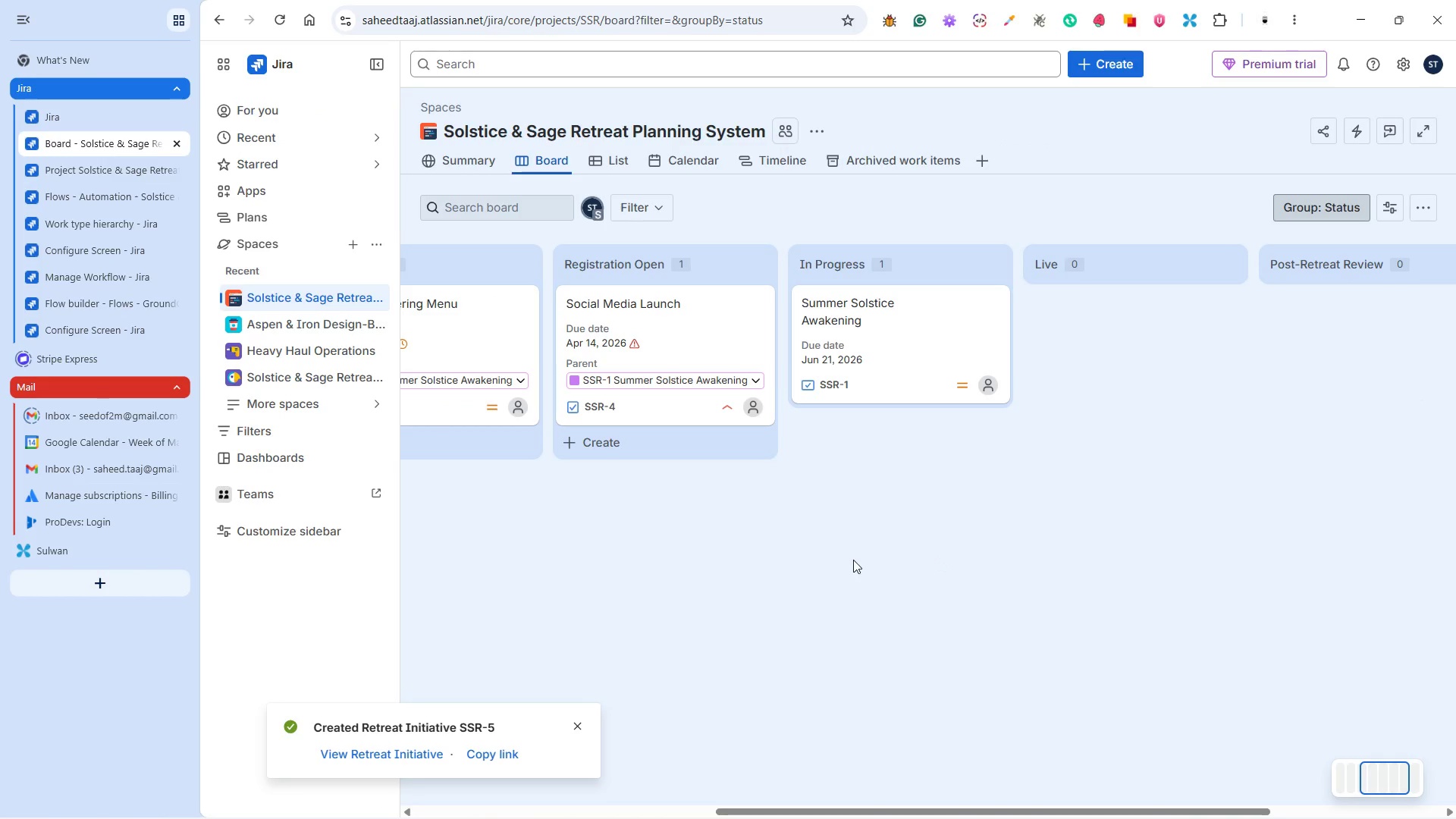 
left_click([617, 304])
 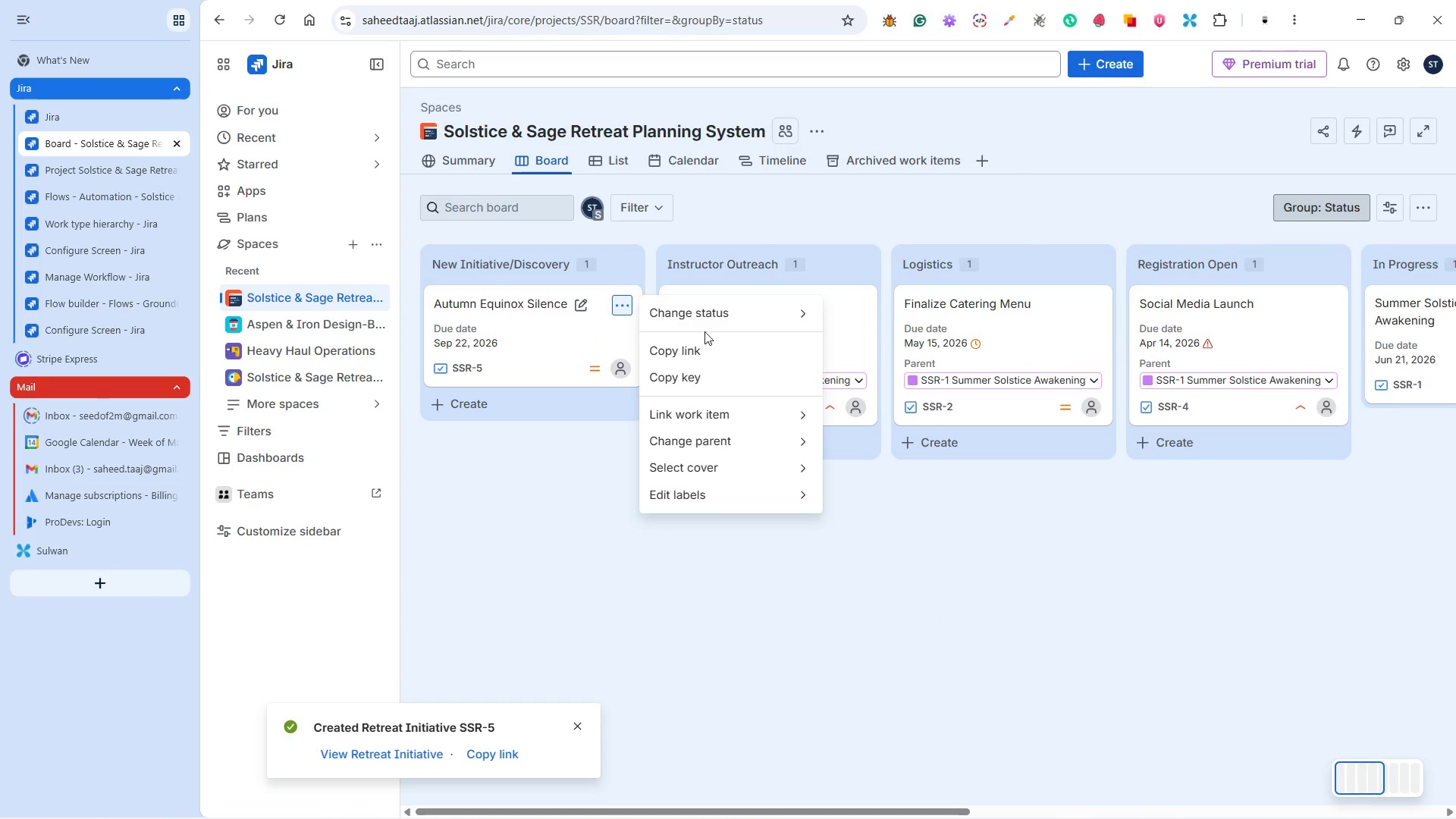 
left_click([734, 316])
 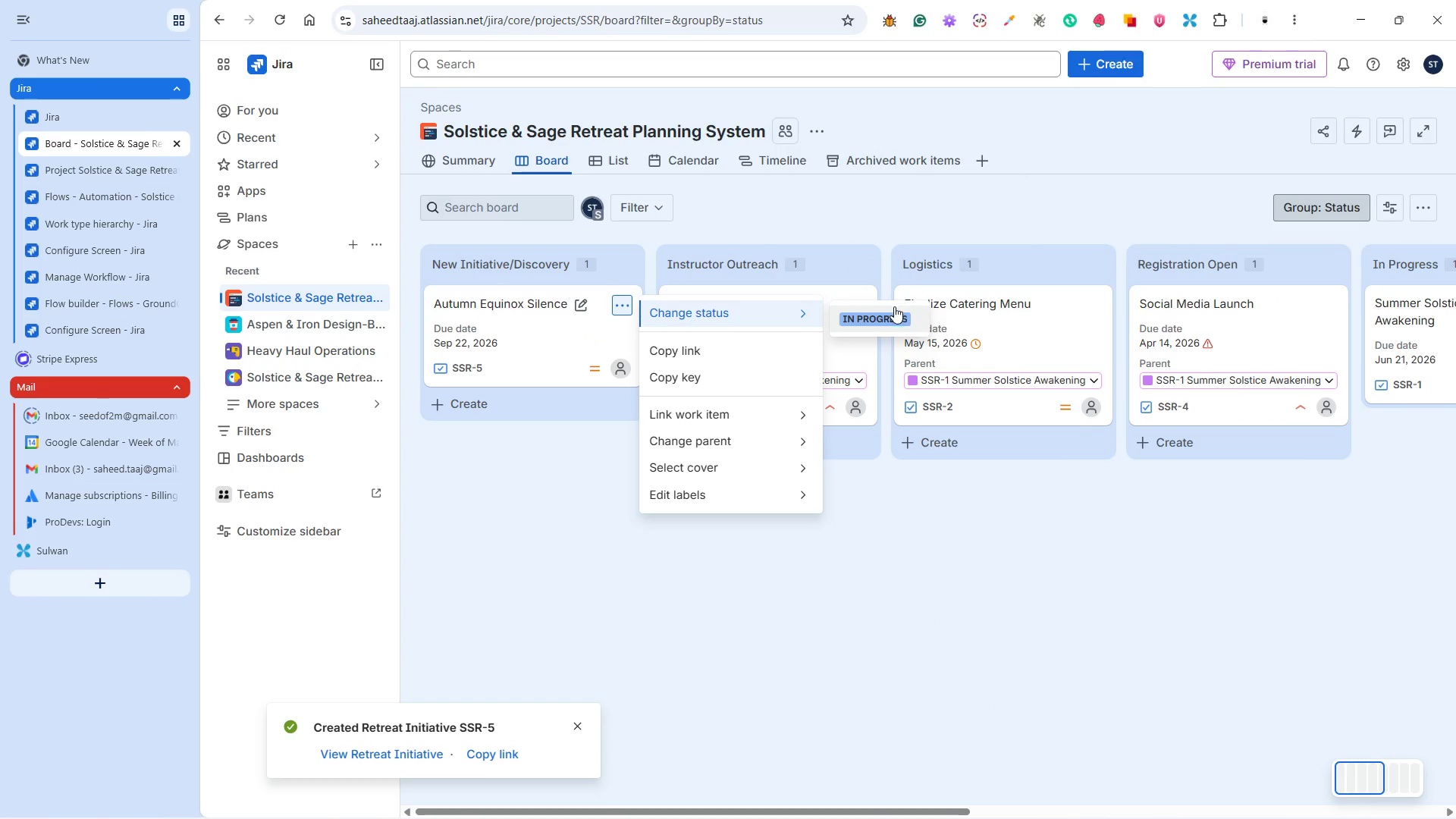 
left_click([898, 315])
 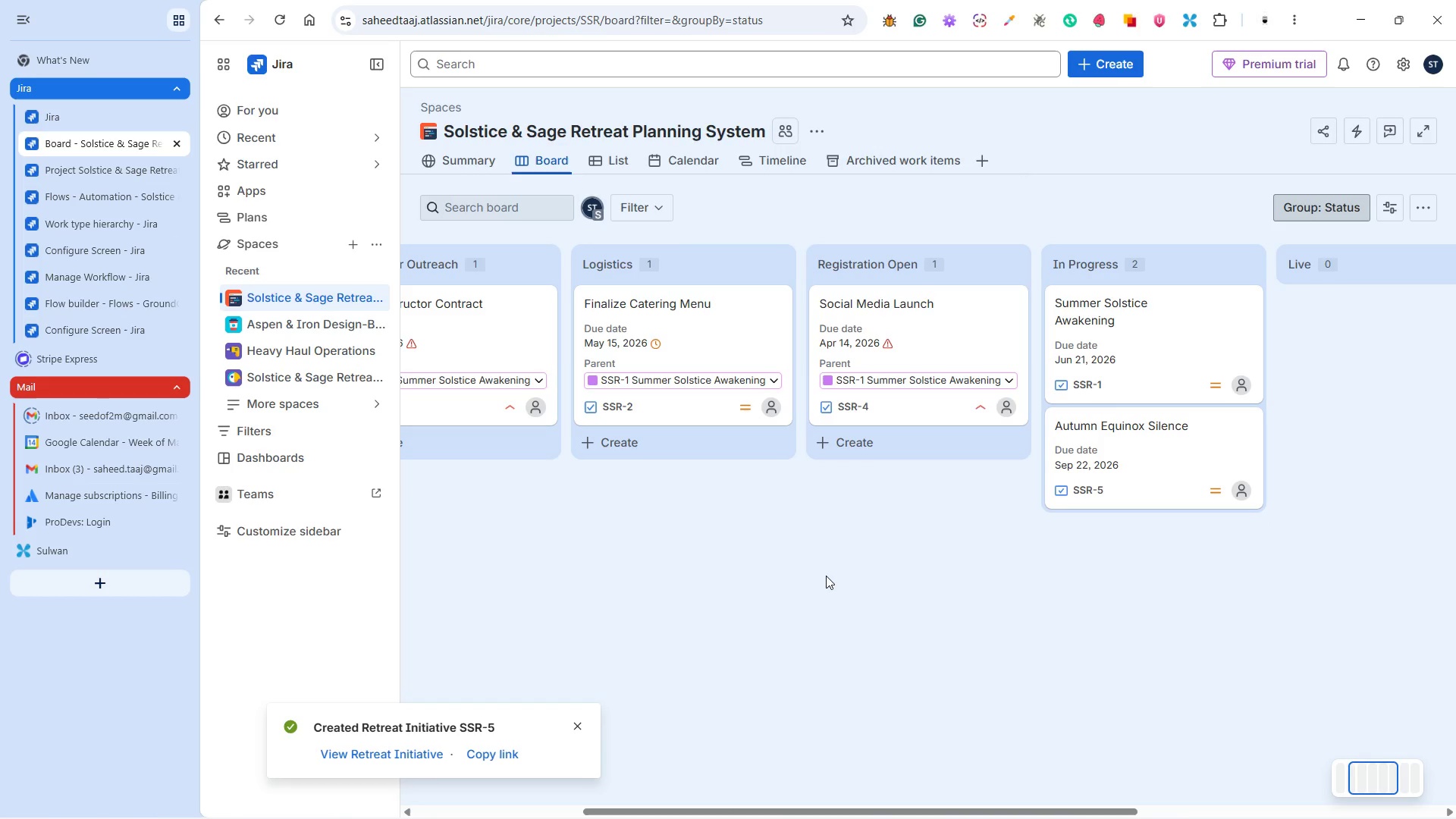 
wait(238.61)
 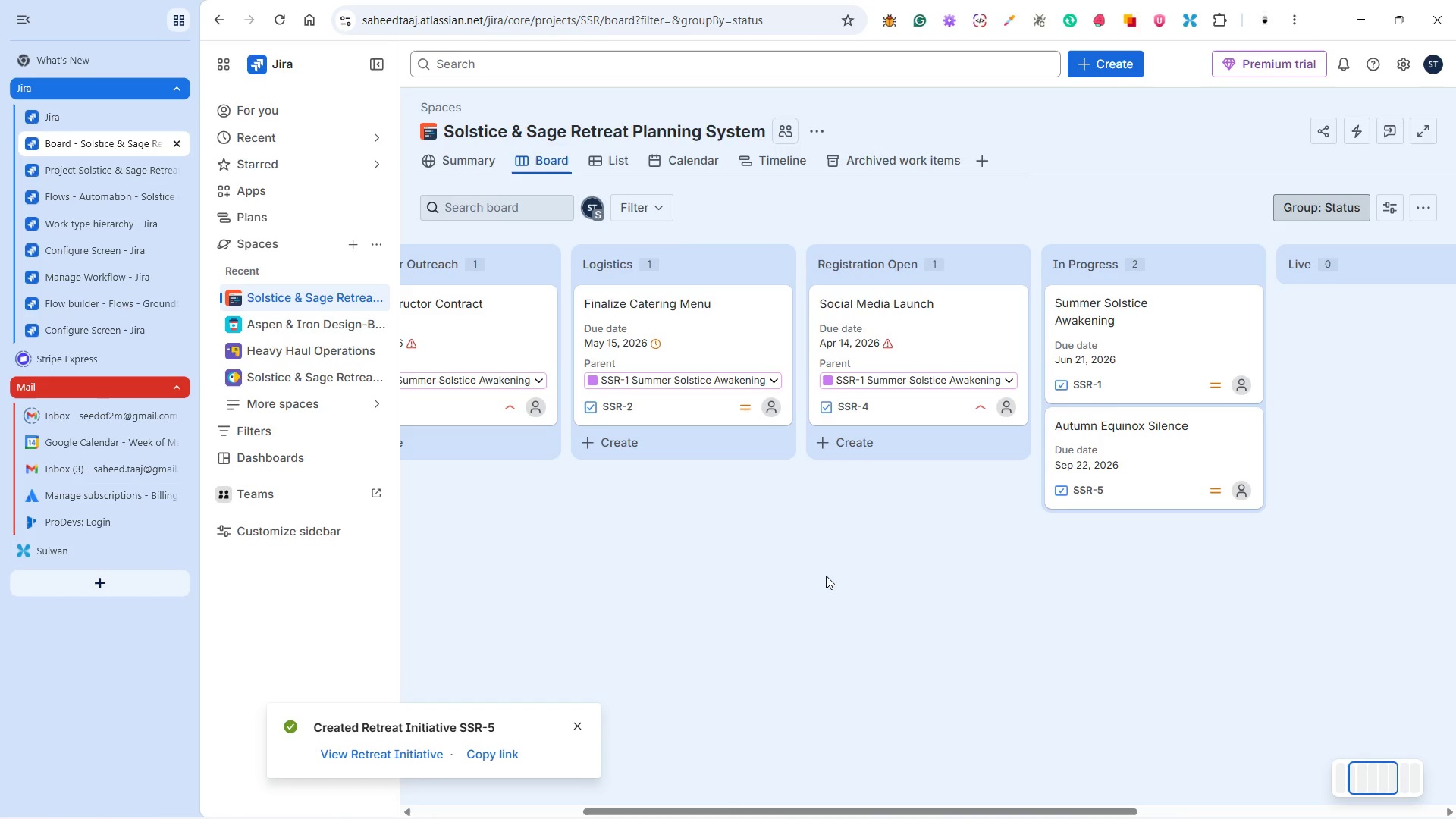 
key(Alt+Tab)
 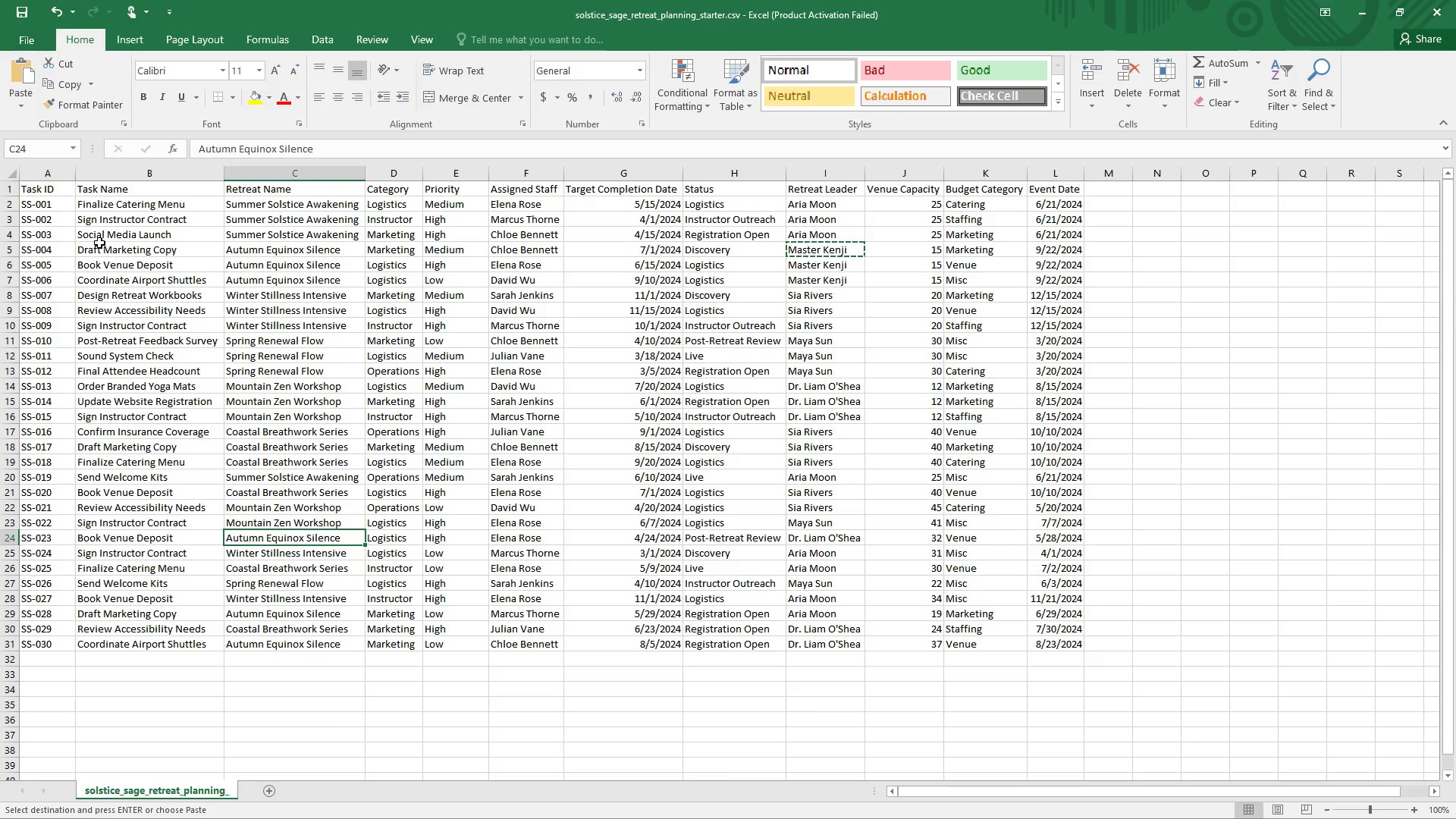 
left_click([97, 250])
 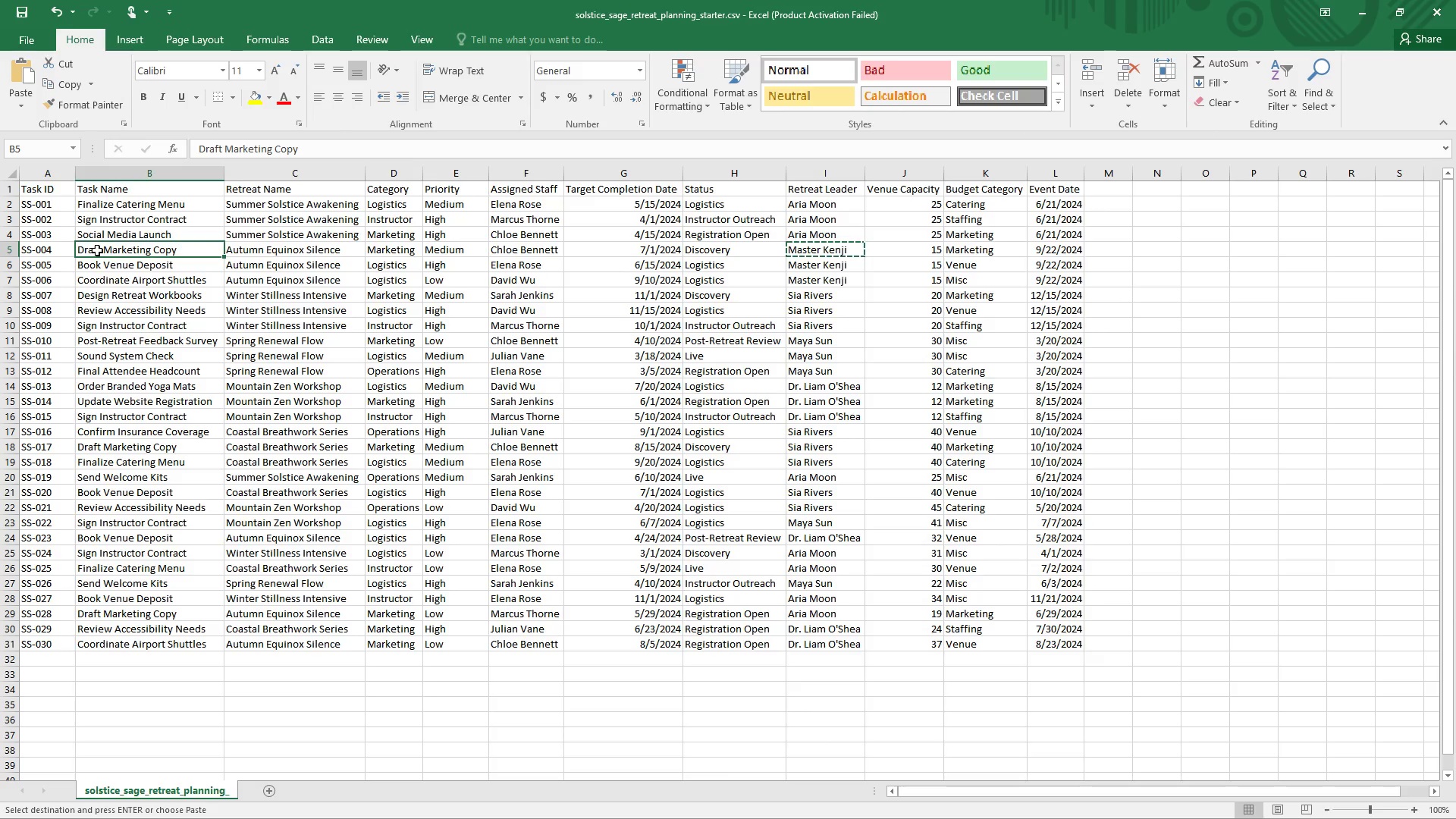 
key(Control+C)
 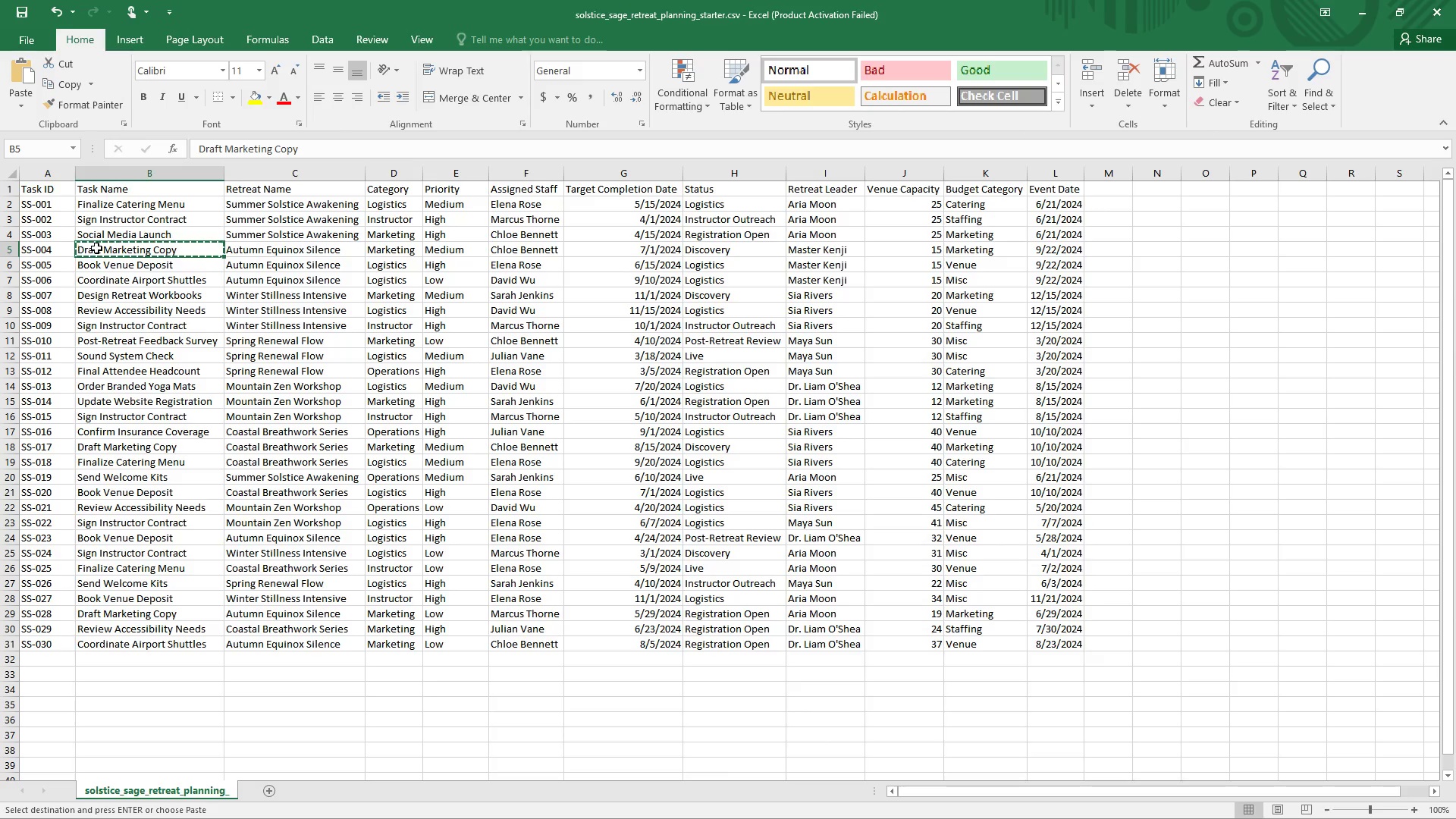 
key(Alt+Tab)
 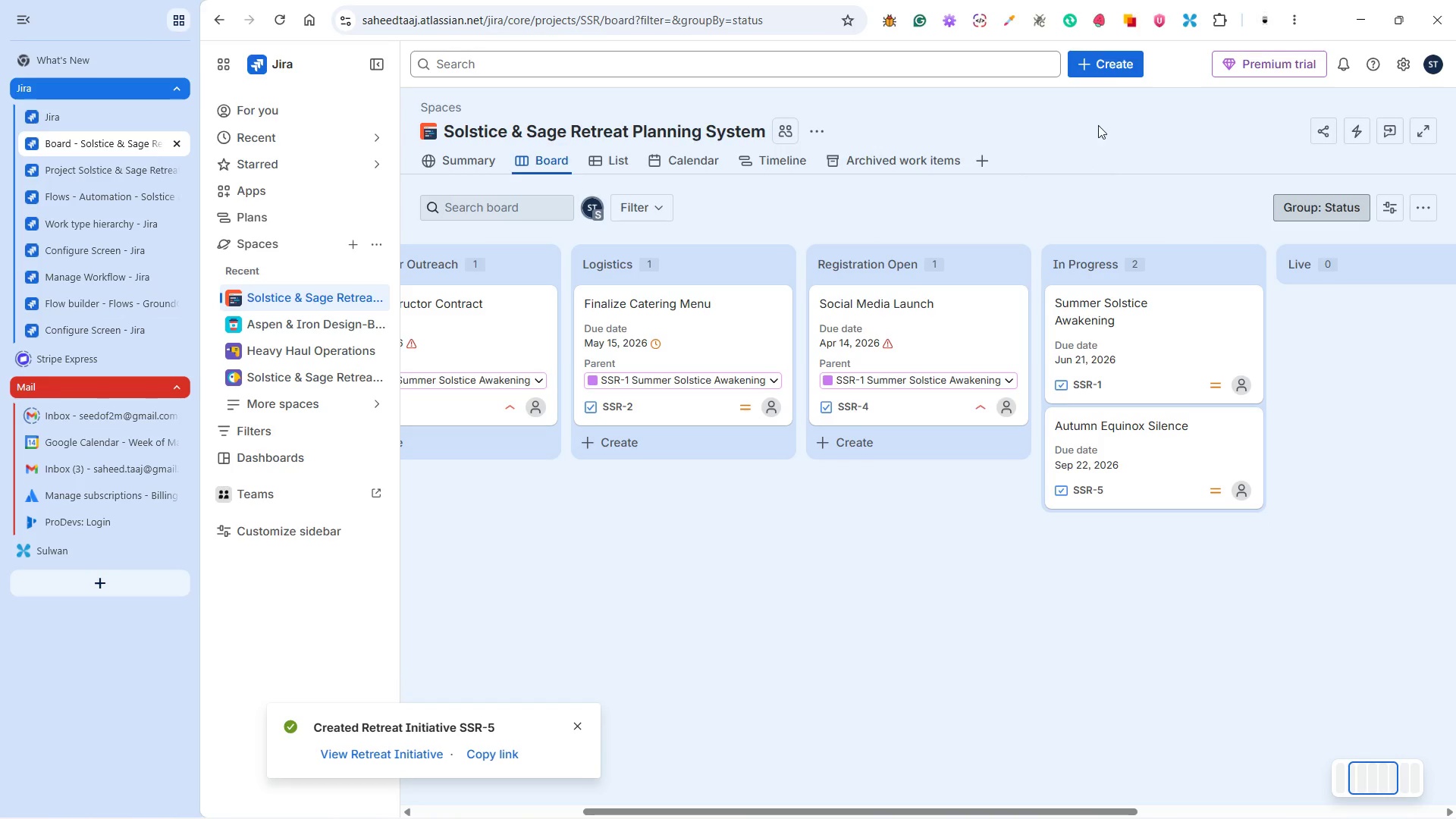 
left_click([1116, 55])
 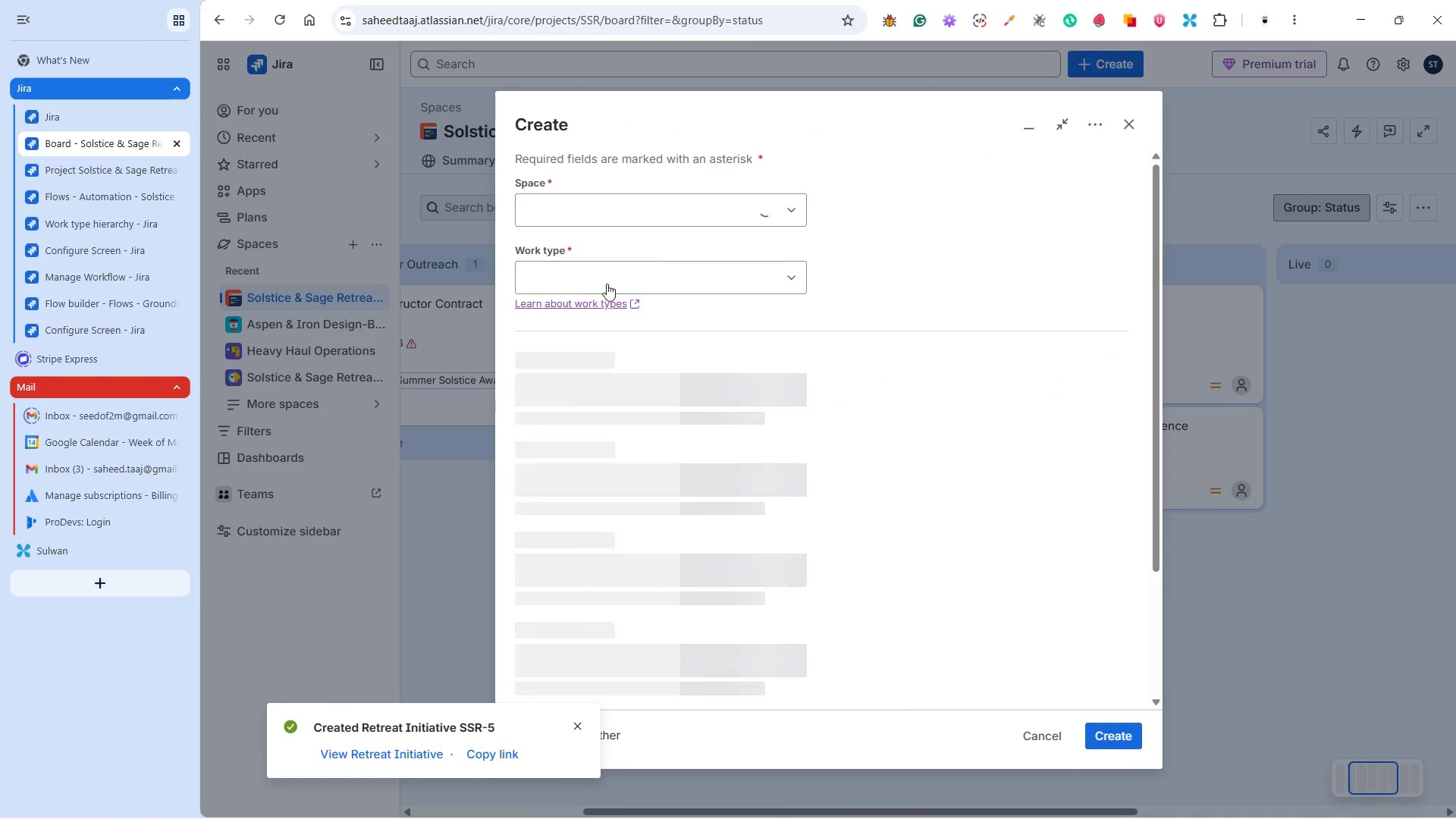 
left_click([601, 281])
 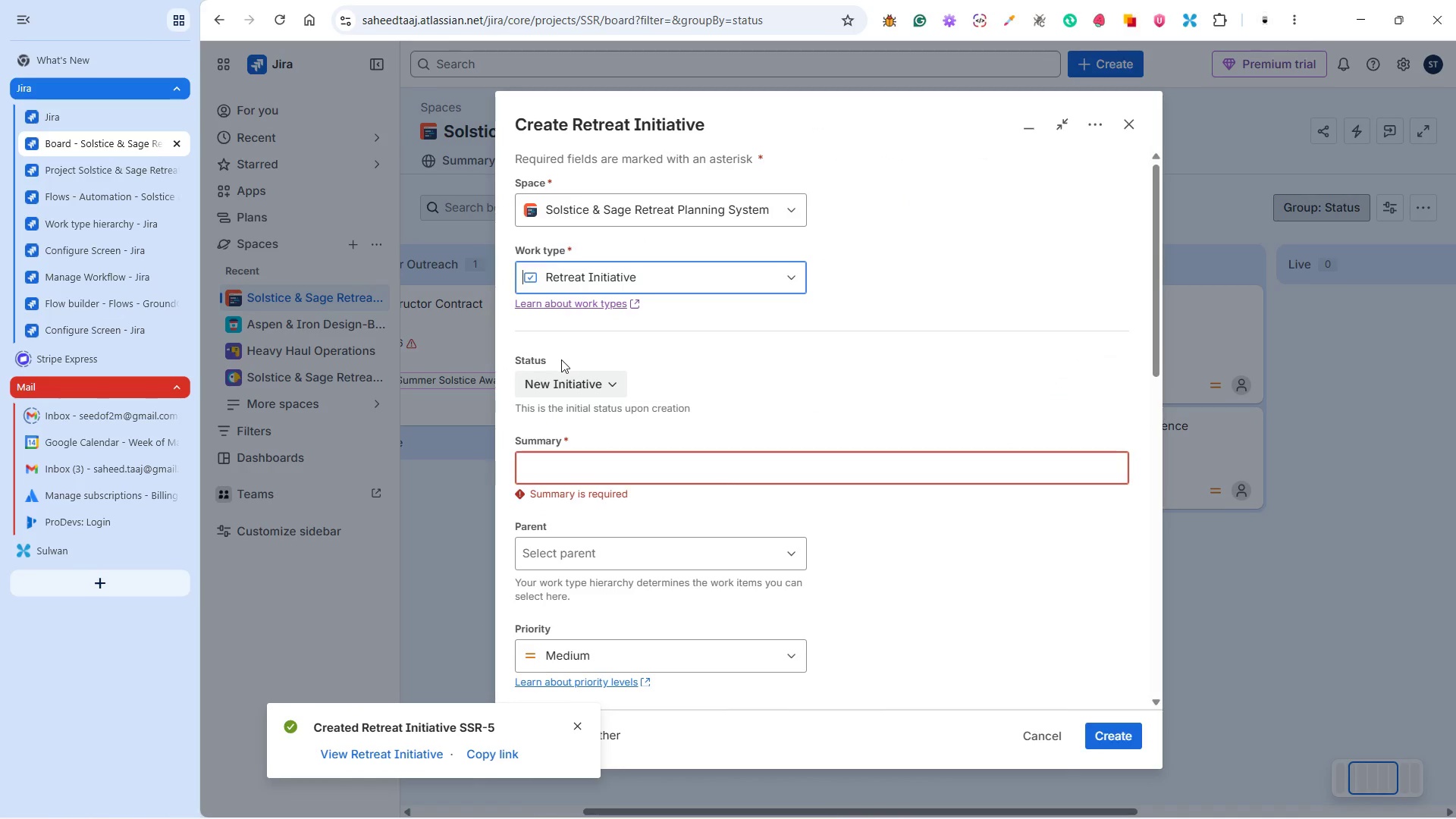 
left_click([566, 278])
 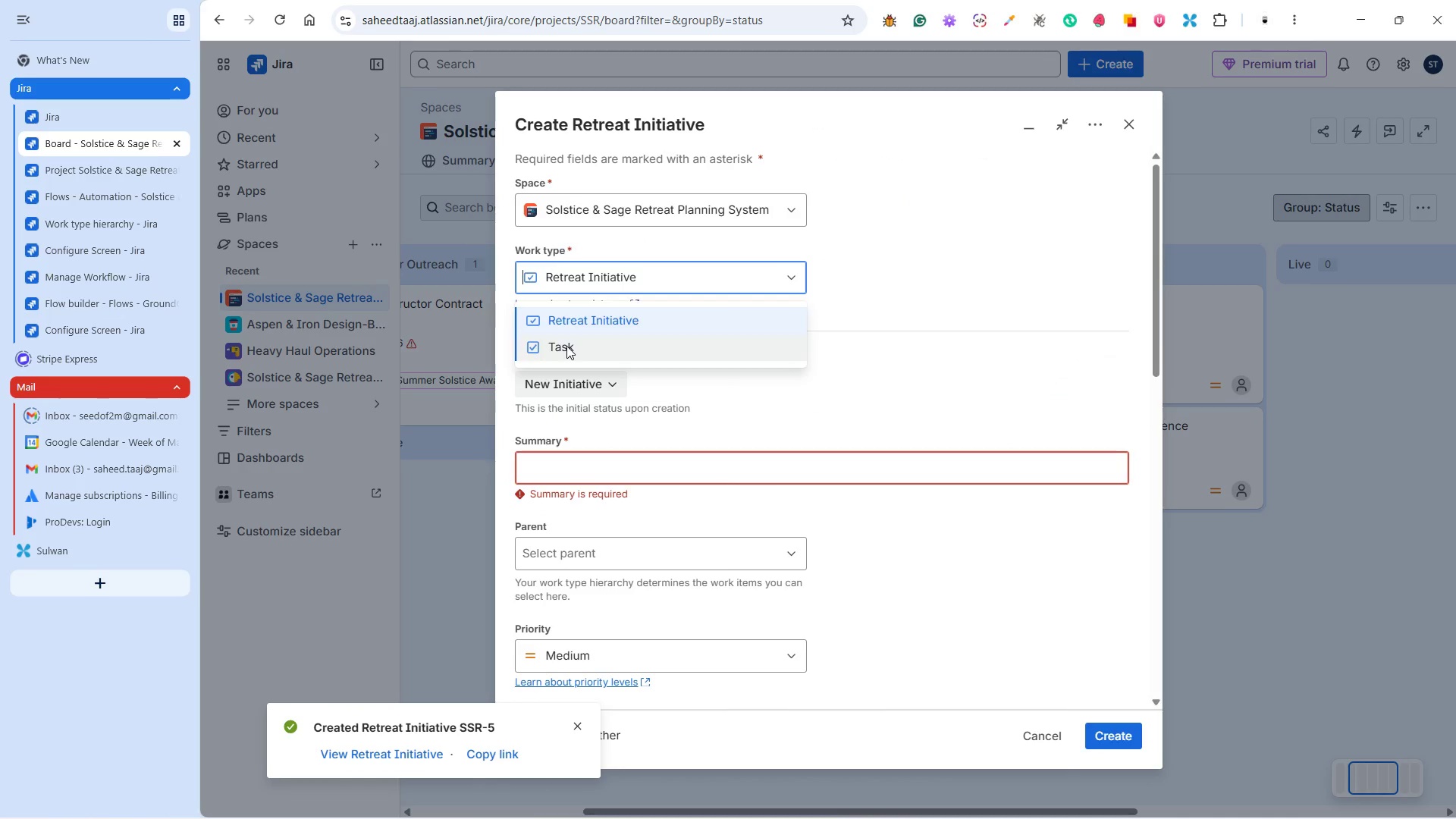 
left_click([566, 346])
 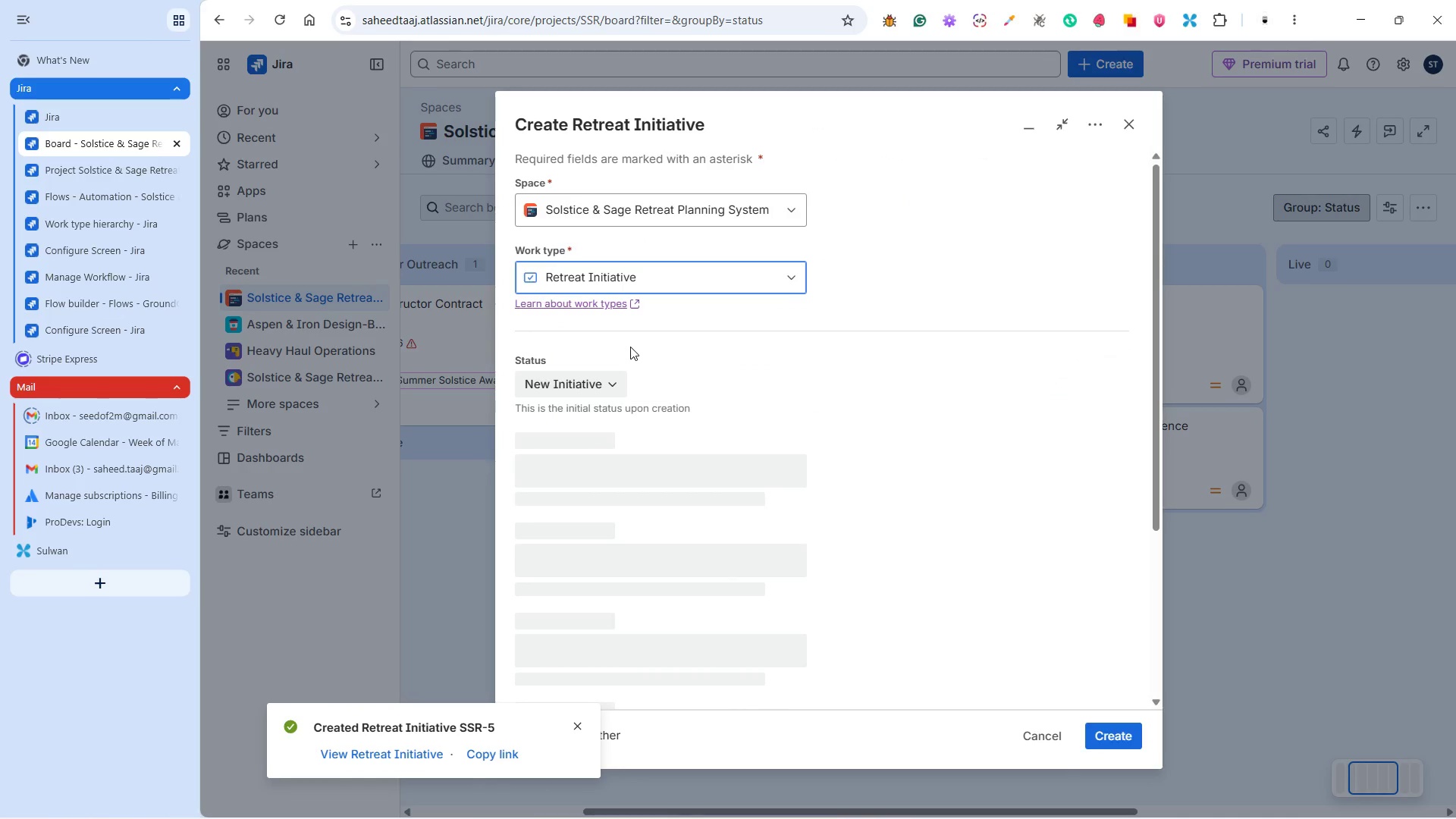 
scroll: coordinate [632, 347], scroll_direction: down, amount: 3.0
 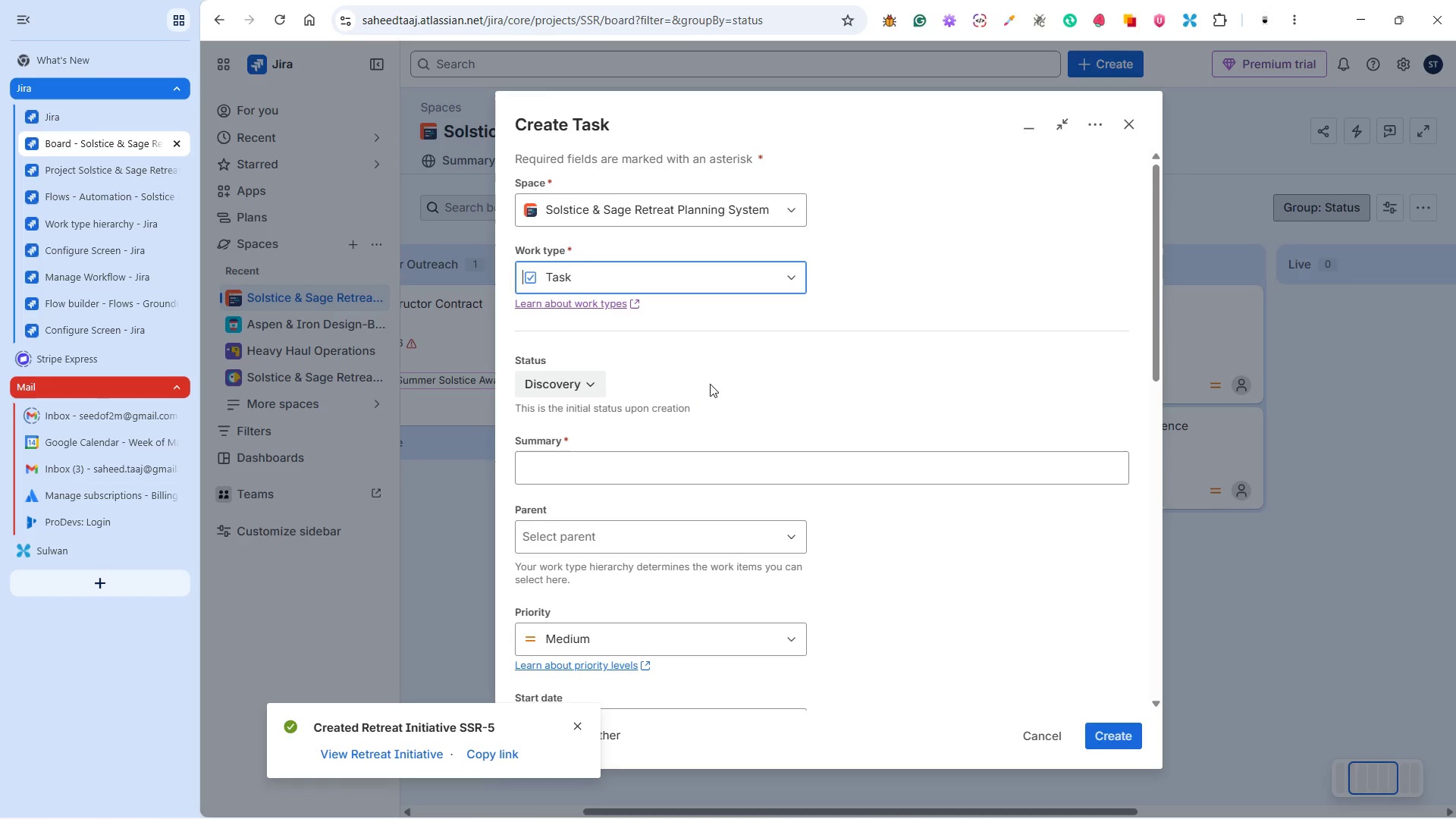 
left_click([592, 301])
 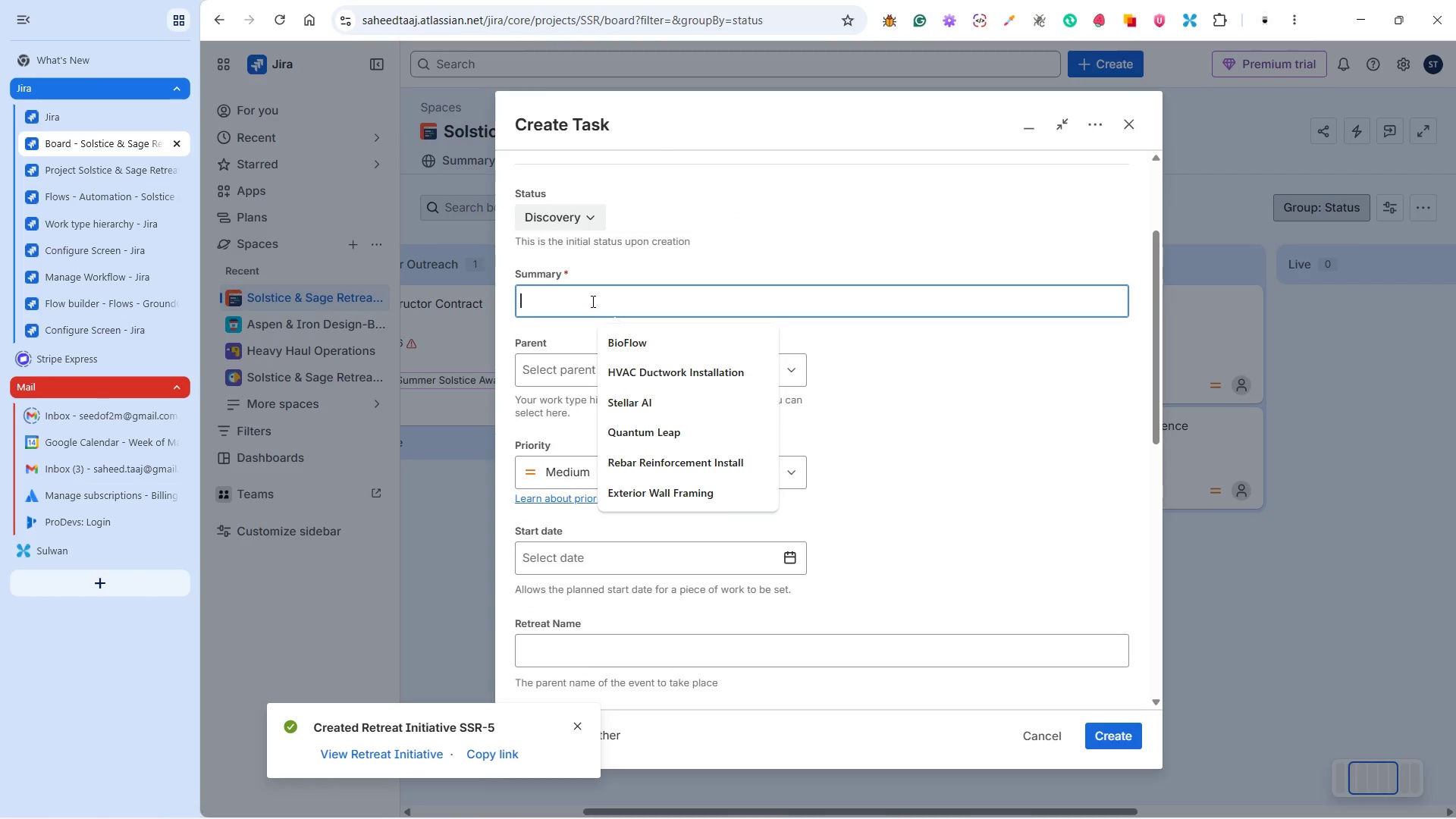 
scroll: coordinate [707, 381], scroll_direction: down, amount: 2.0
 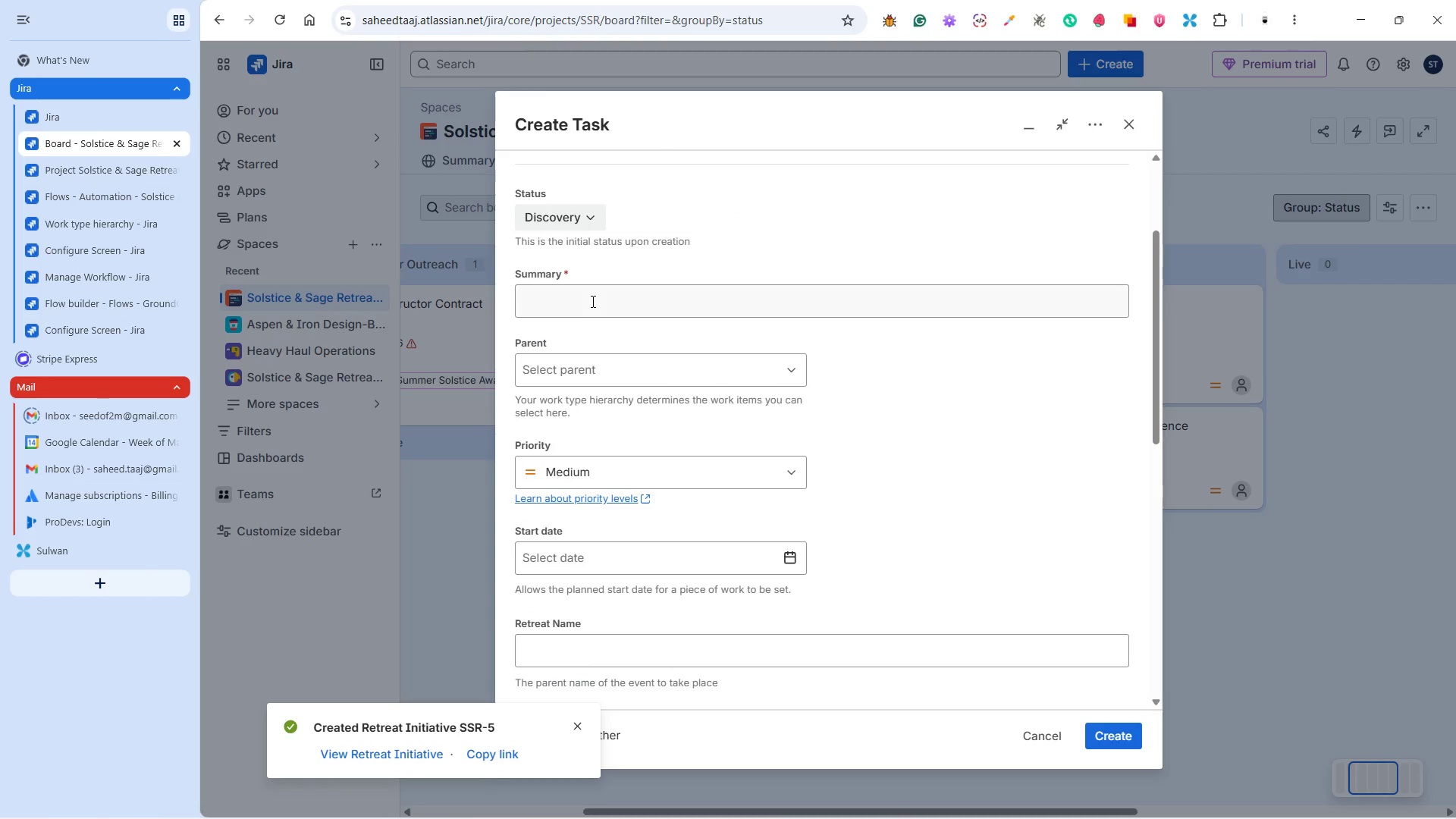 
key(Control+V)
 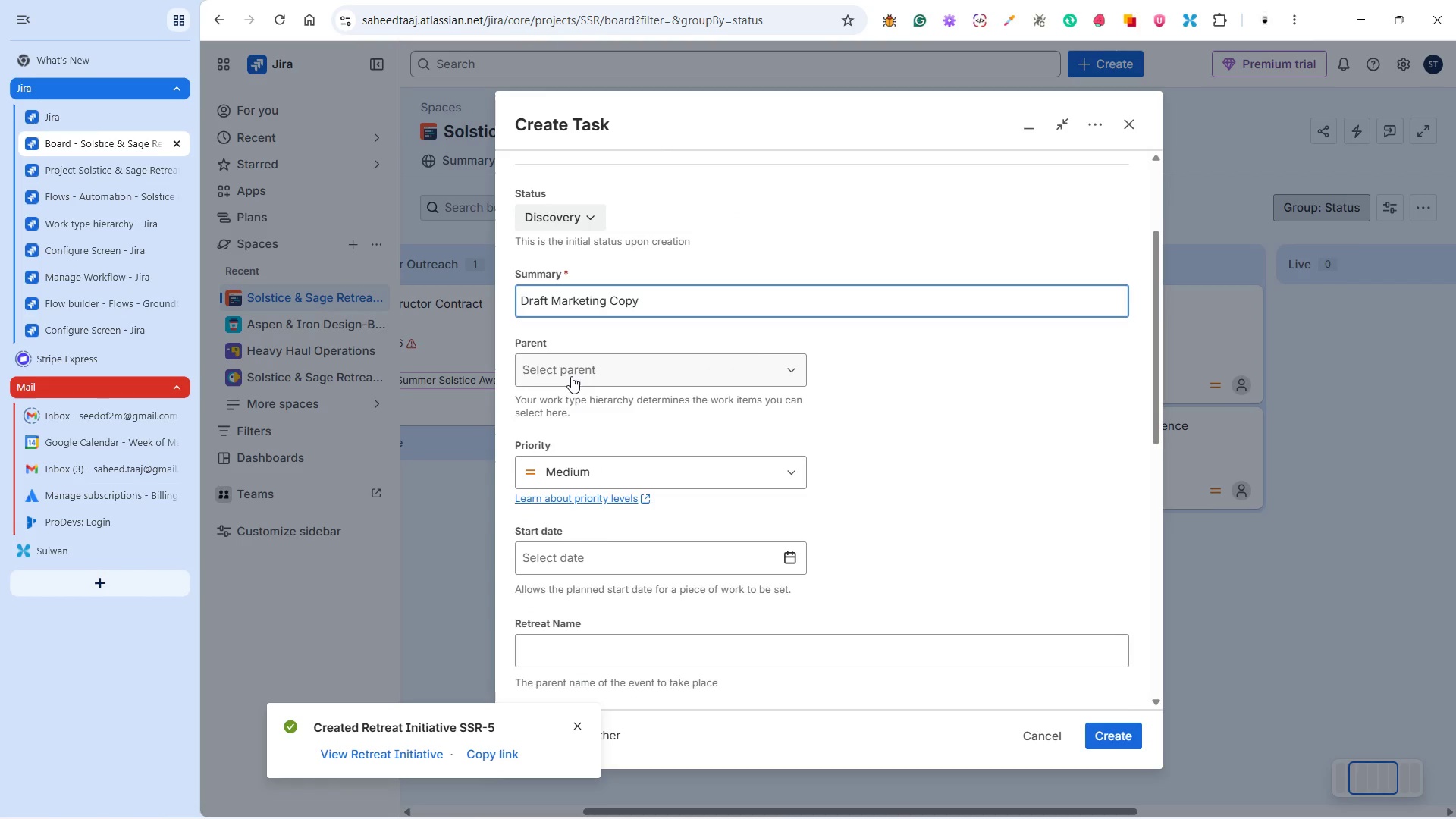 
left_click([570, 372])
 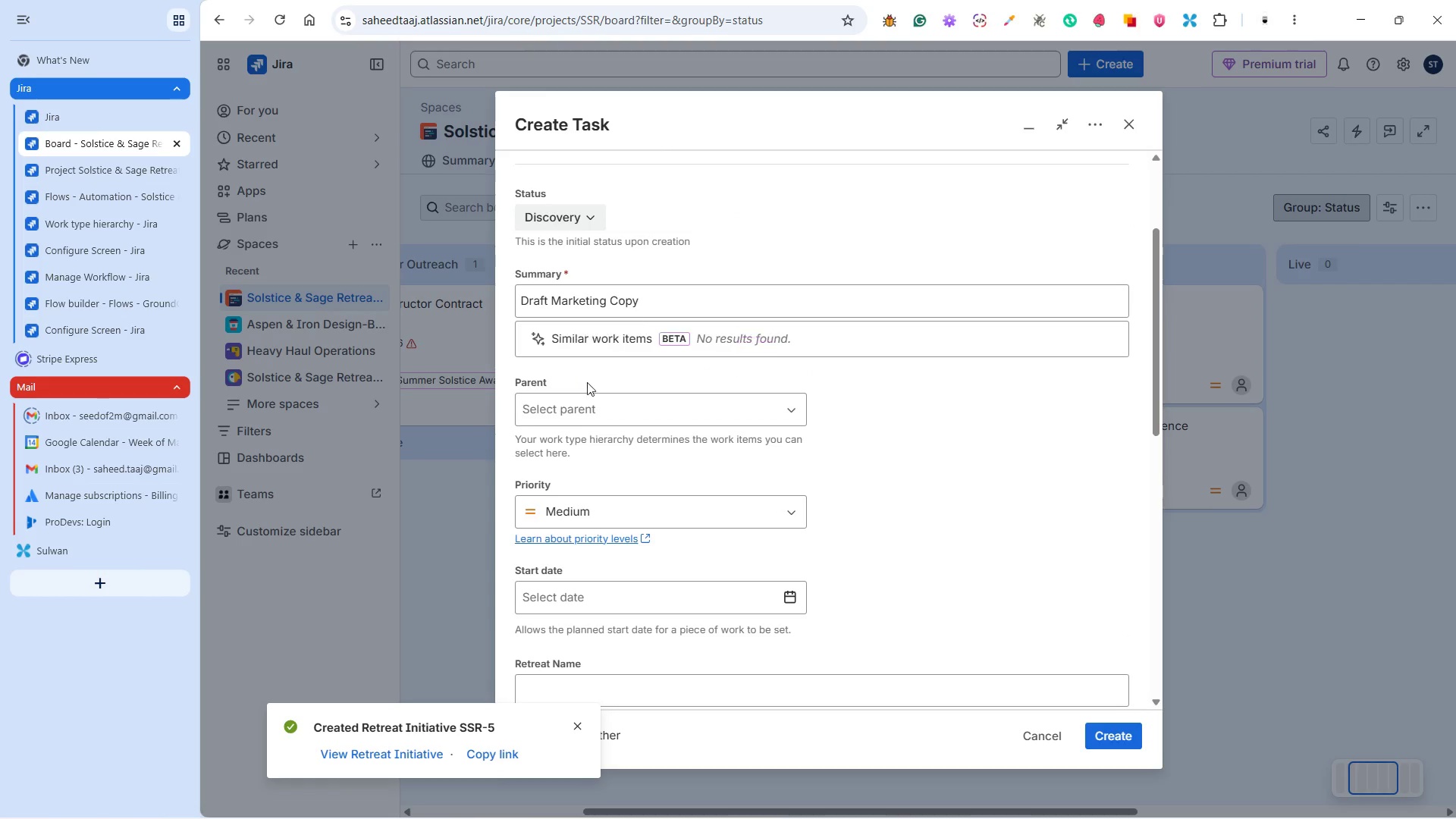 
left_click([580, 400])
 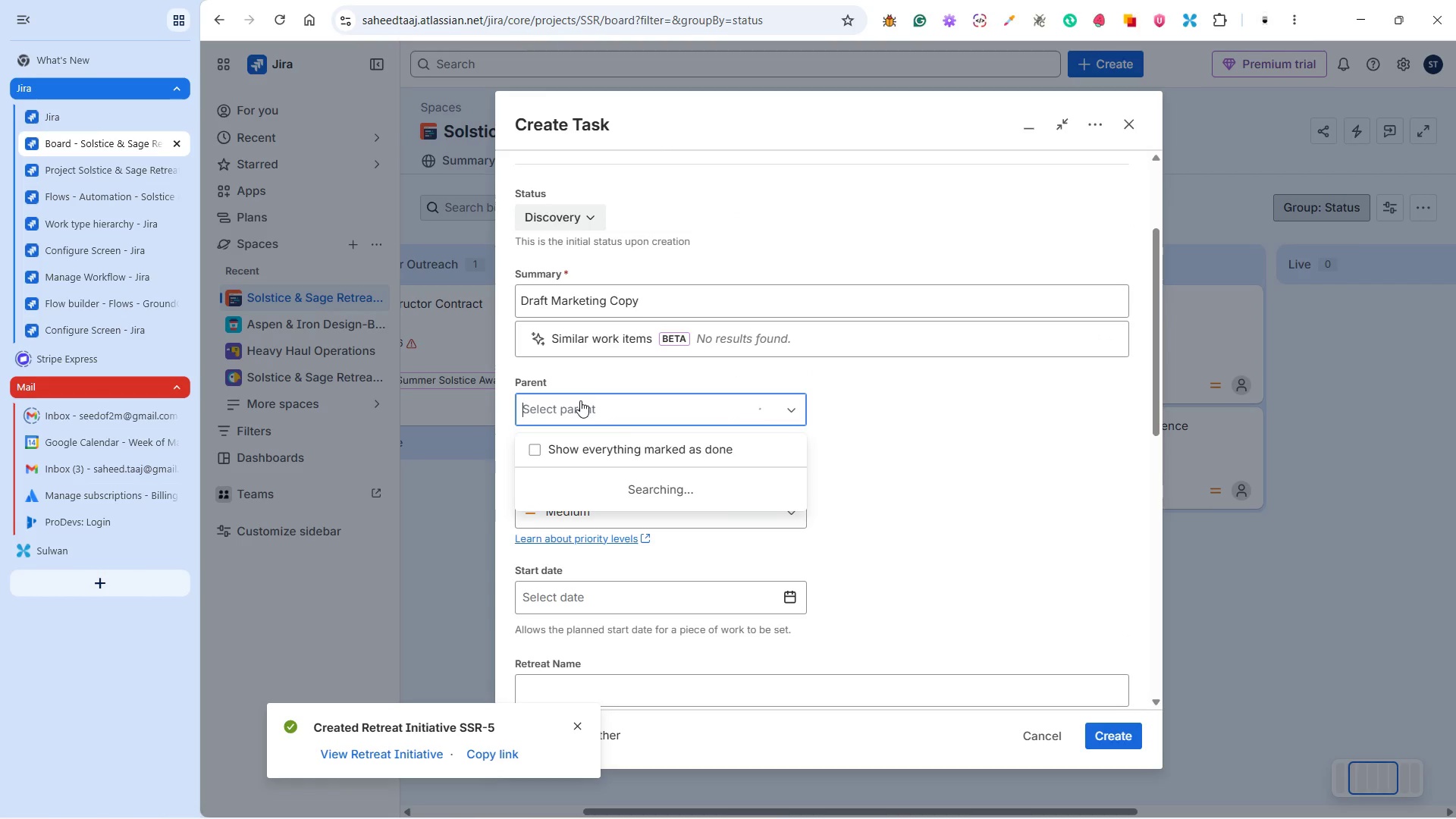 
mouse_move([585, 407])
 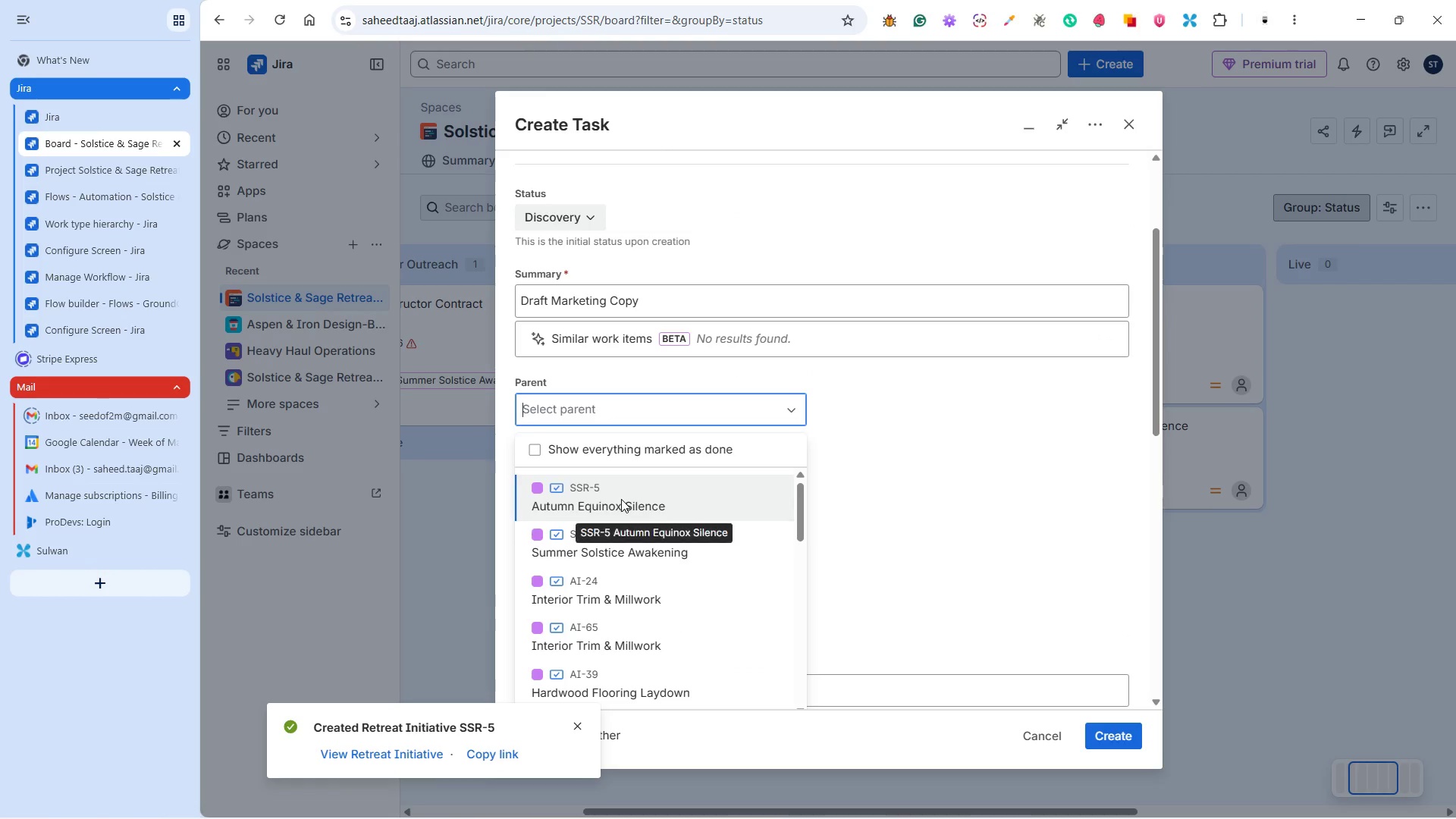 
left_click([621, 499])
 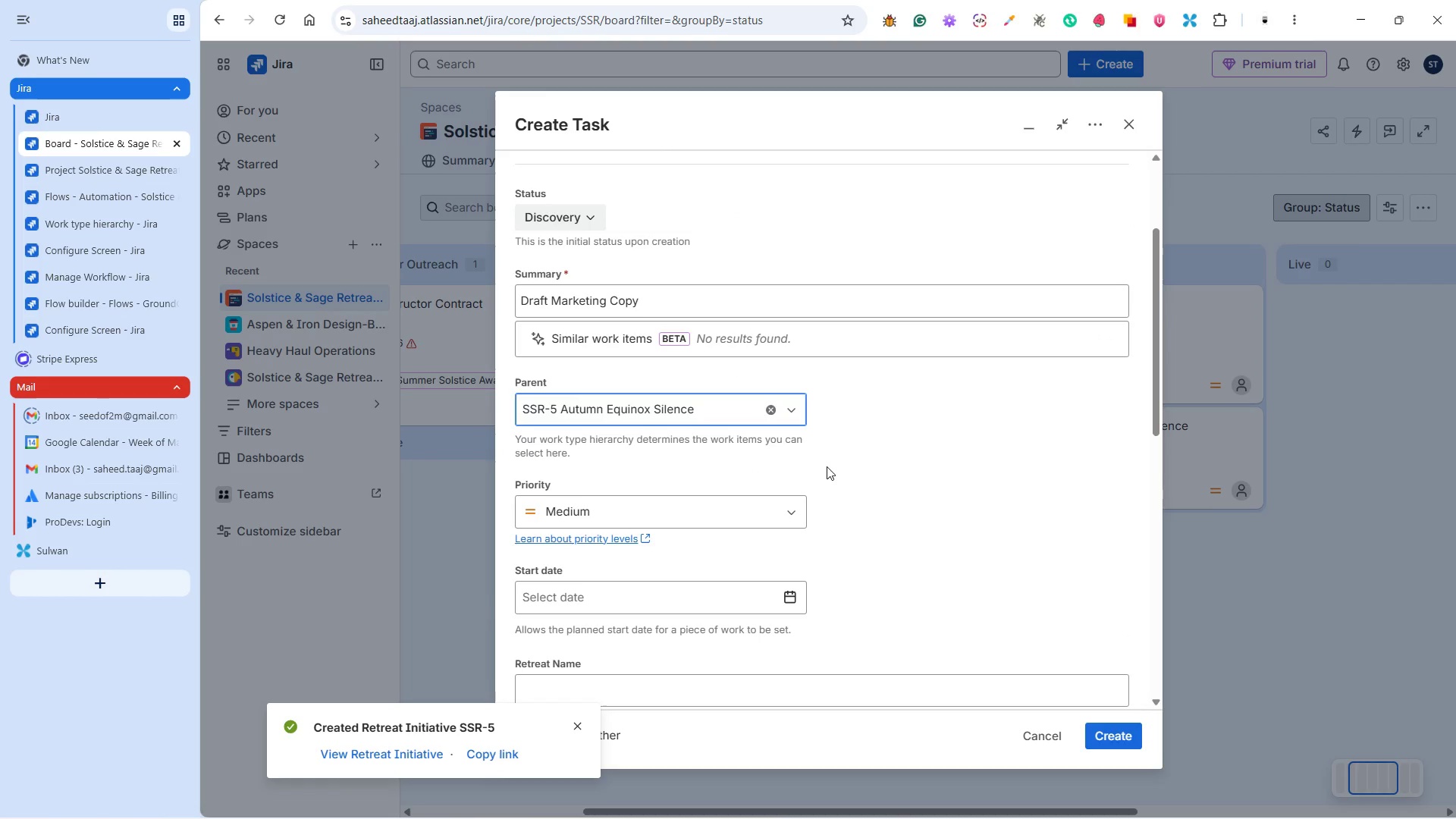 
left_click([830, 466])
 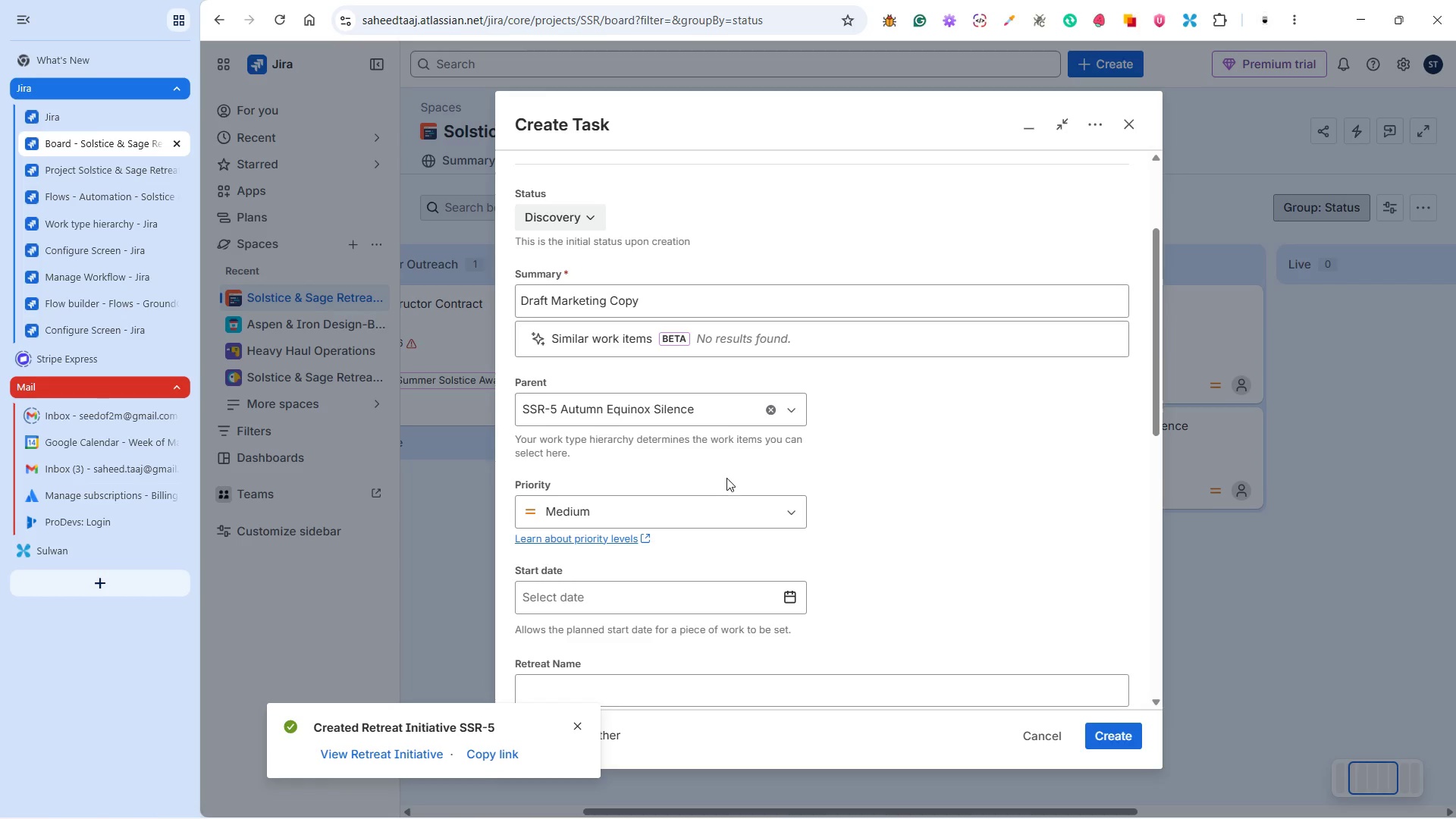 
scroll: coordinate [695, 466], scroll_direction: down, amount: 3.0
 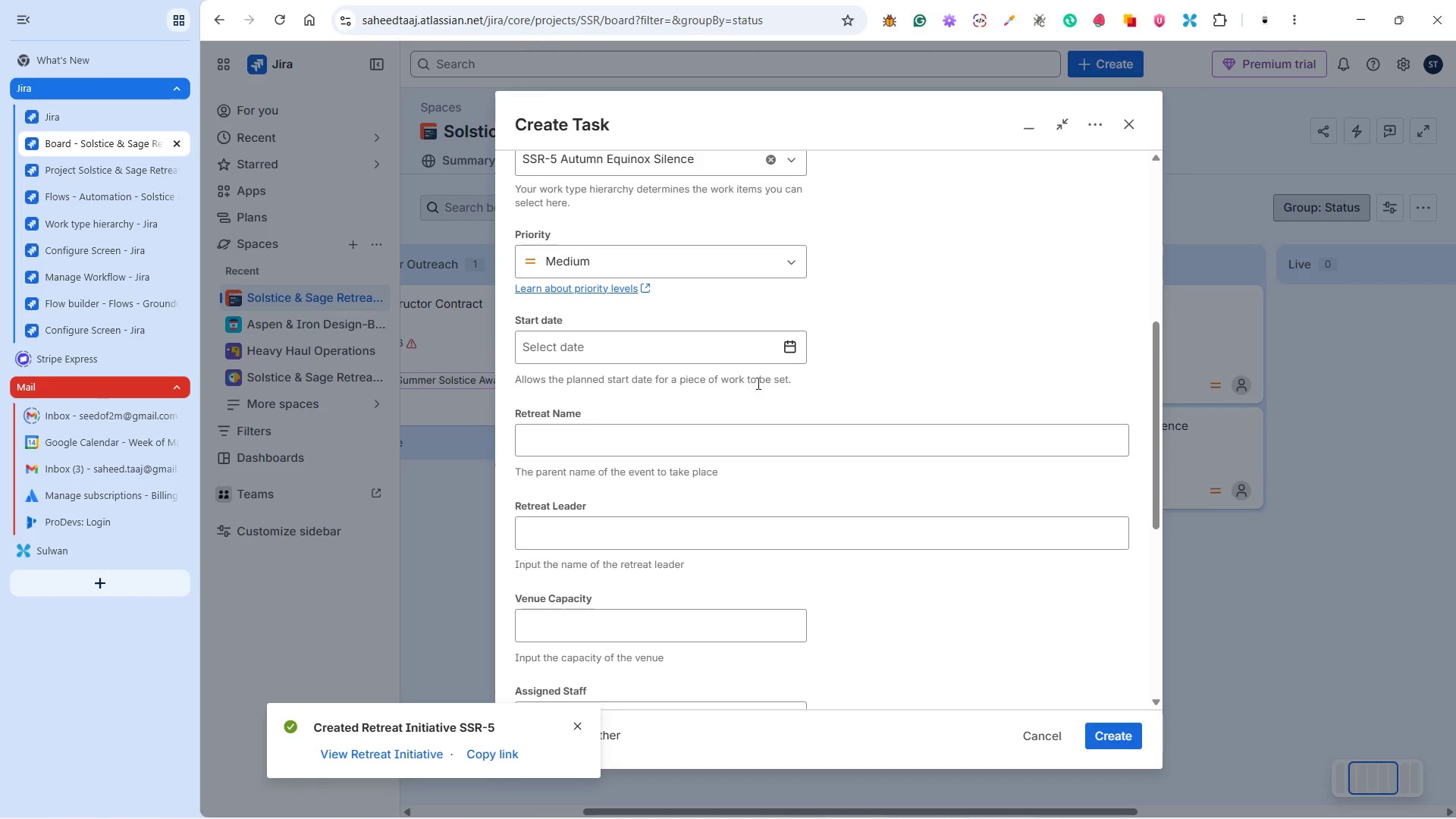 
key(Alt+Tab)
 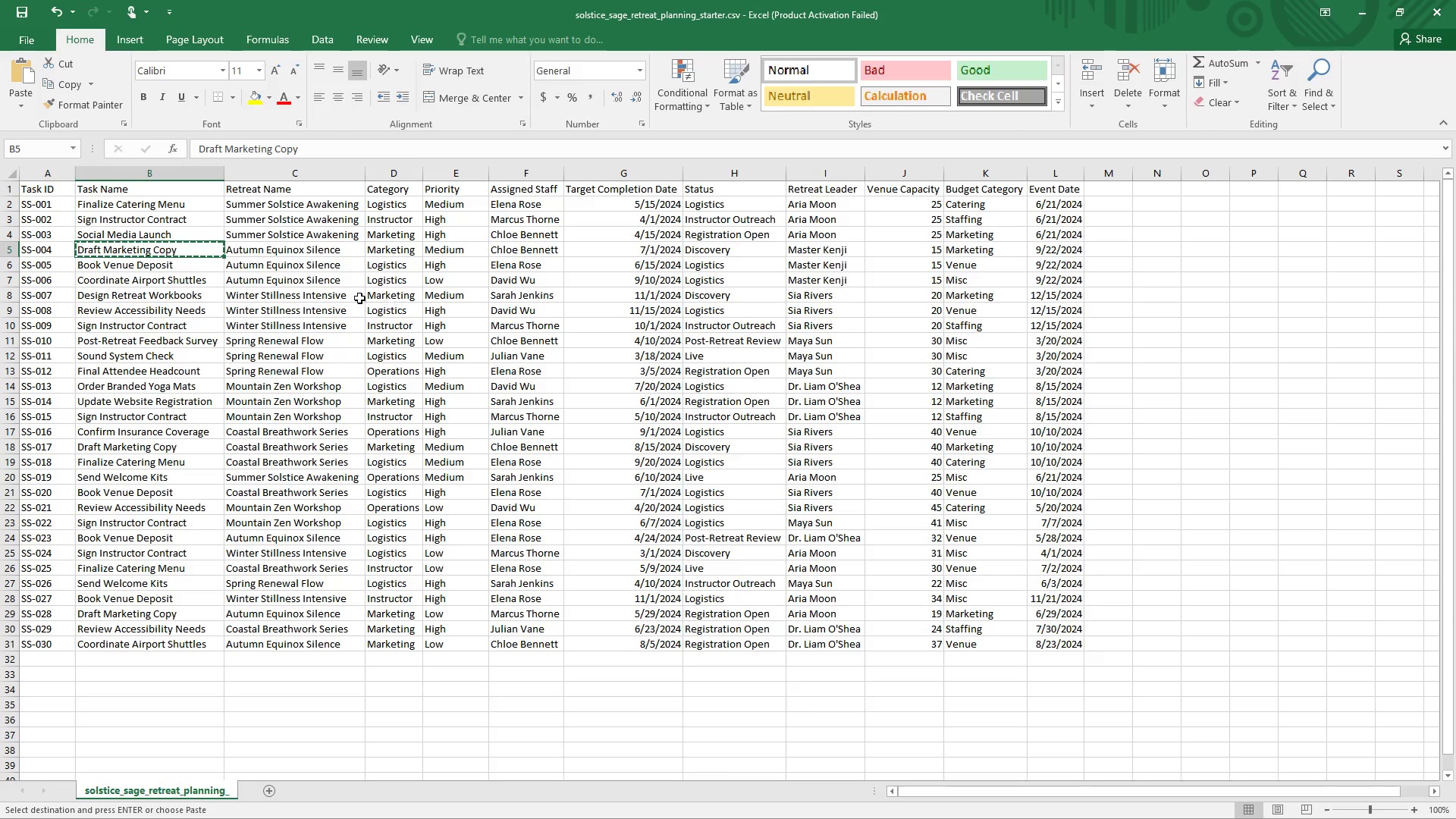 
left_click([327, 250])
 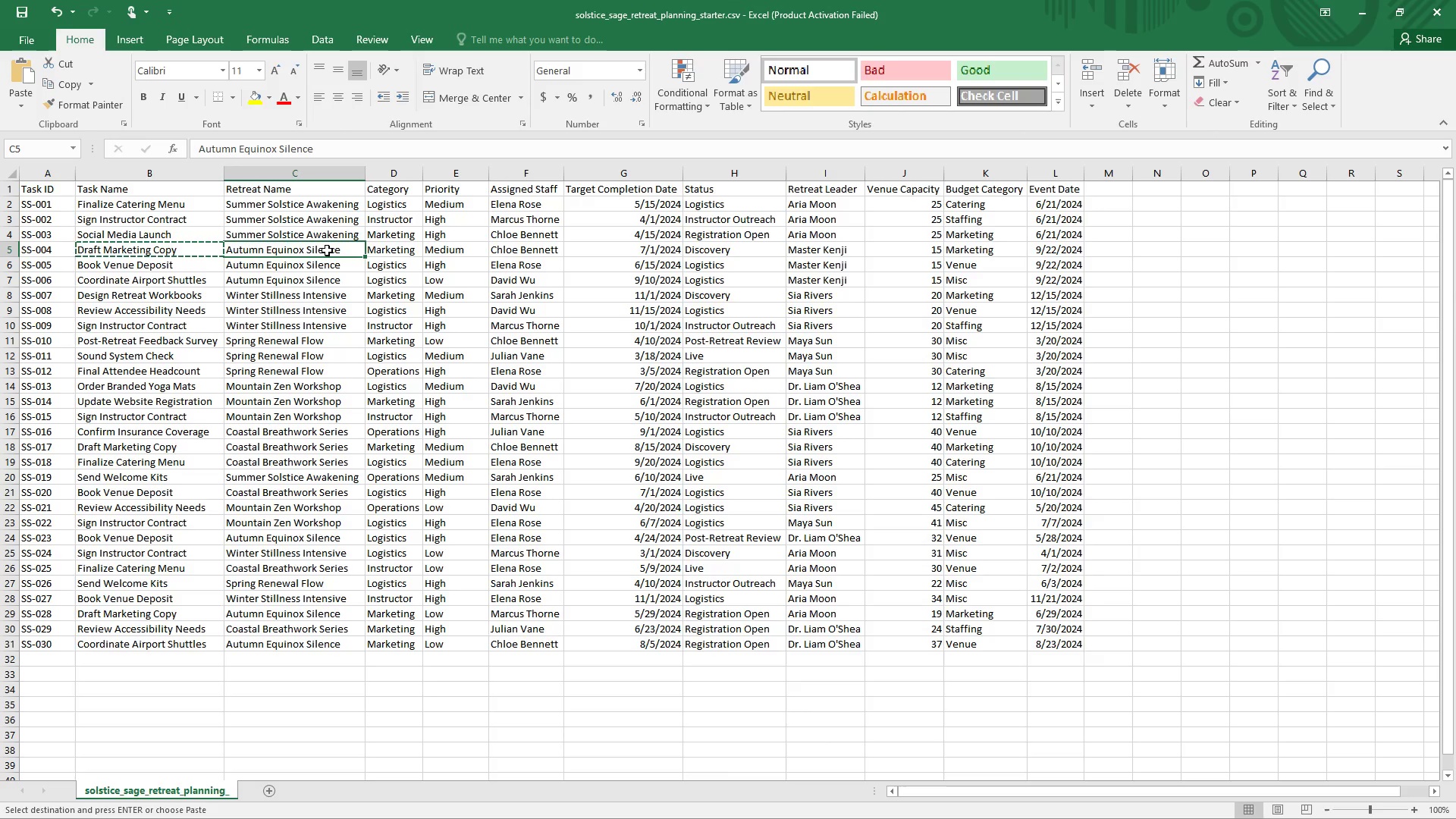 
key(Control+C)
 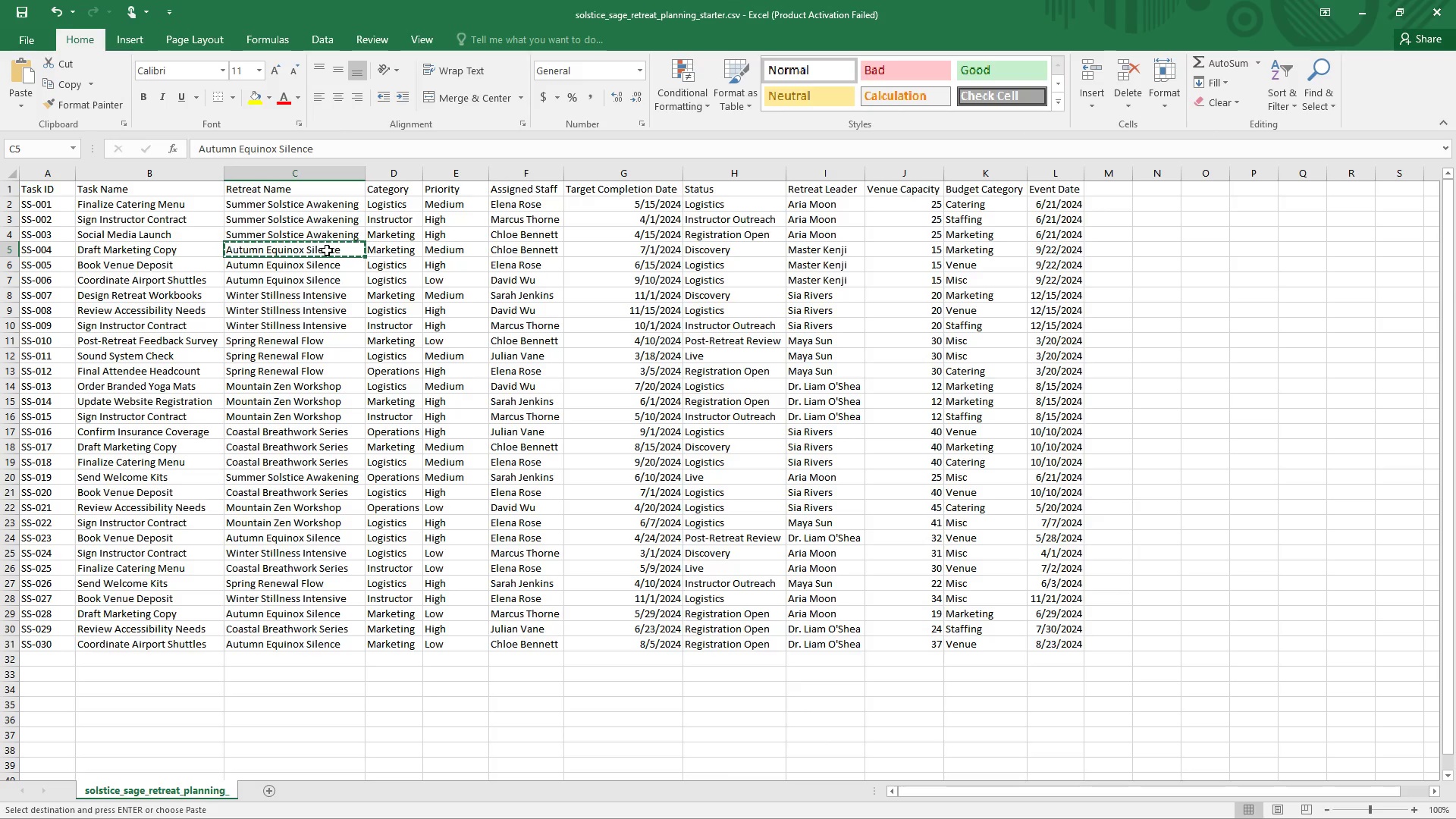 
key(Alt+Tab)
 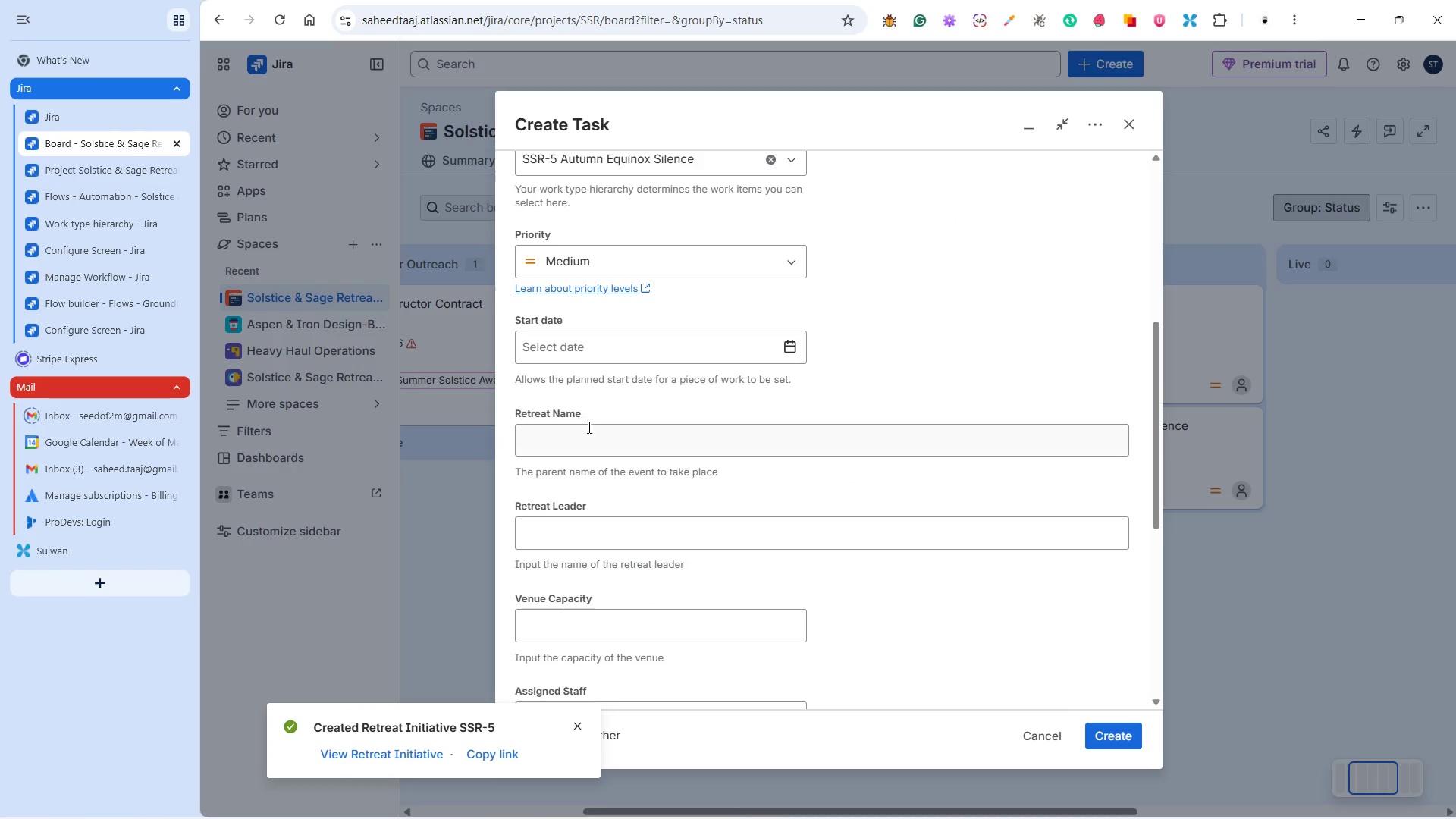 
left_click([588, 430])
 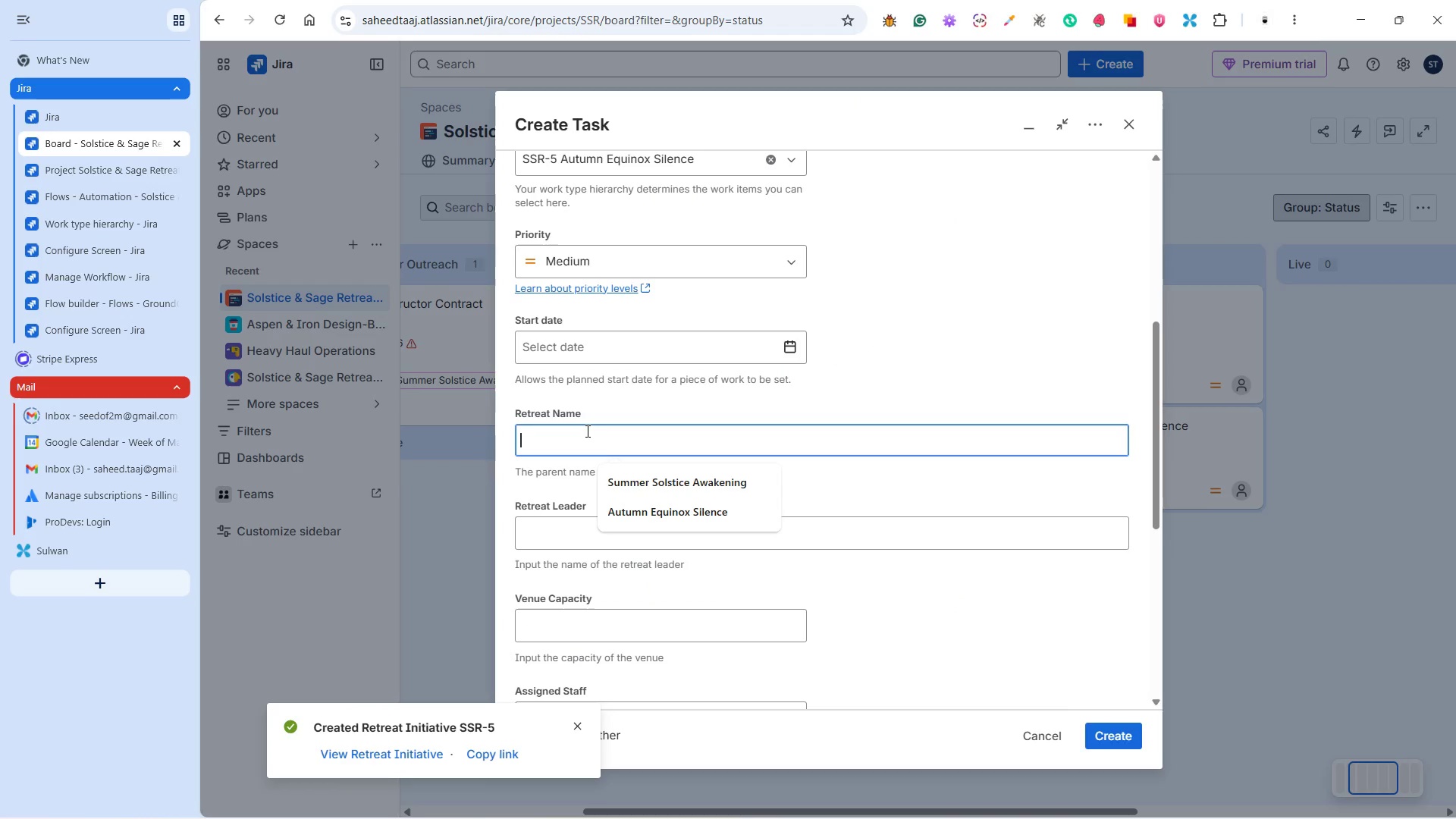 
key(Control+V)
 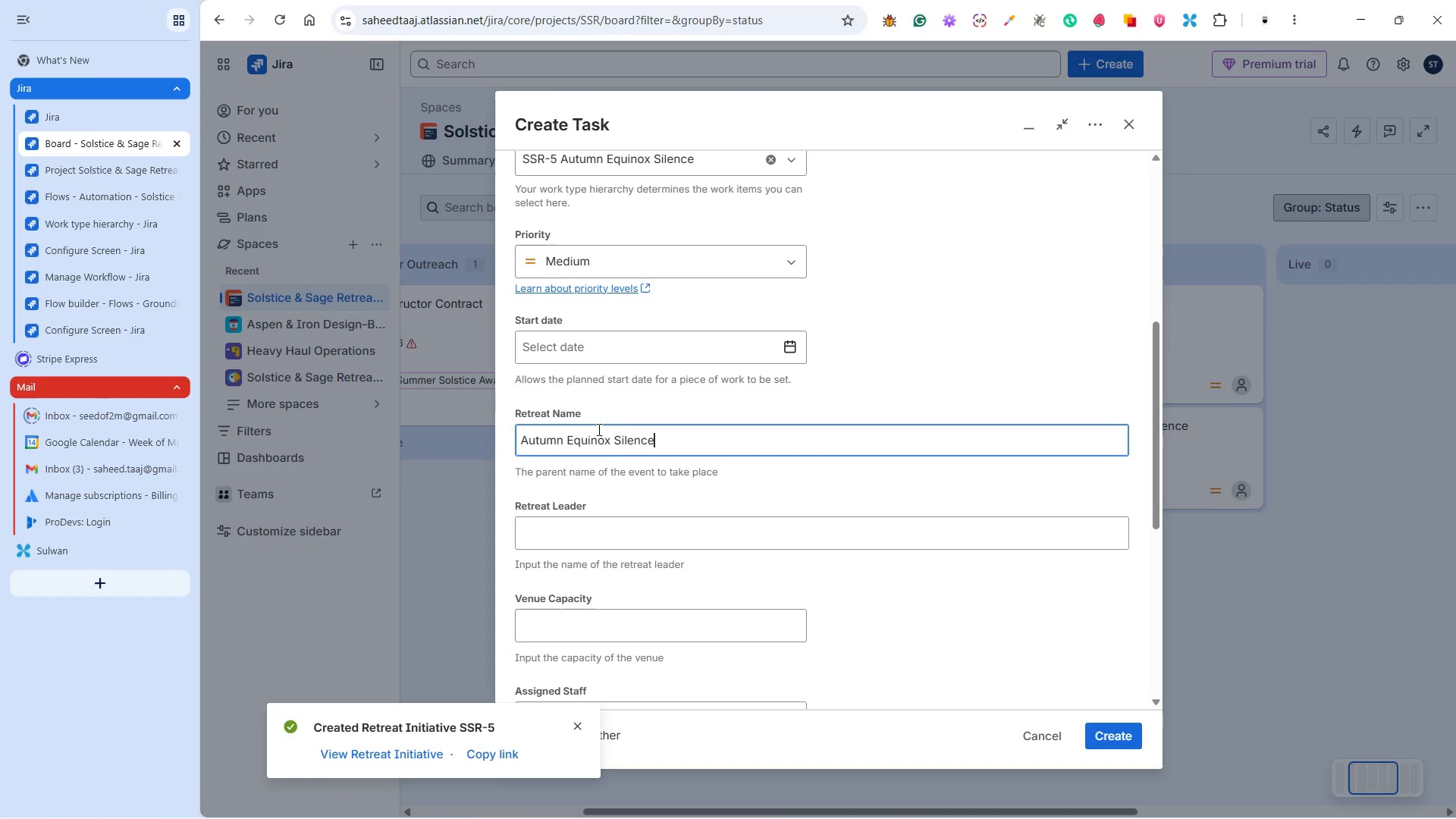 
key(Alt+Tab)
 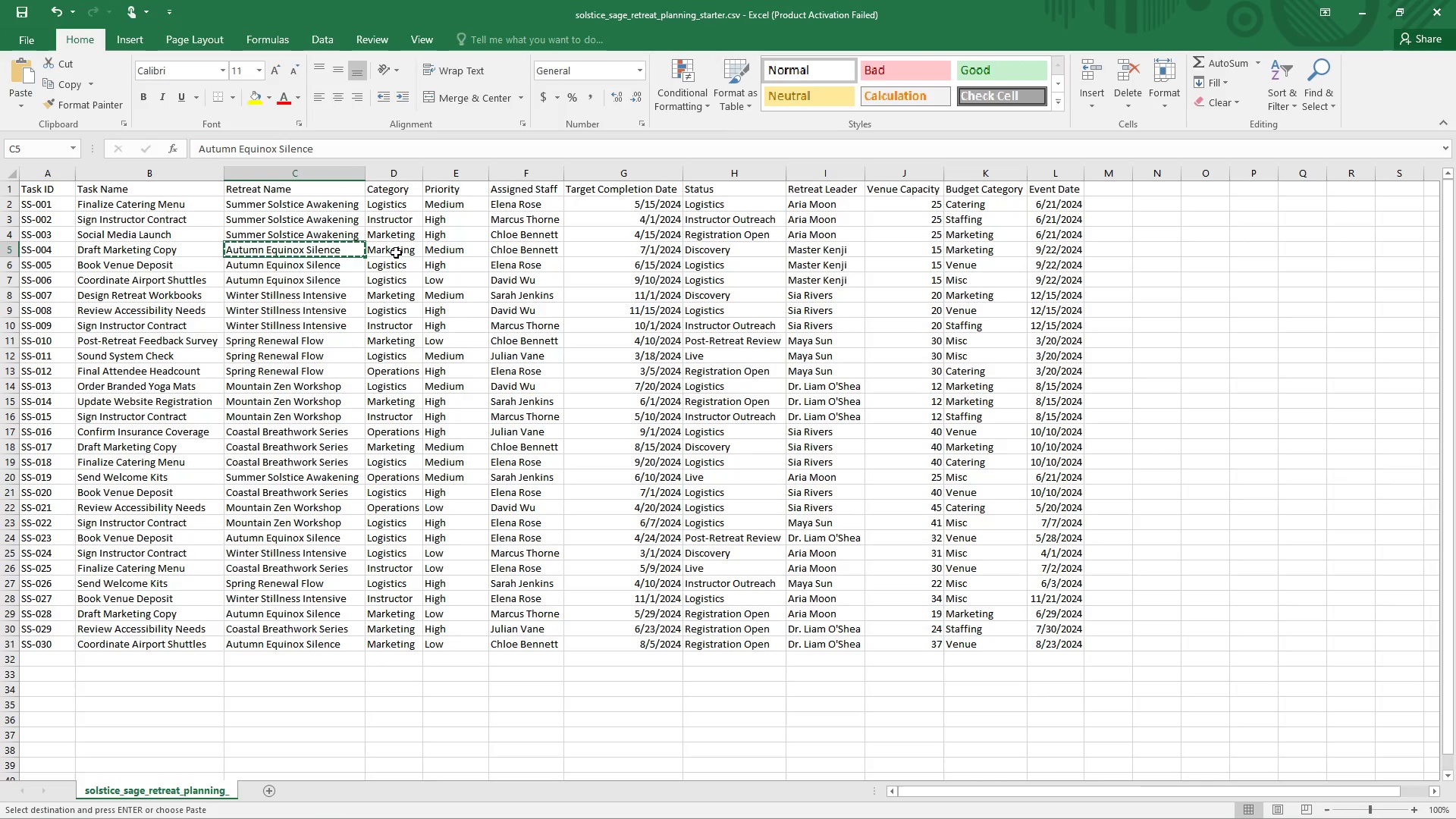 
left_click([397, 253])
 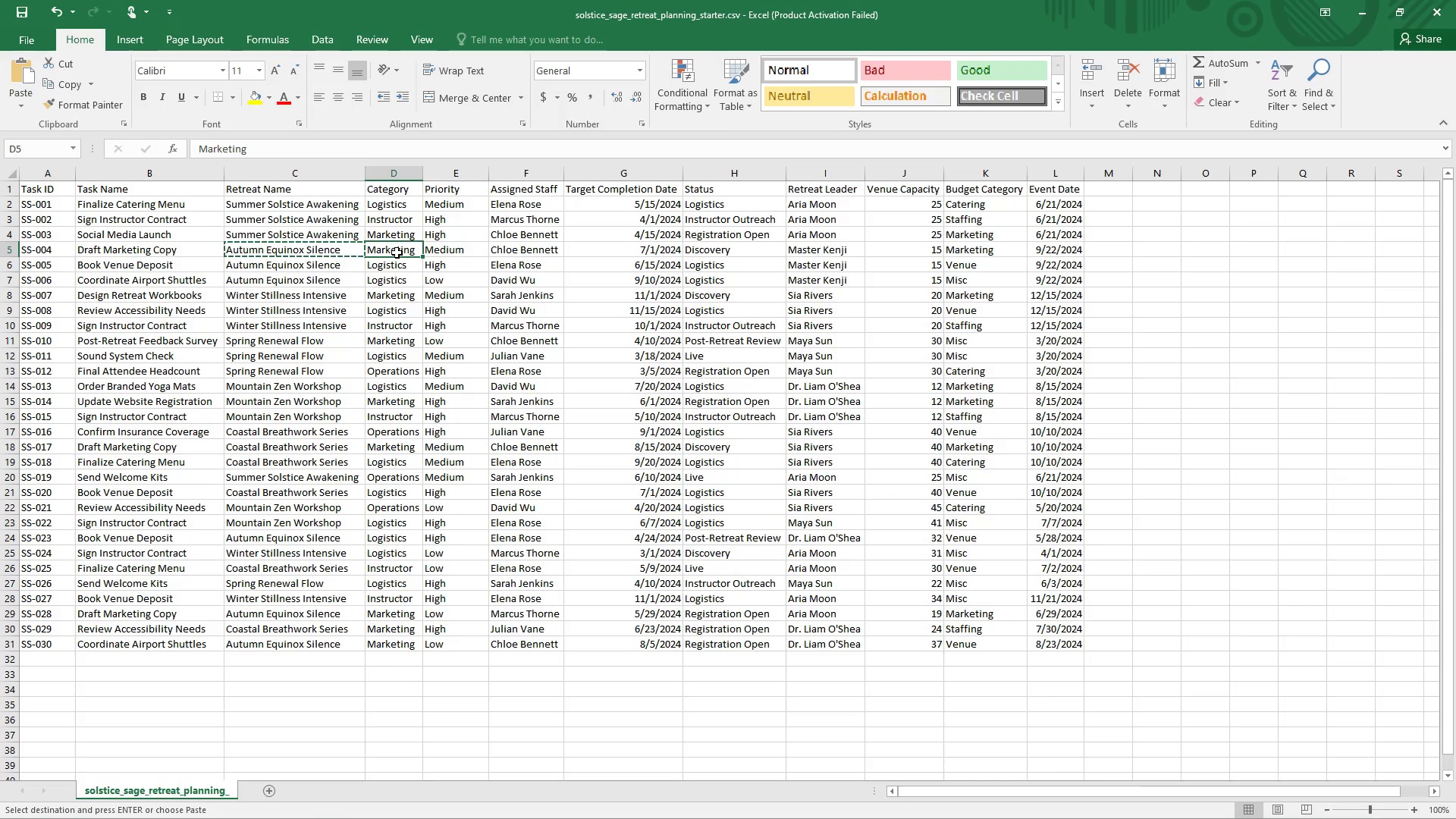 
key(Control+C)
 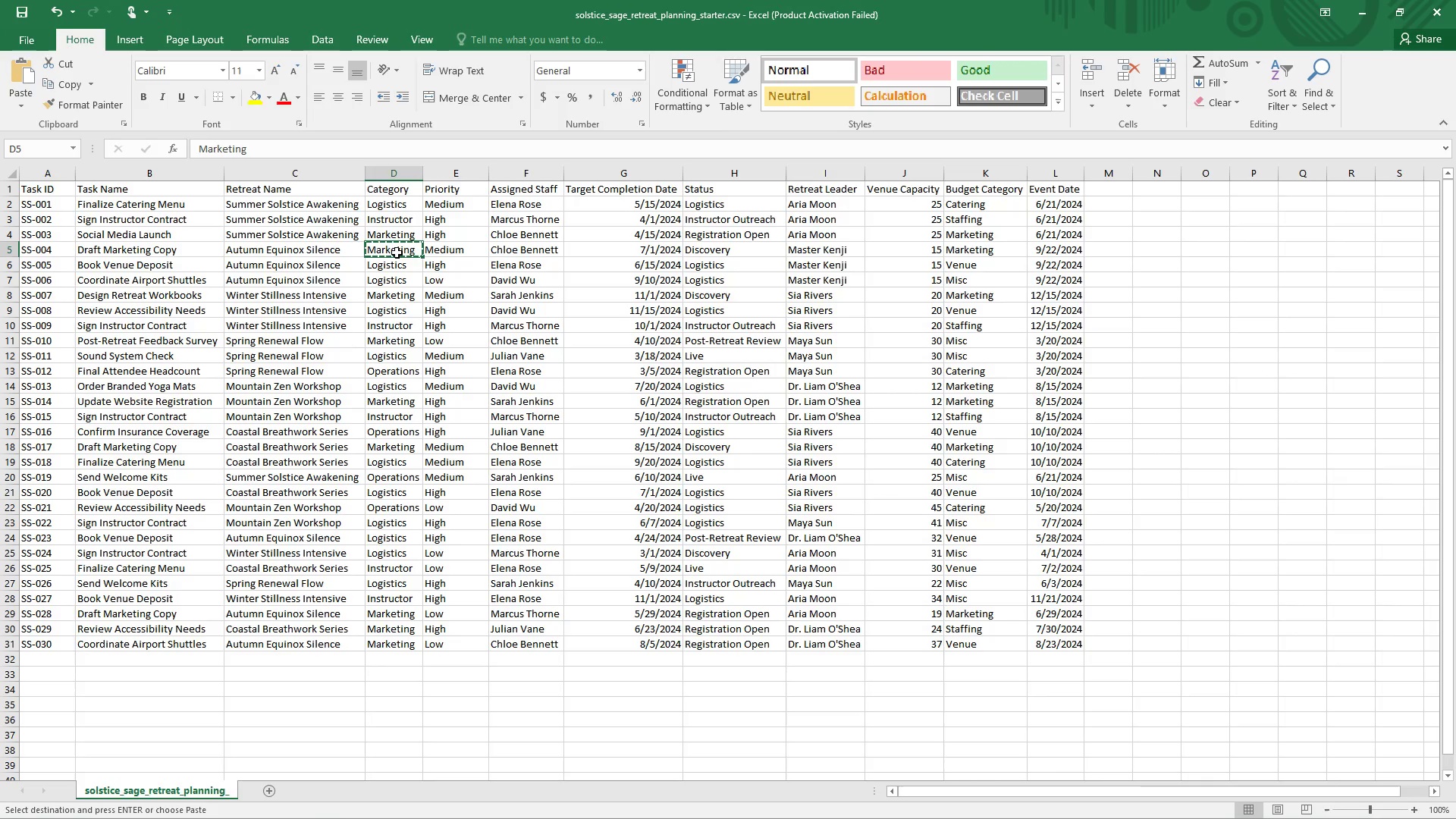 
key(Alt+Tab)
 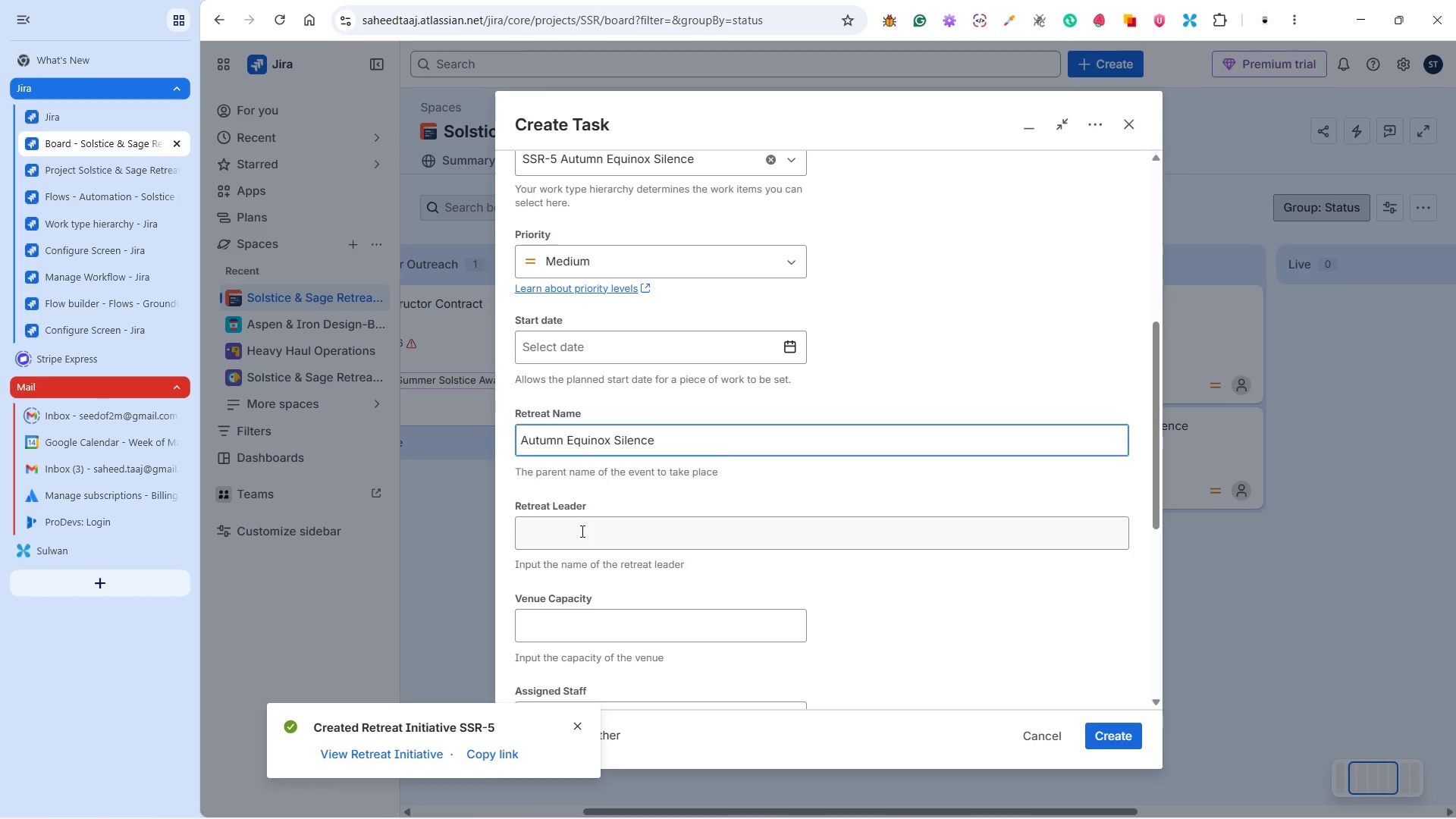 
scroll: coordinate [582, 531], scroll_direction: down, amount: 2.0
 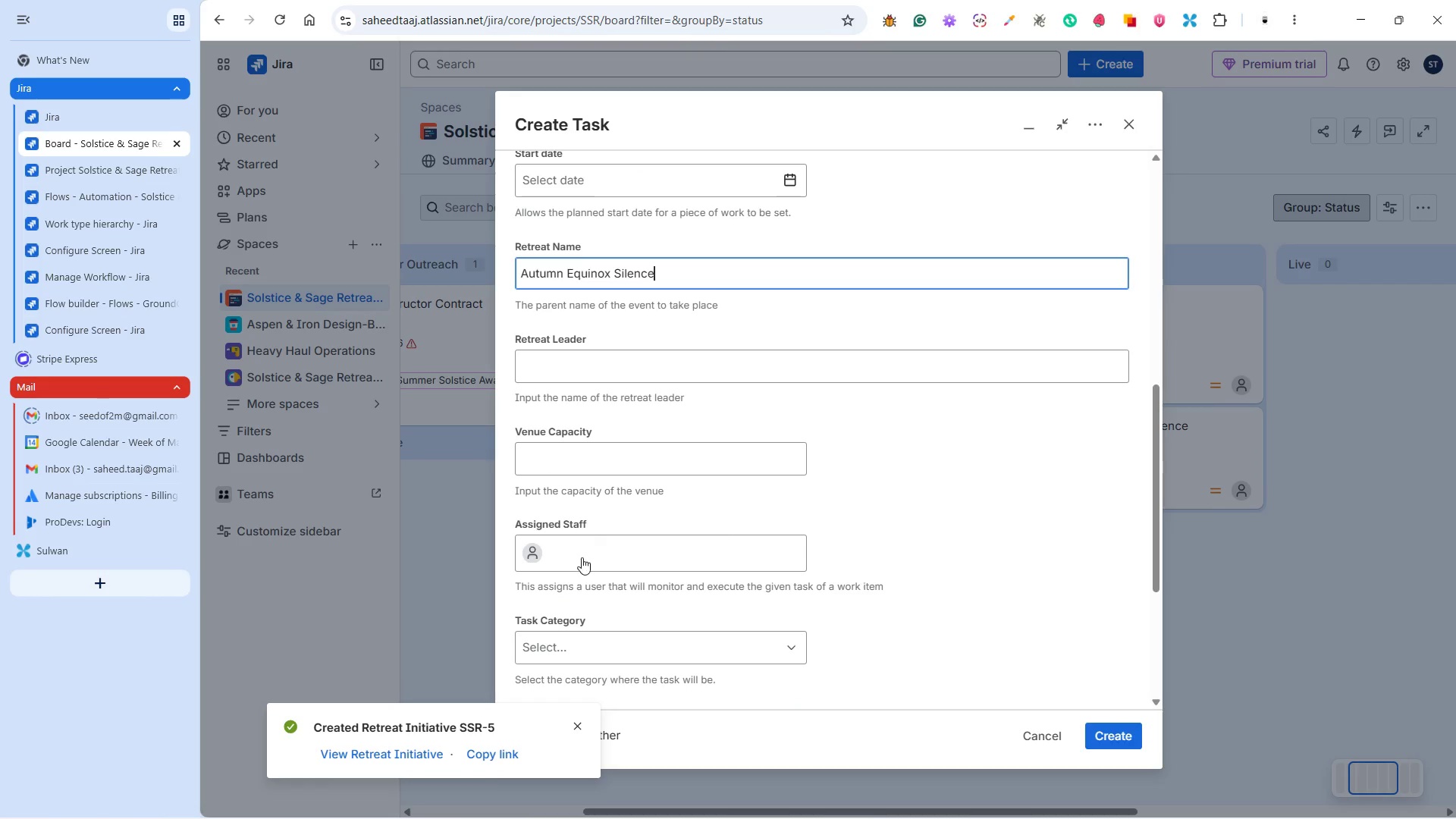 
left_click([582, 553])
 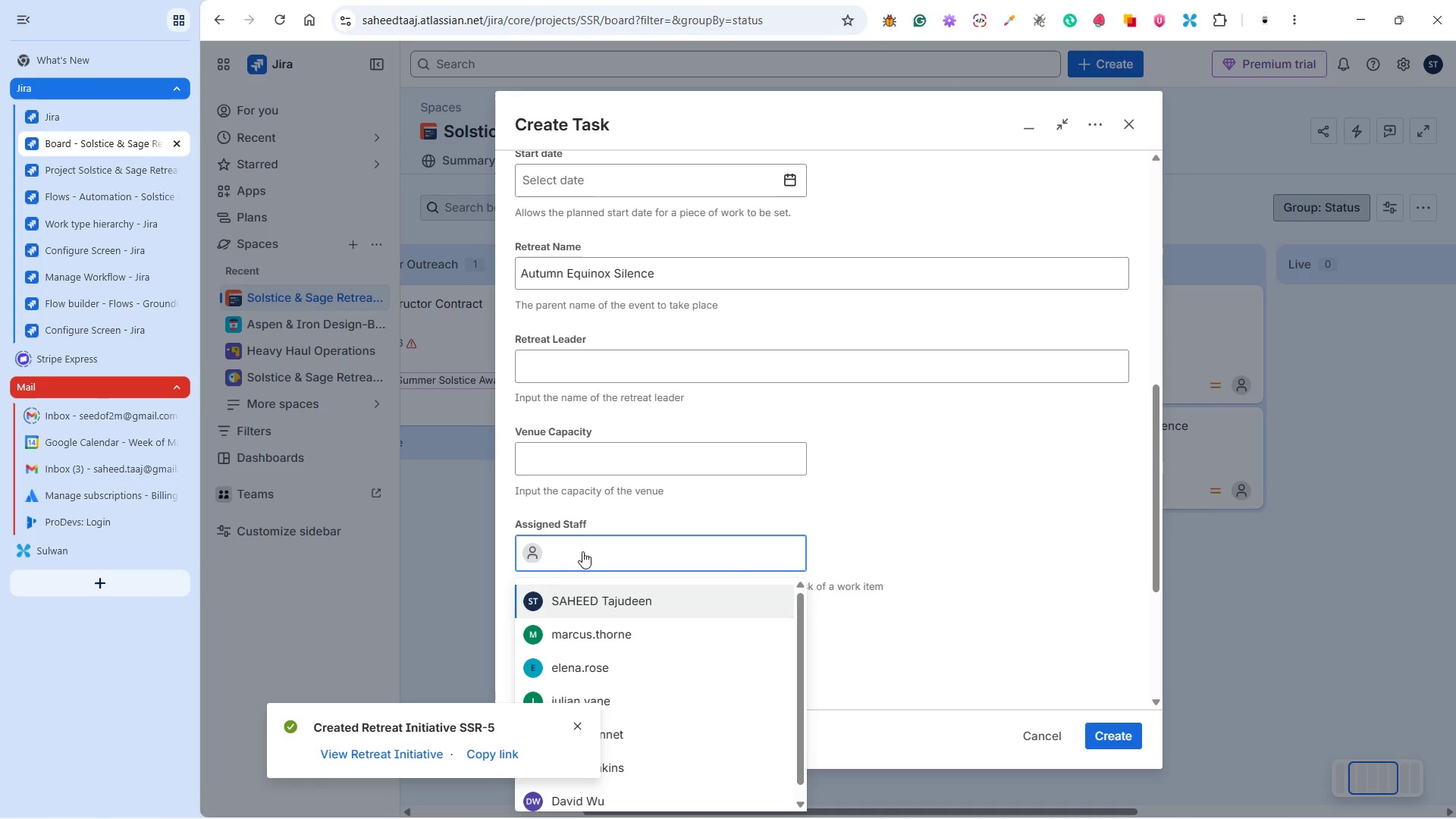 
type(ch)
 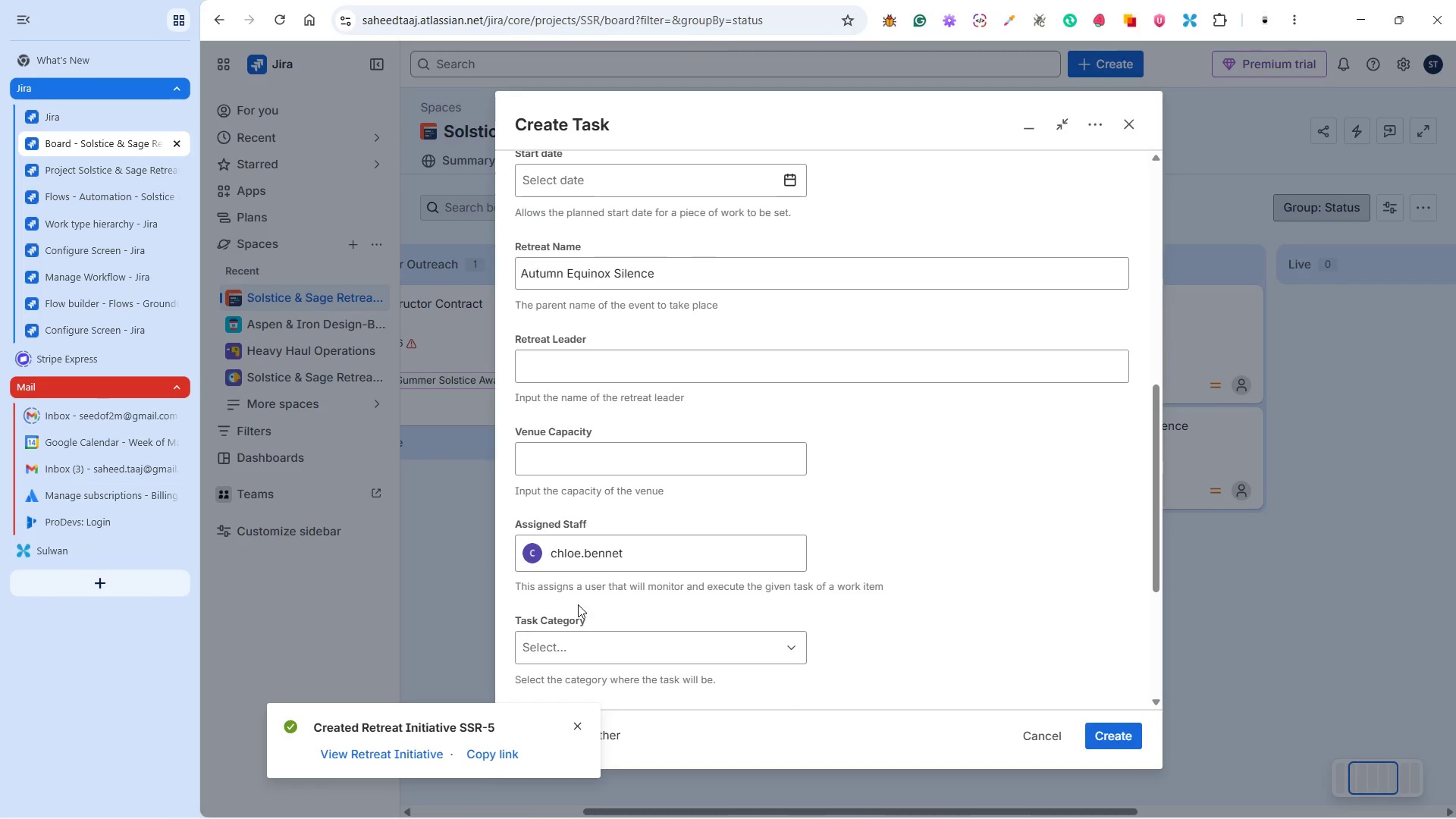 
left_click([586, 651])
 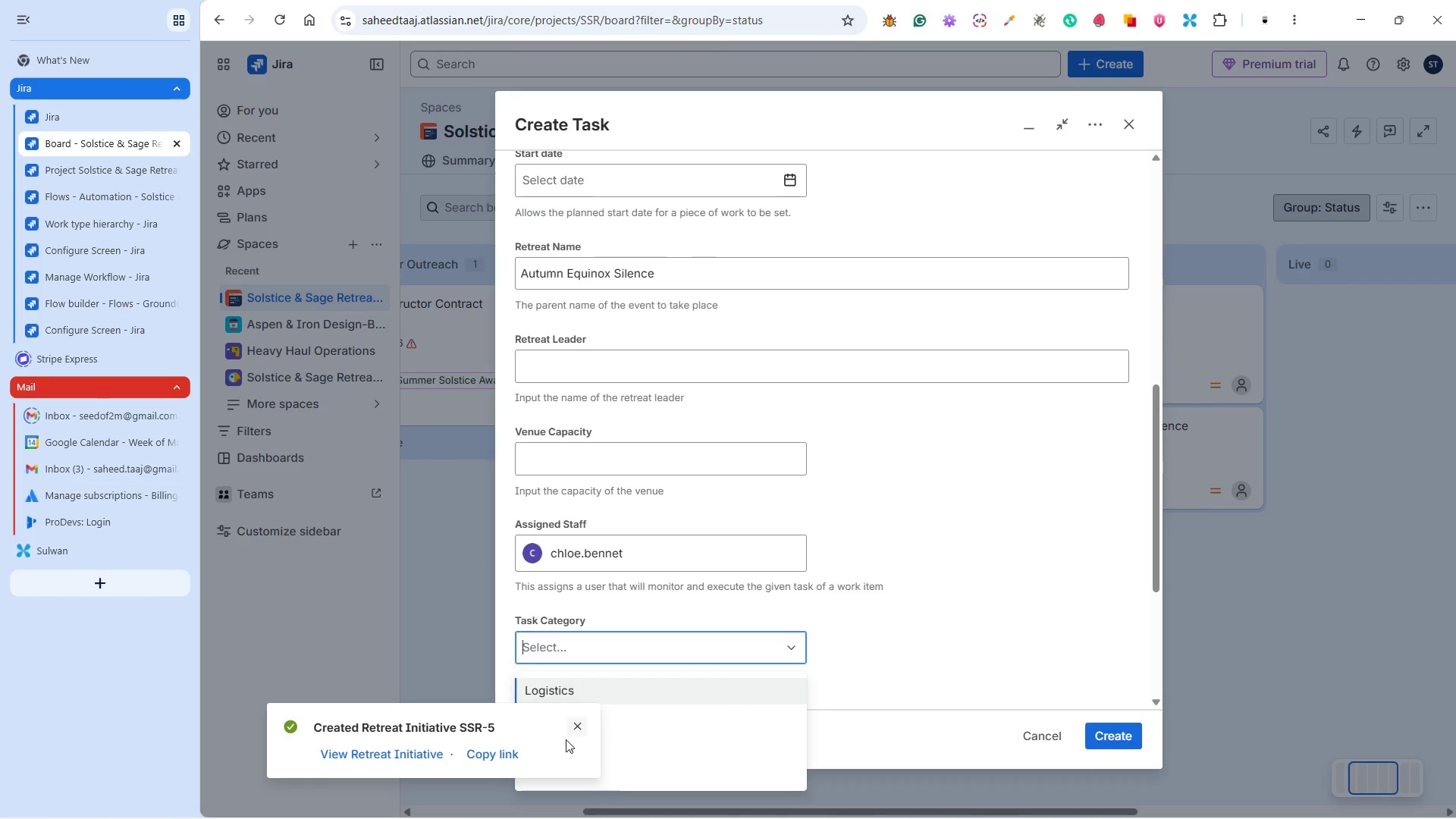 
left_click([578, 726])
 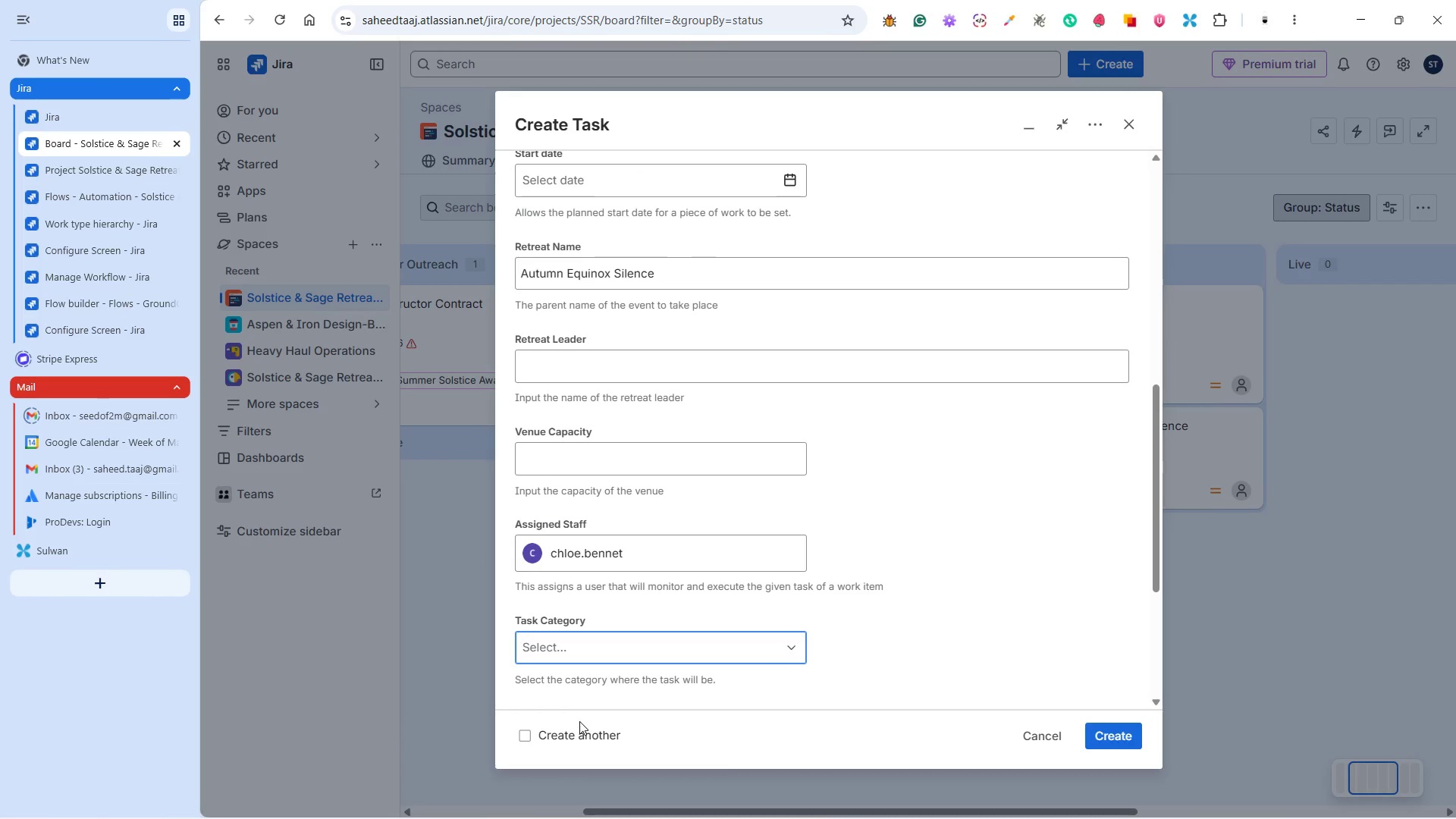 
key(Alt+Tab)
 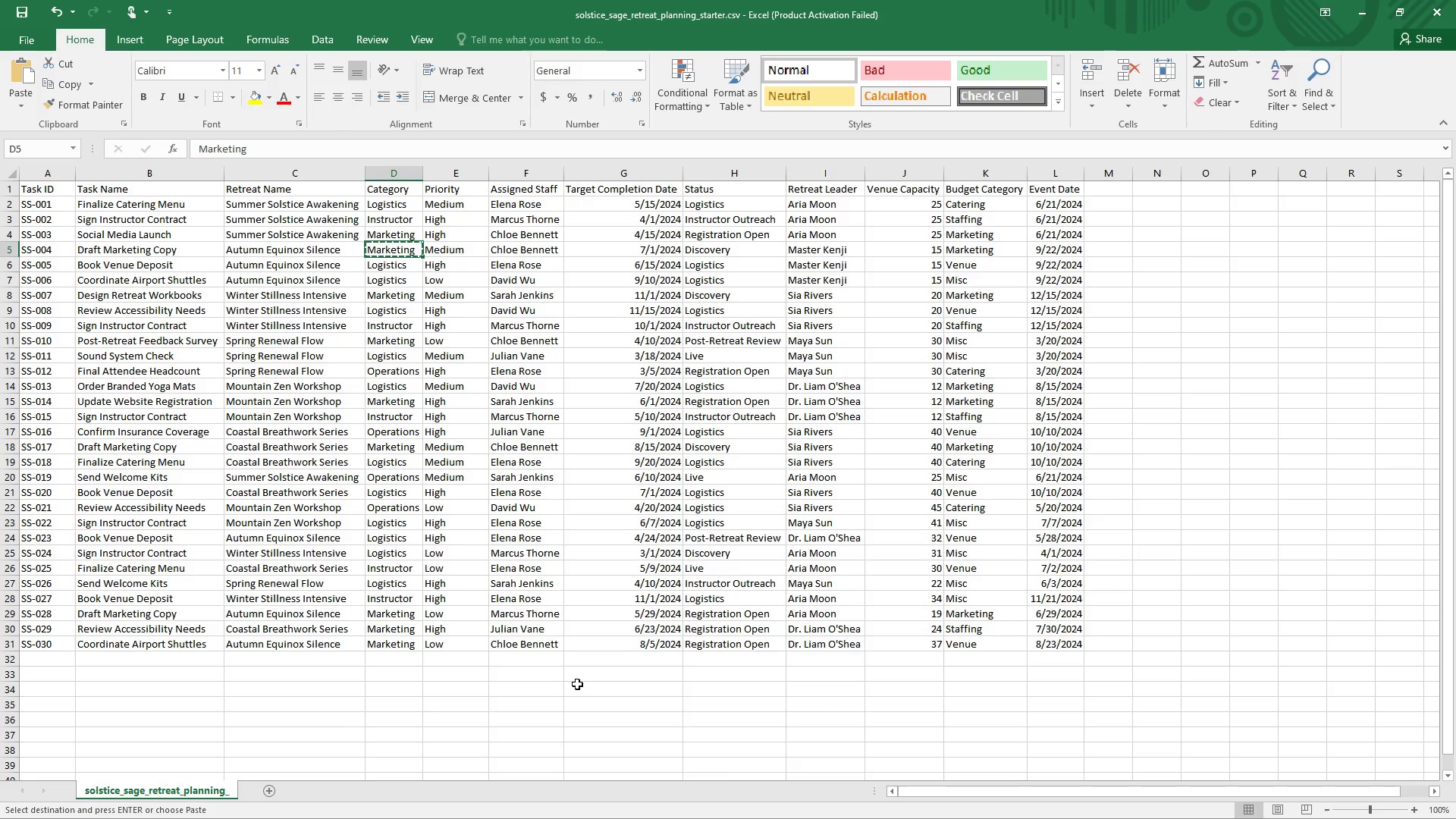 
key(Alt+Tab)
 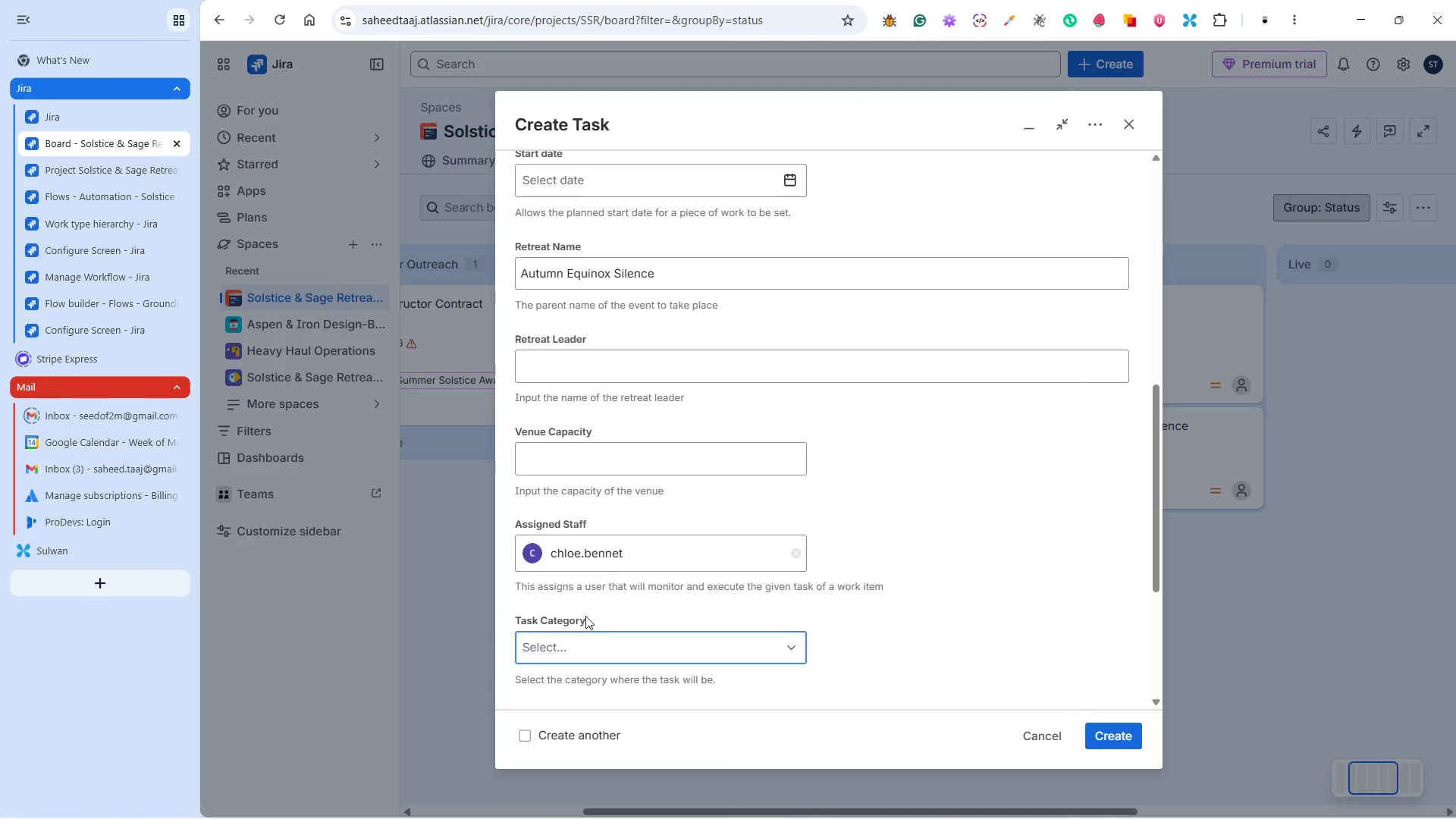 
left_click([573, 650])
 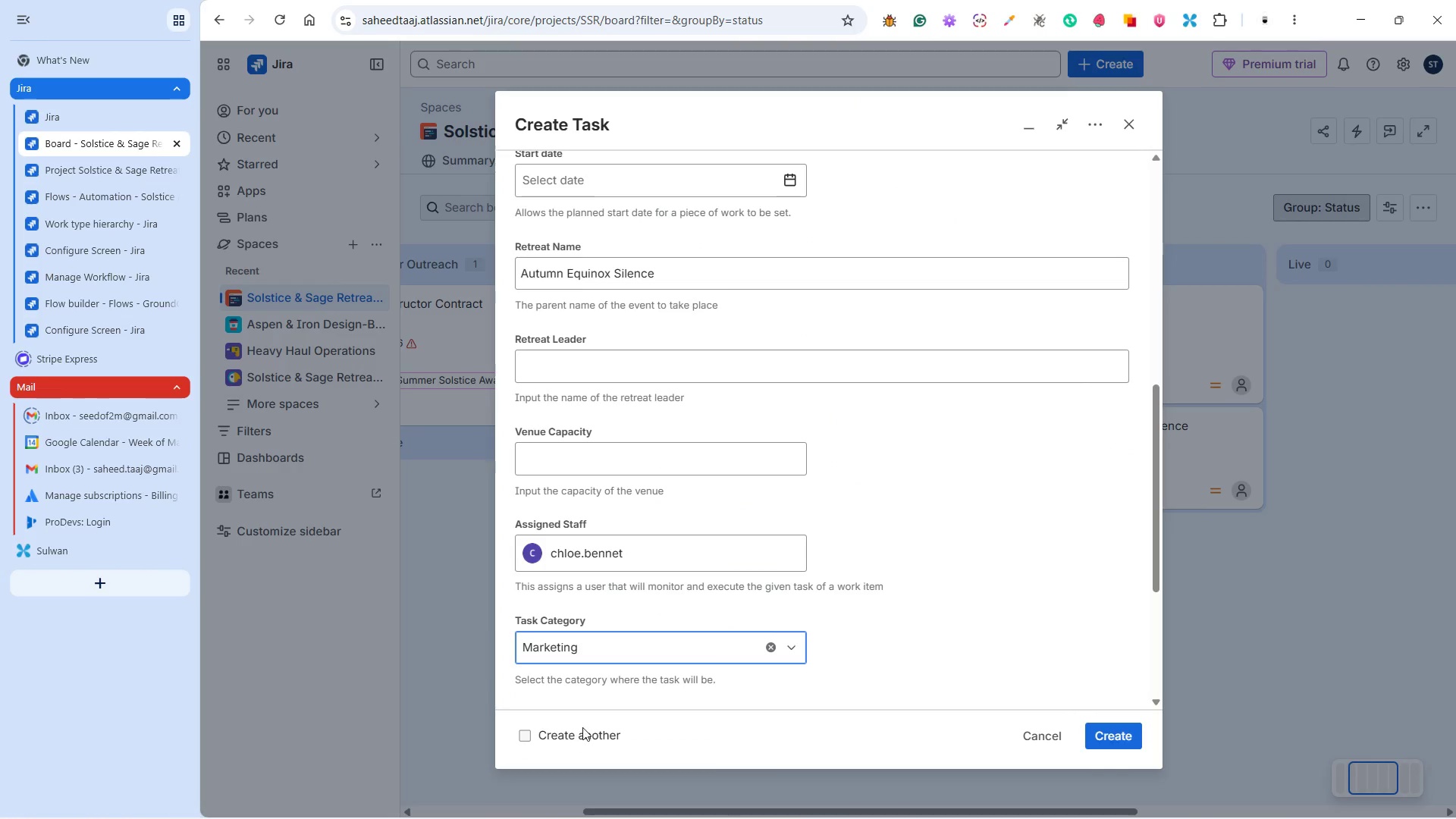 
scroll: coordinate [632, 603], scroll_direction: up, amount: 2.0
 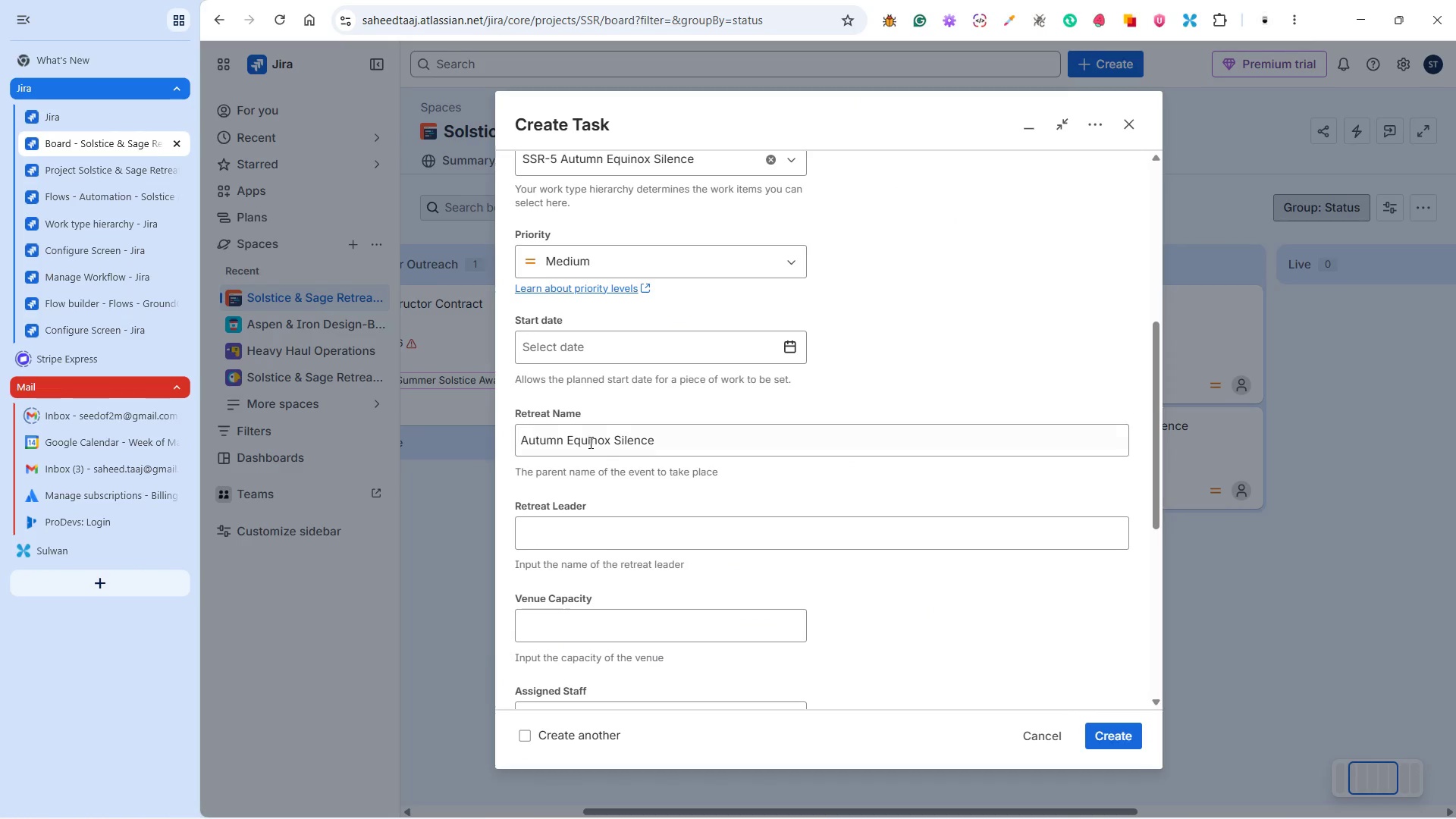 
left_click([558, 210])
 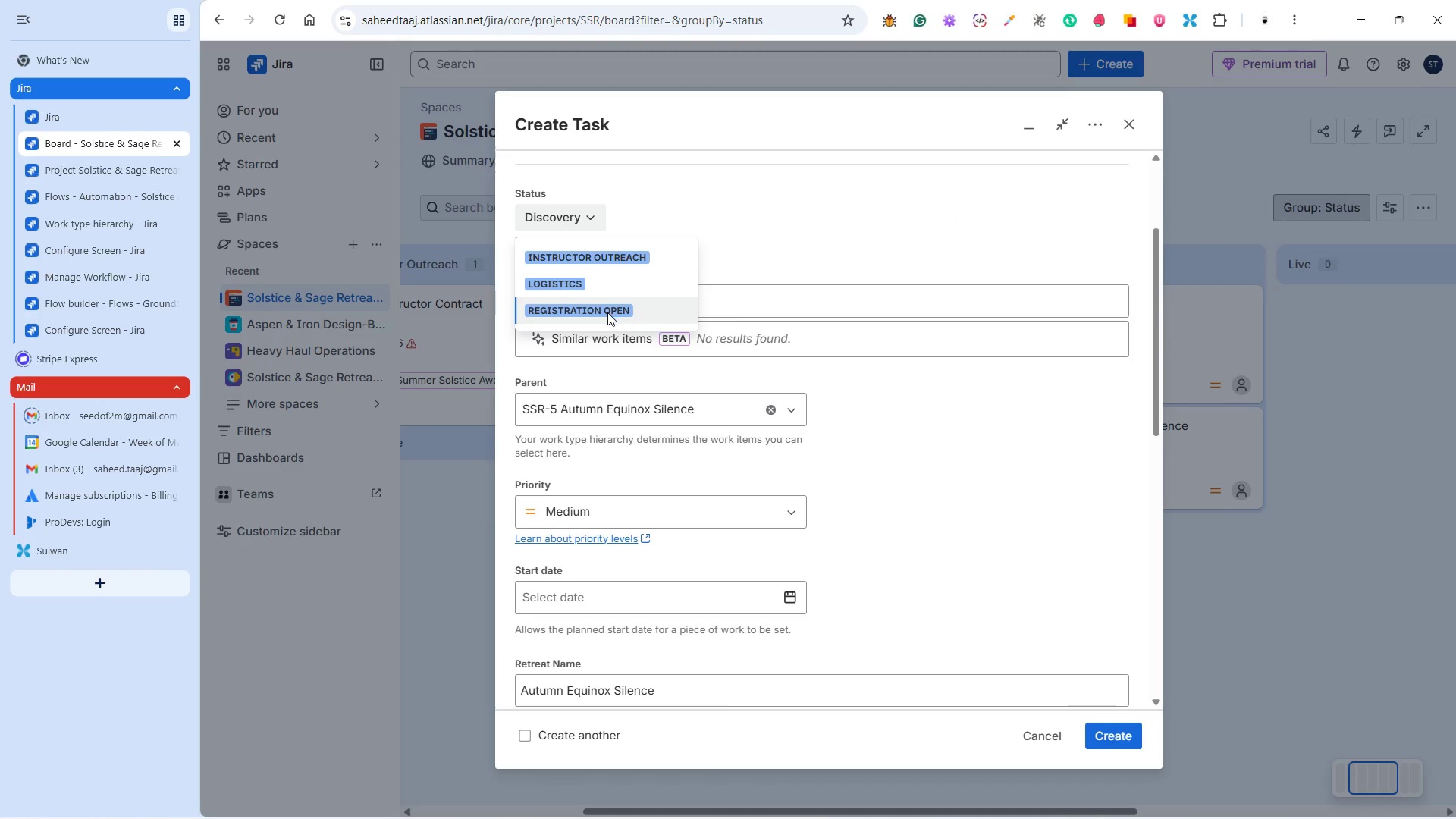 
scroll: coordinate [589, 442], scroll_direction: up, amount: 3.0
 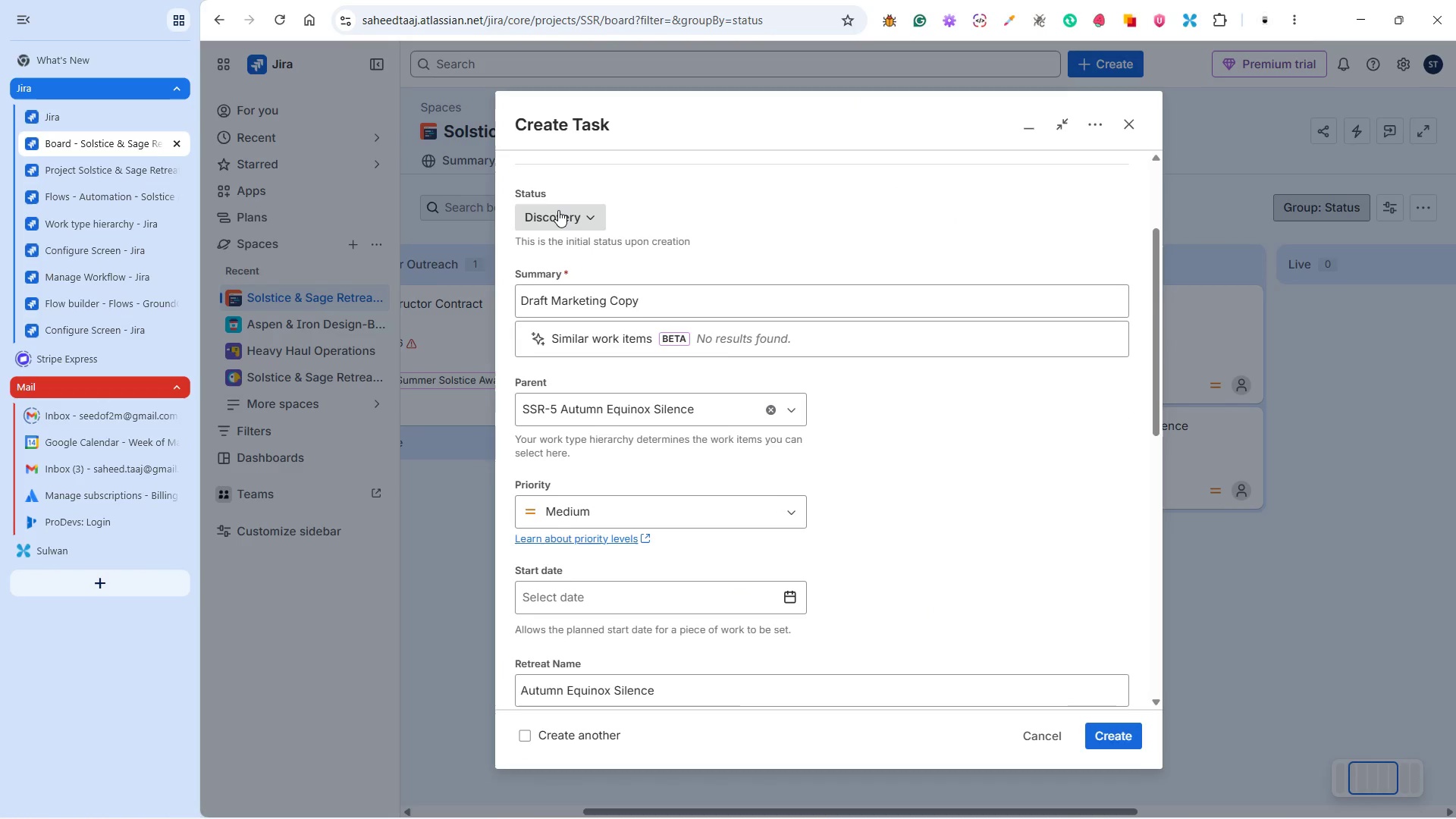 
left_click([605, 310])
 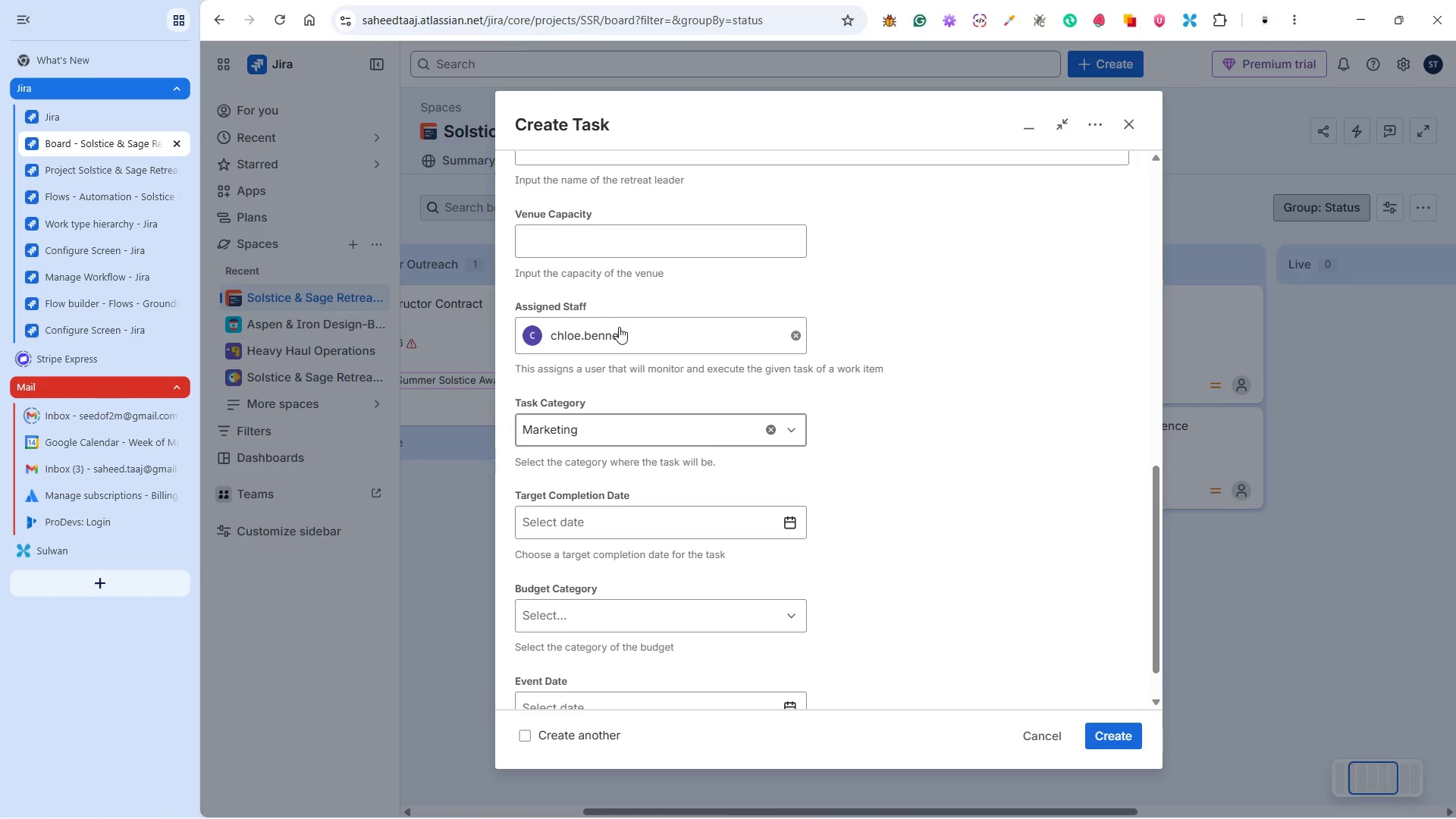 
key(Alt+Tab)
 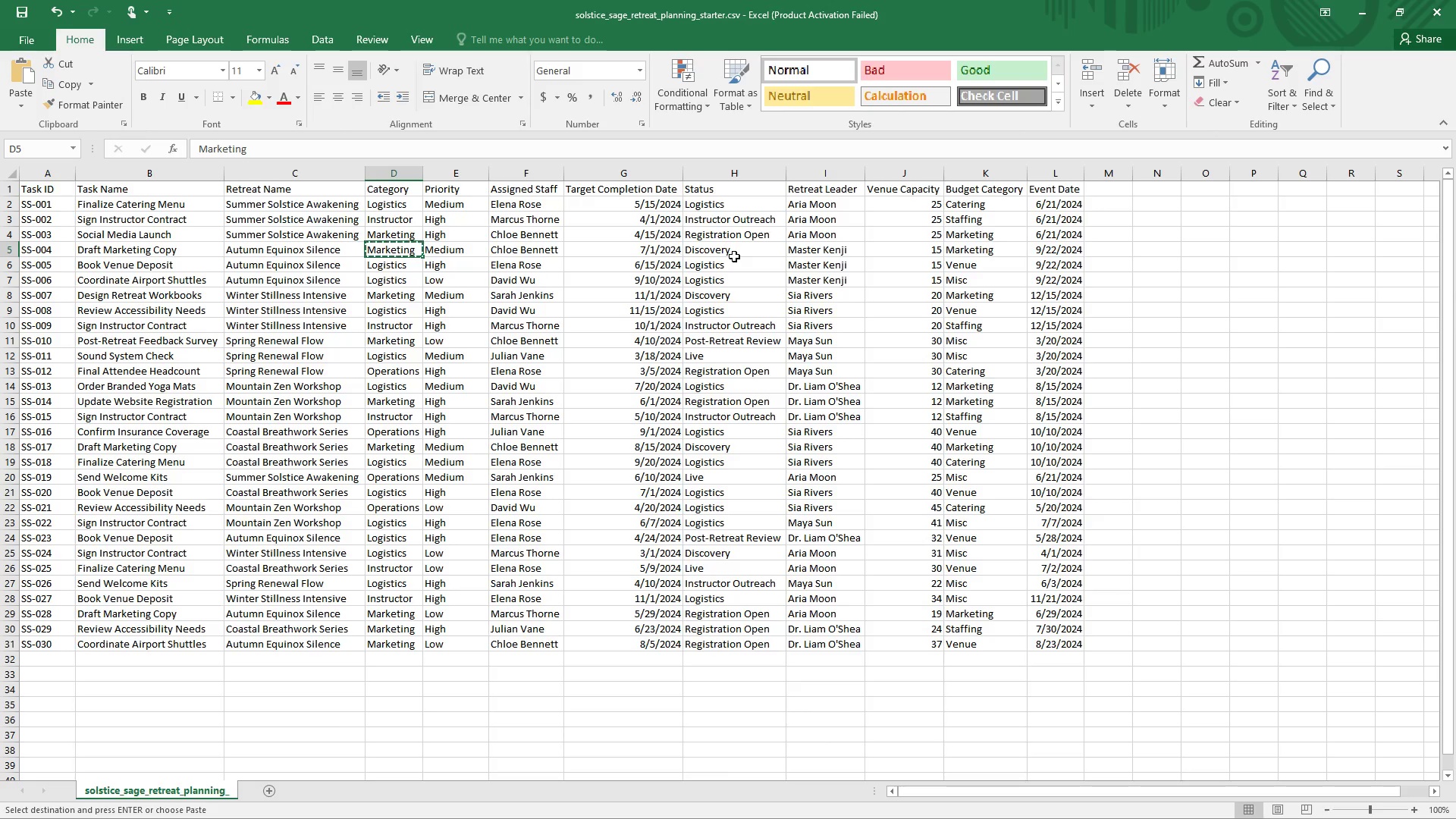 
wait(16.53)
 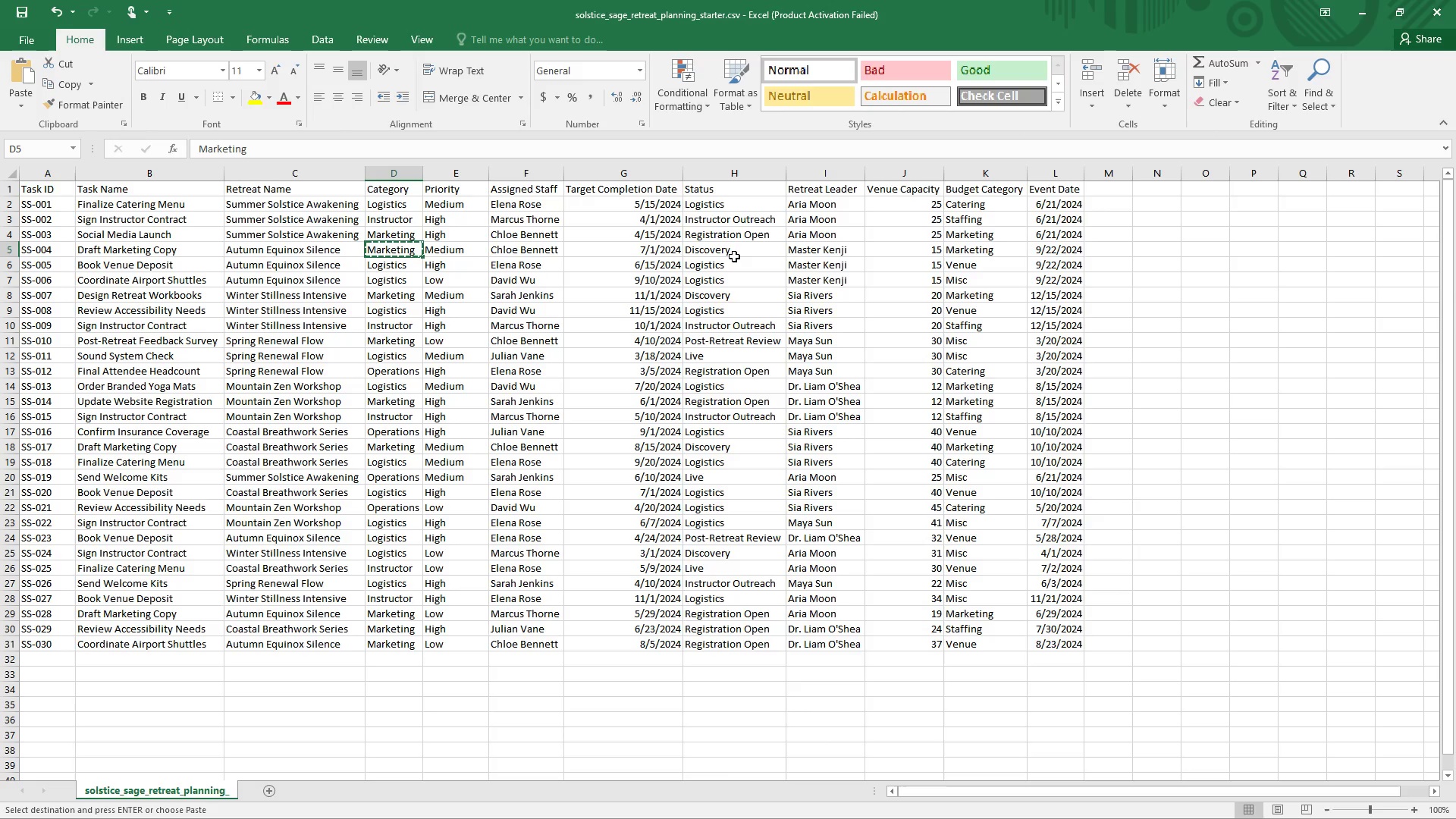 
key(Alt+Tab)
 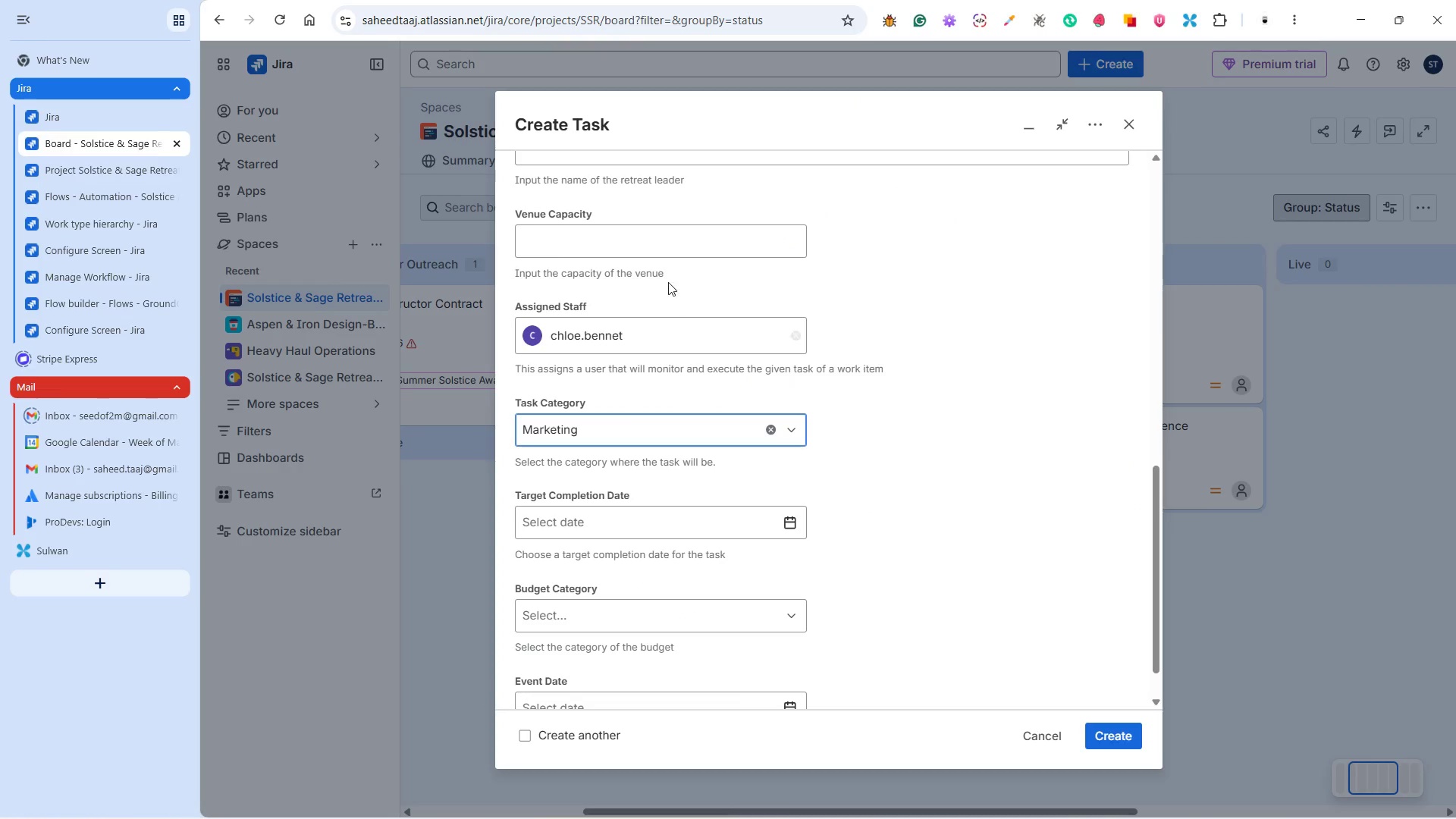 
scroll: coordinate [636, 371], scroll_direction: up, amount: 7.0
 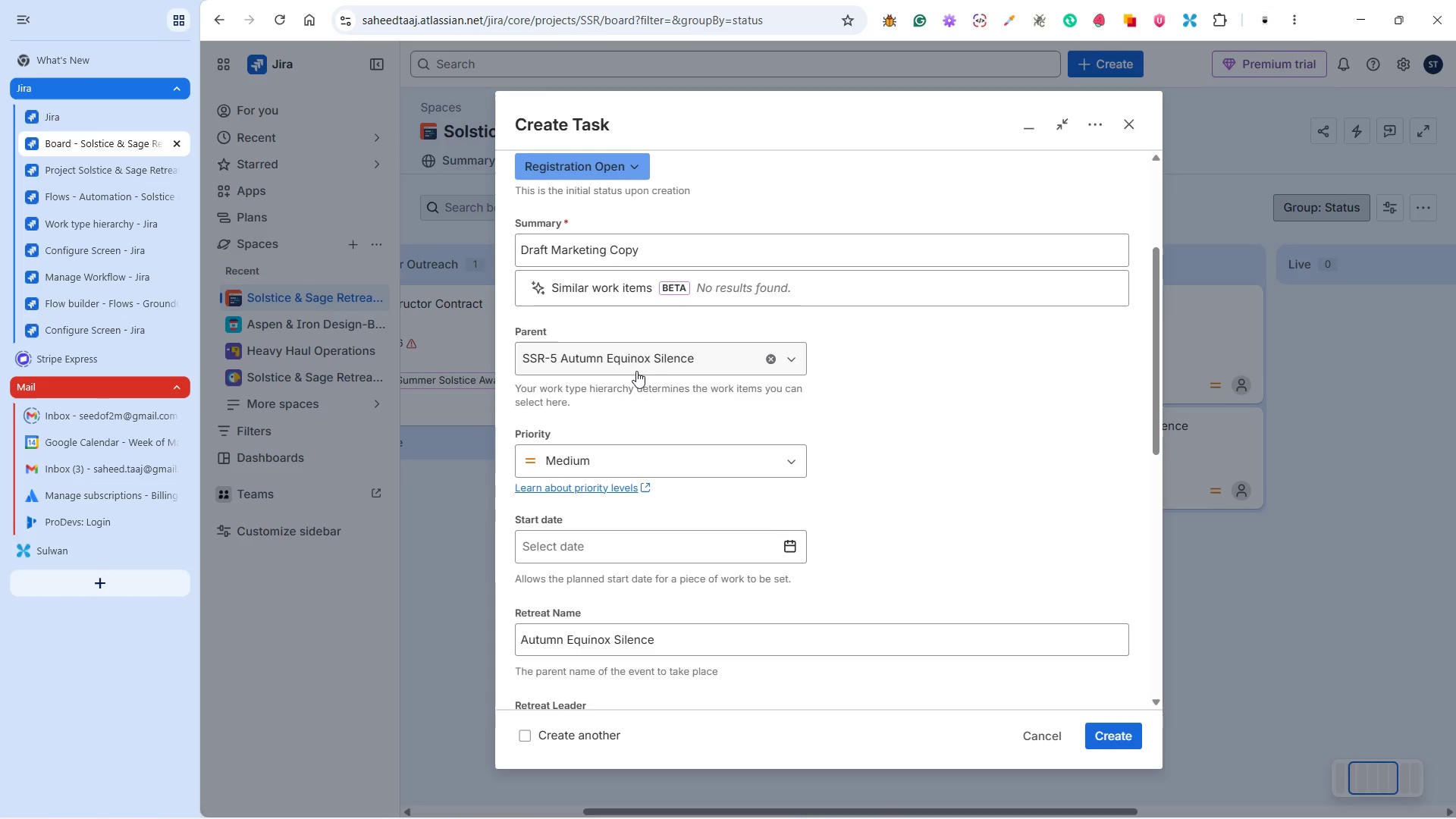 
left_click([595, 253])
 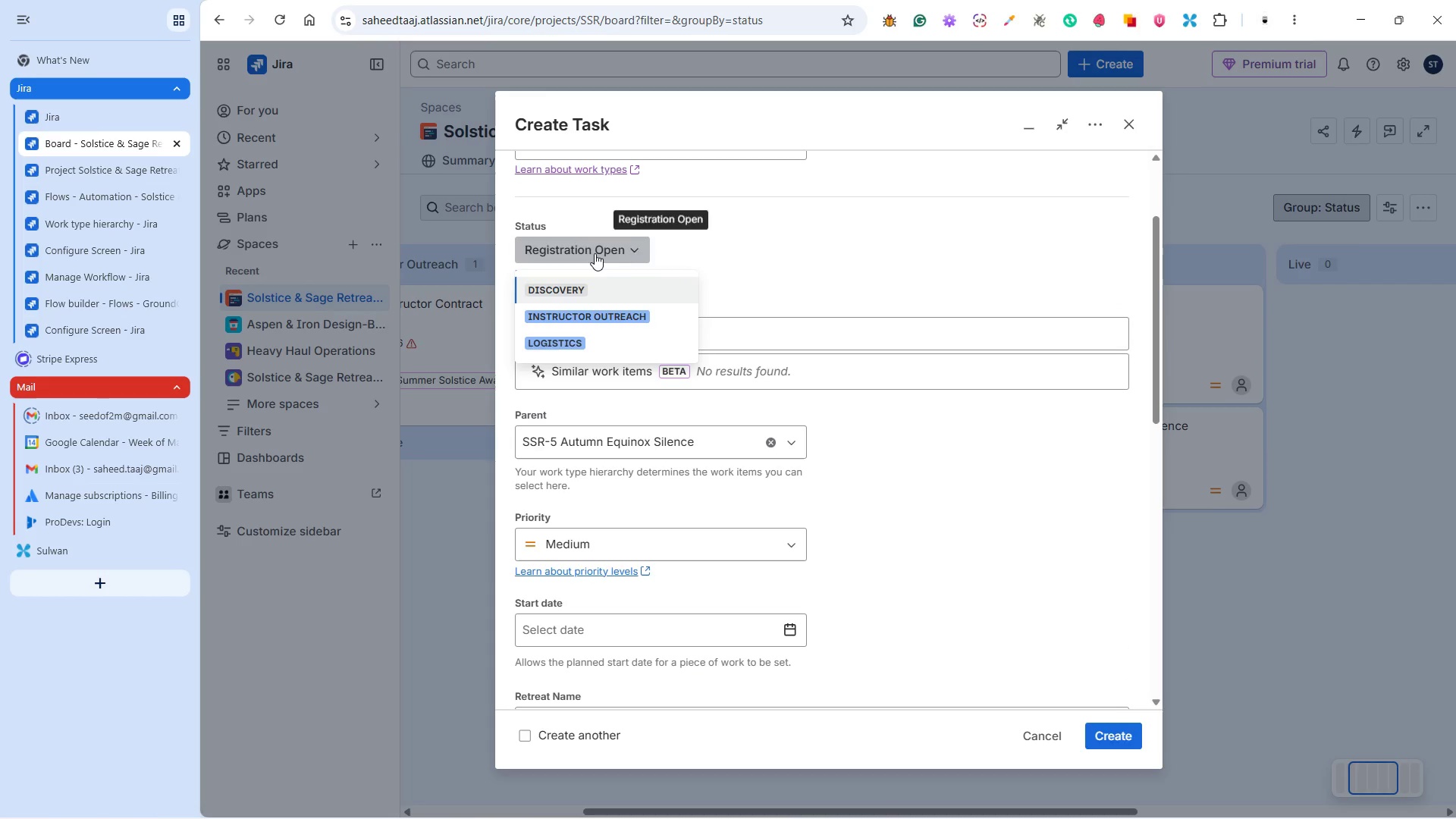 
scroll: coordinate [635, 369], scroll_direction: up, amount: 1.0
 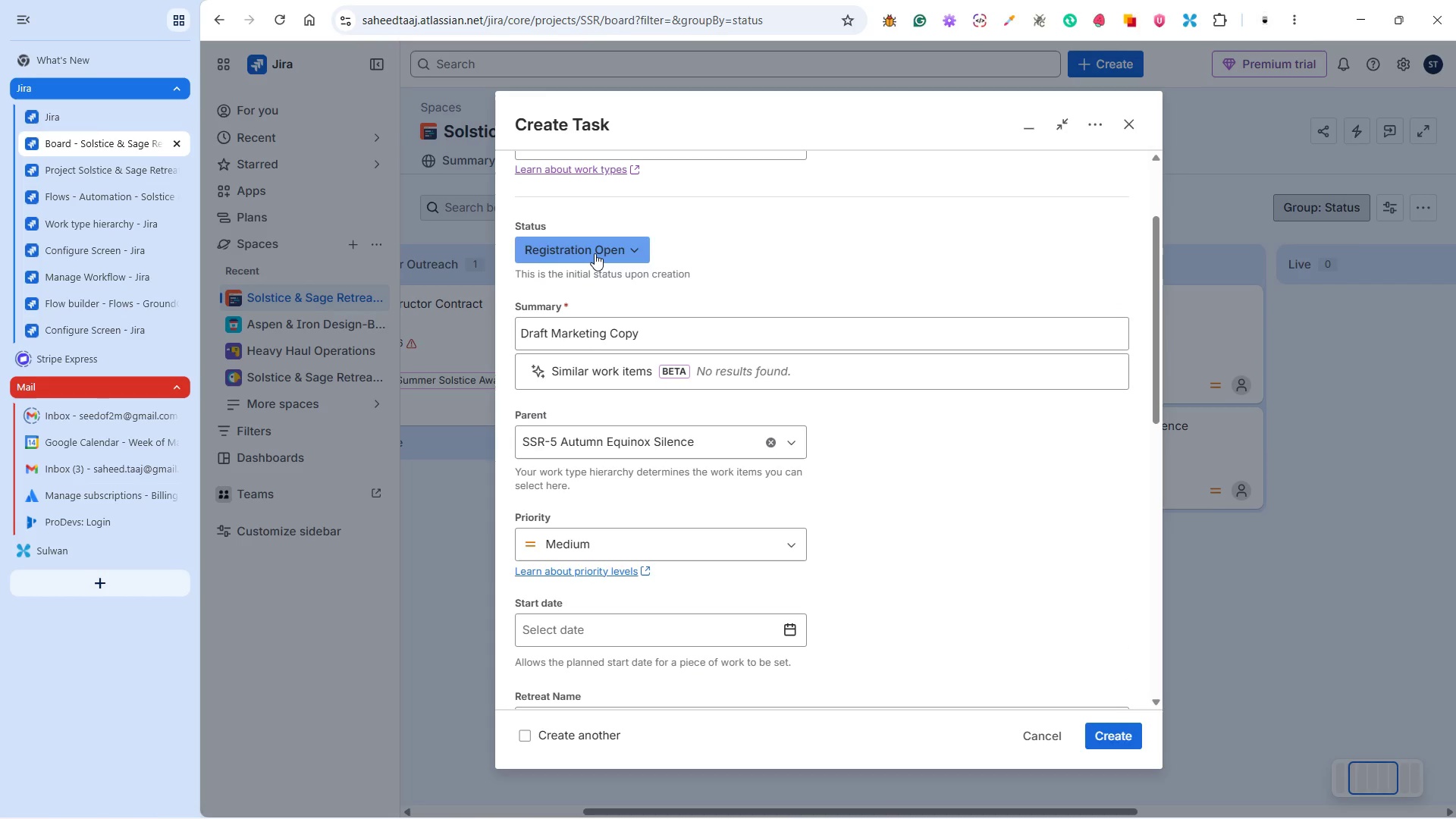 
mouse_move([602, 285])
 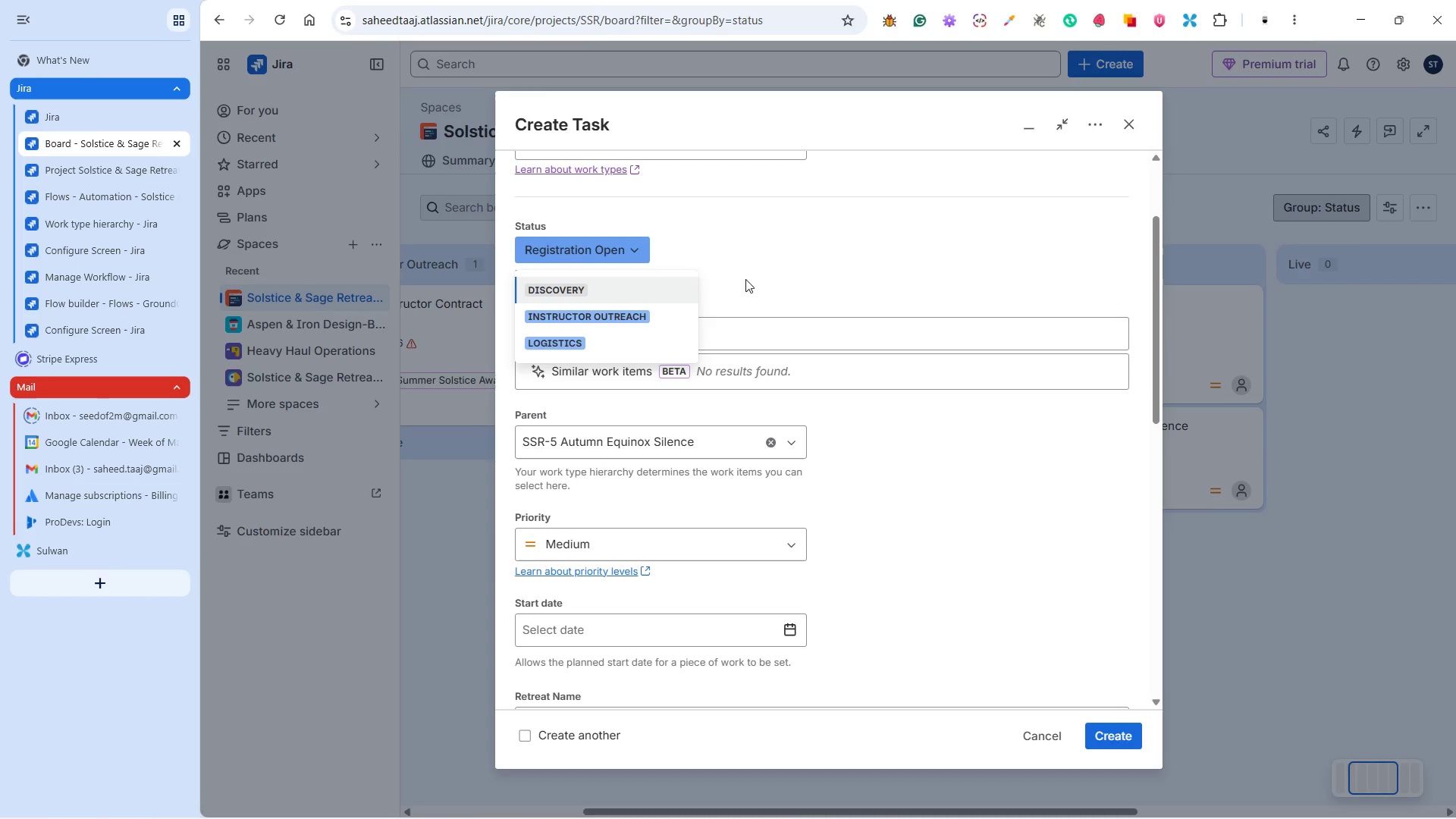 
left_click([807, 273])
 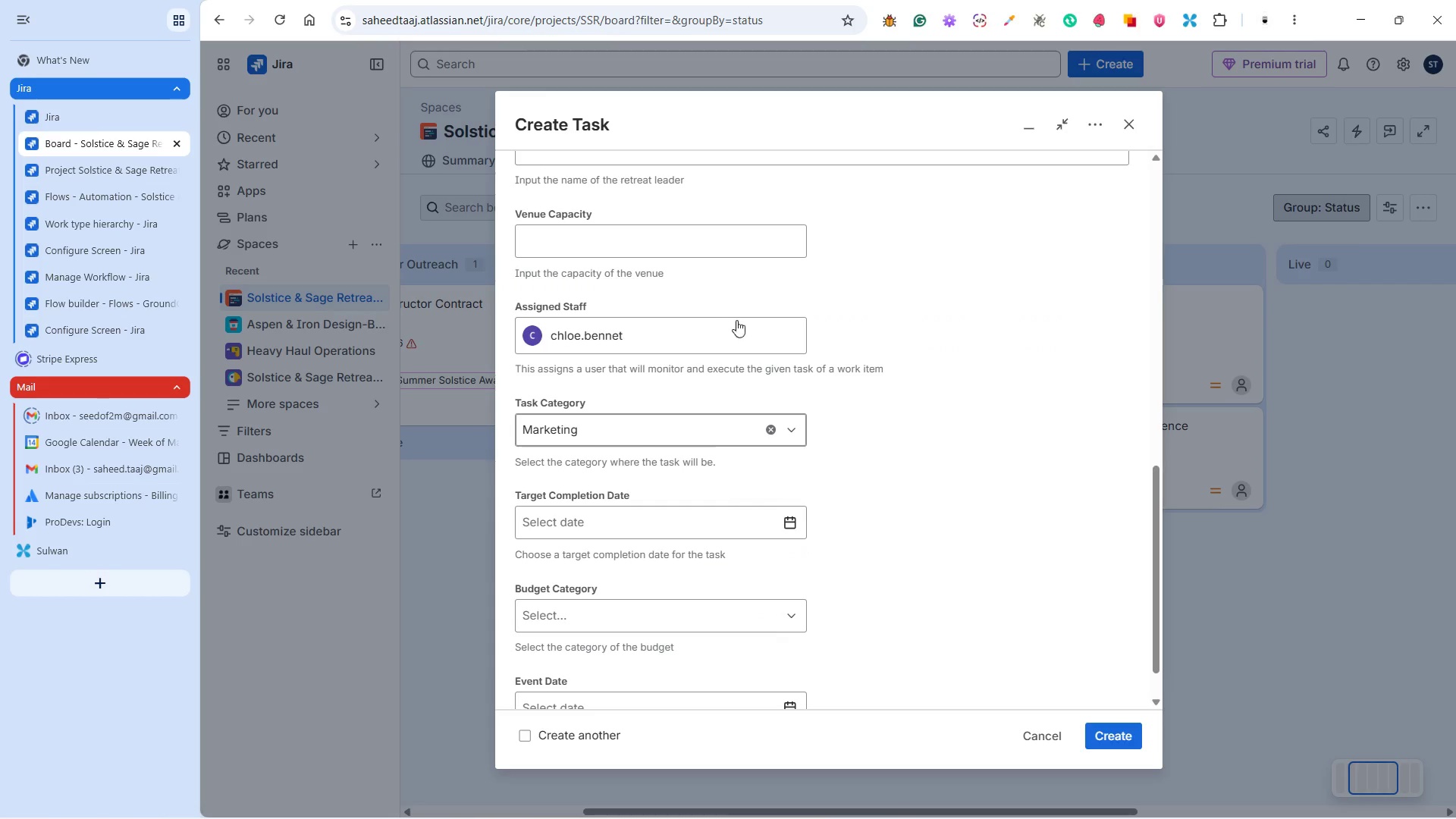 
scroll: coordinate [771, 356], scroll_direction: down, amount: 3.0
 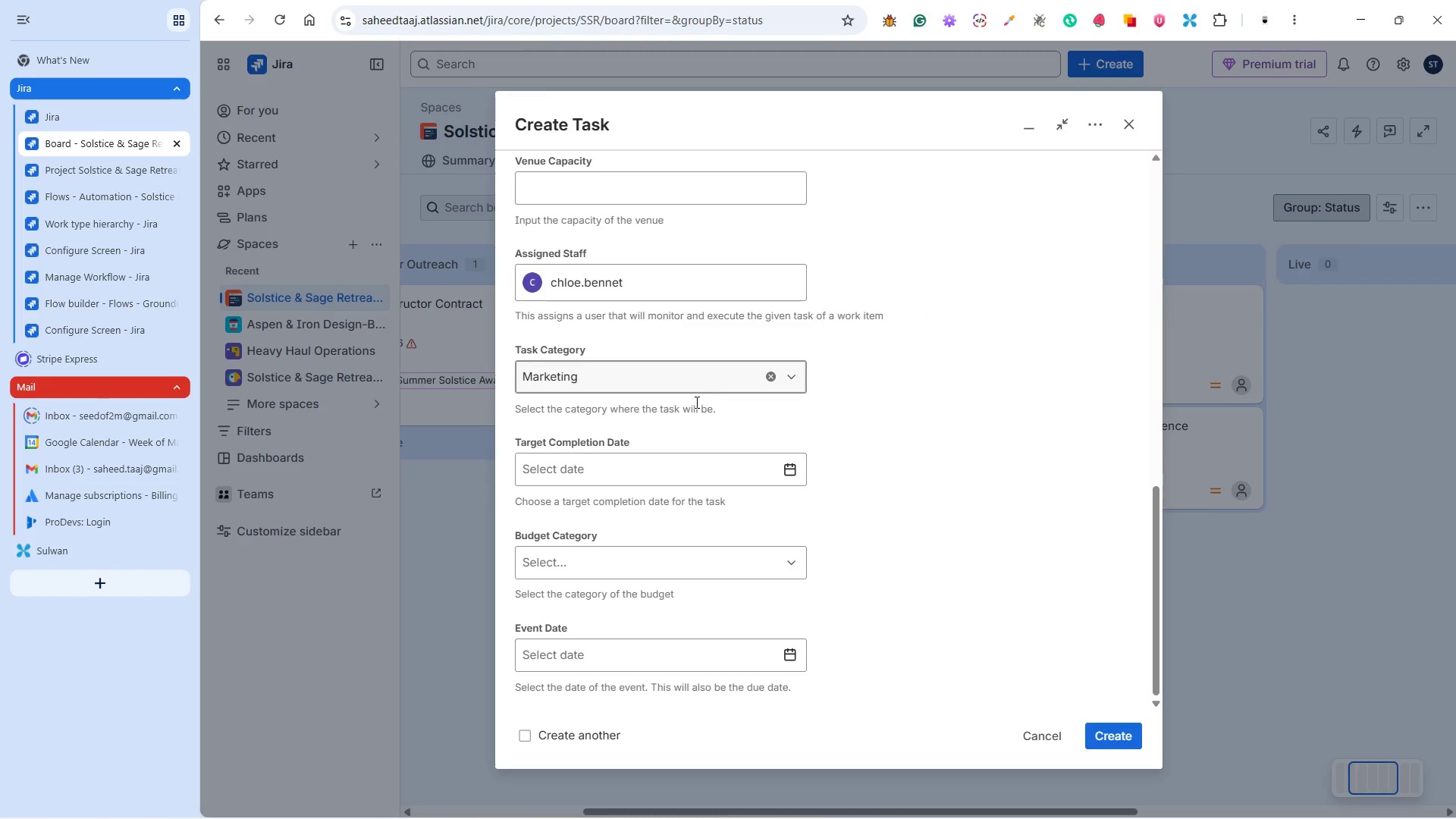 
scroll: coordinate [682, 398], scroll_direction: up, amount: 10.0
 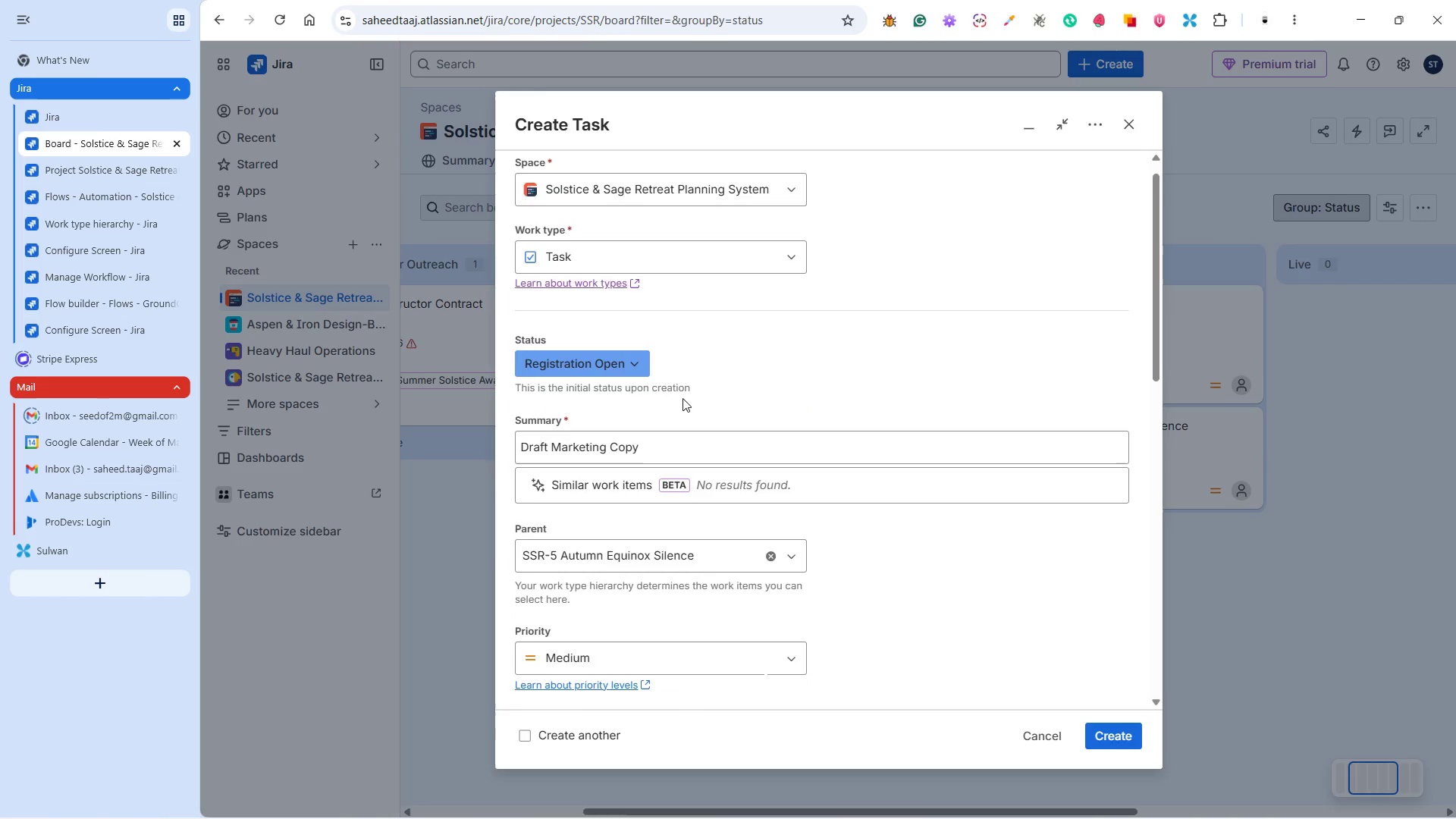 
scroll: coordinate [678, 393], scroll_direction: down, amount: 12.0
 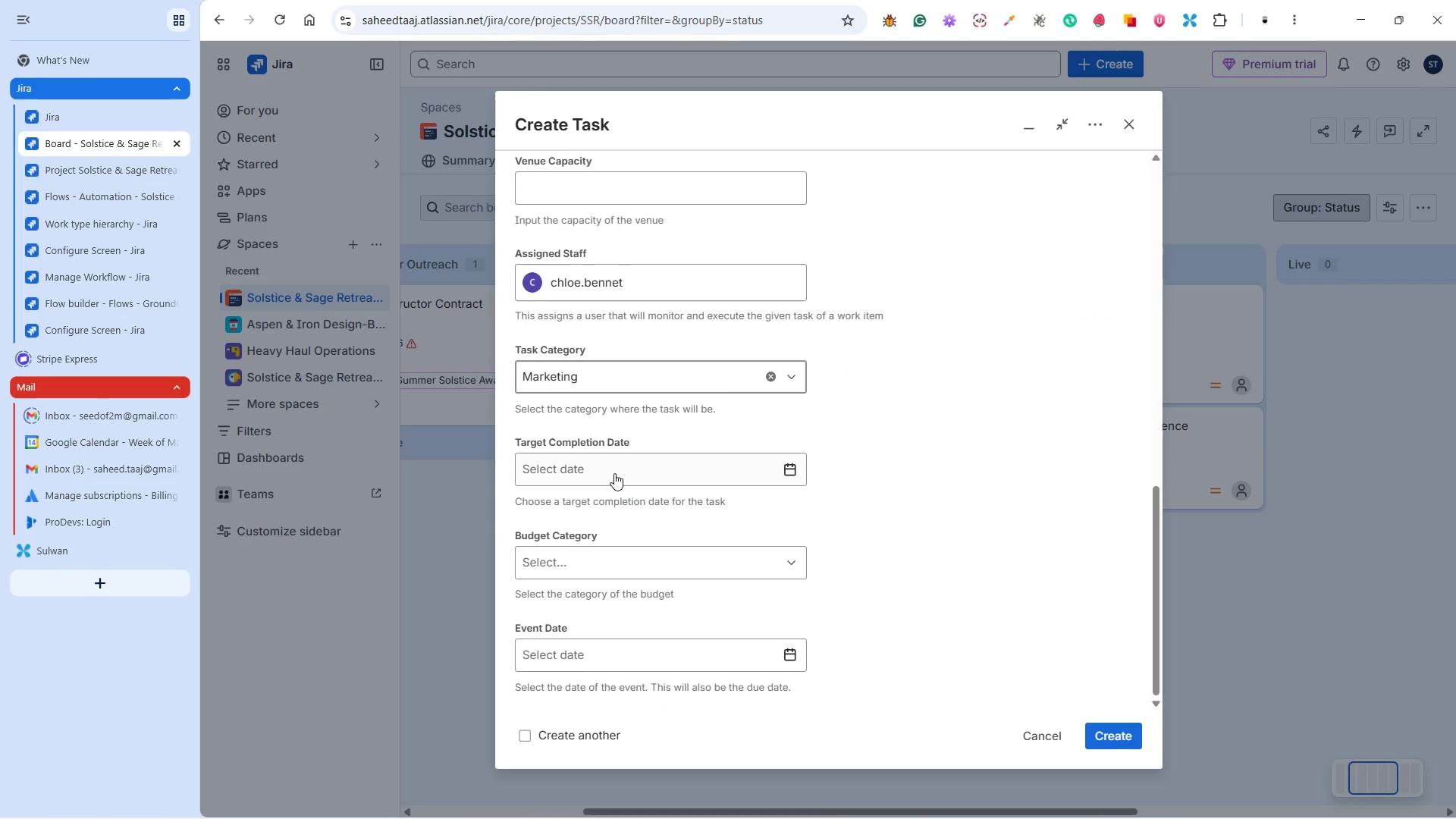 
key(Alt+Tab)
 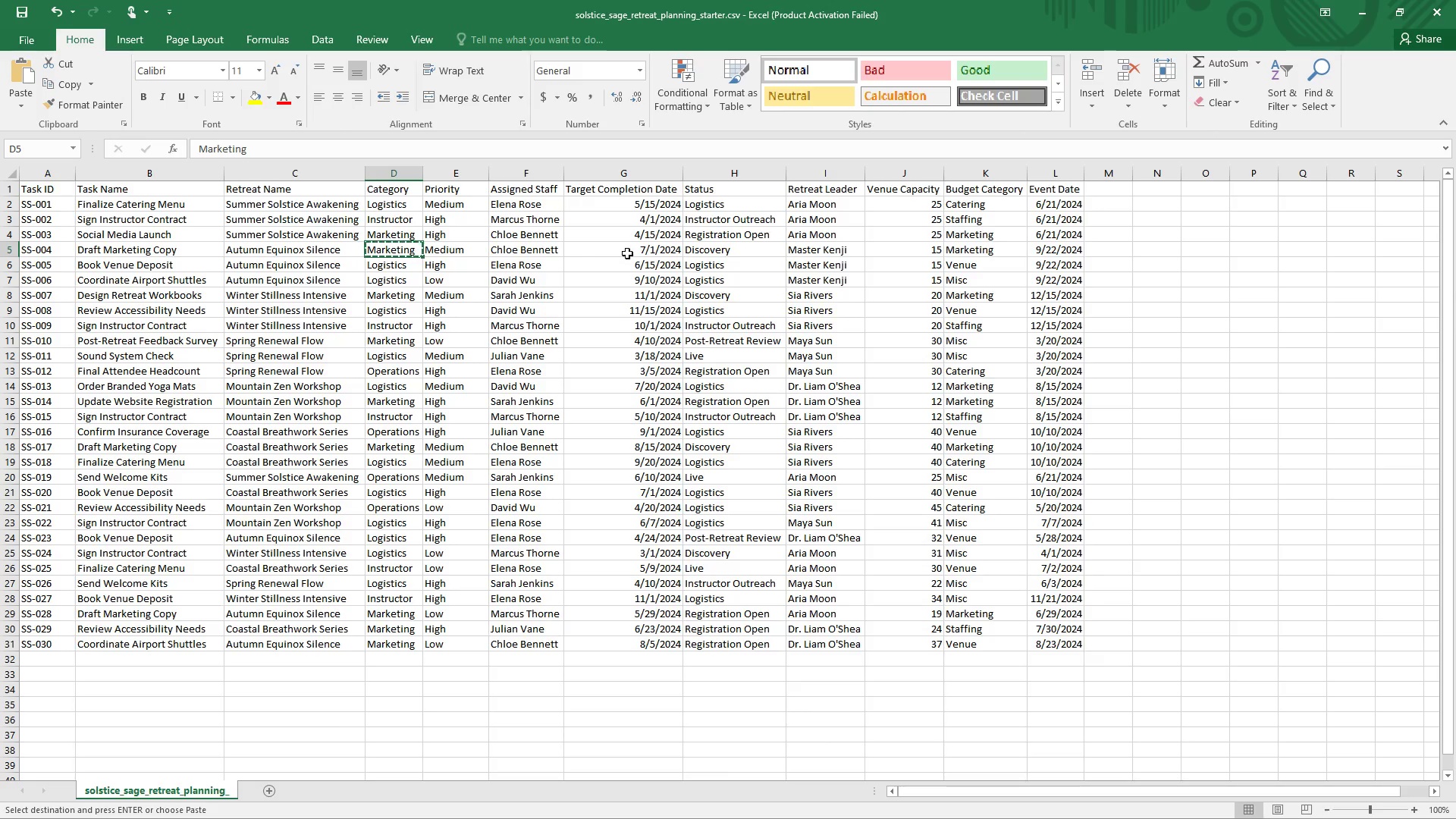 
left_click([639, 254])
 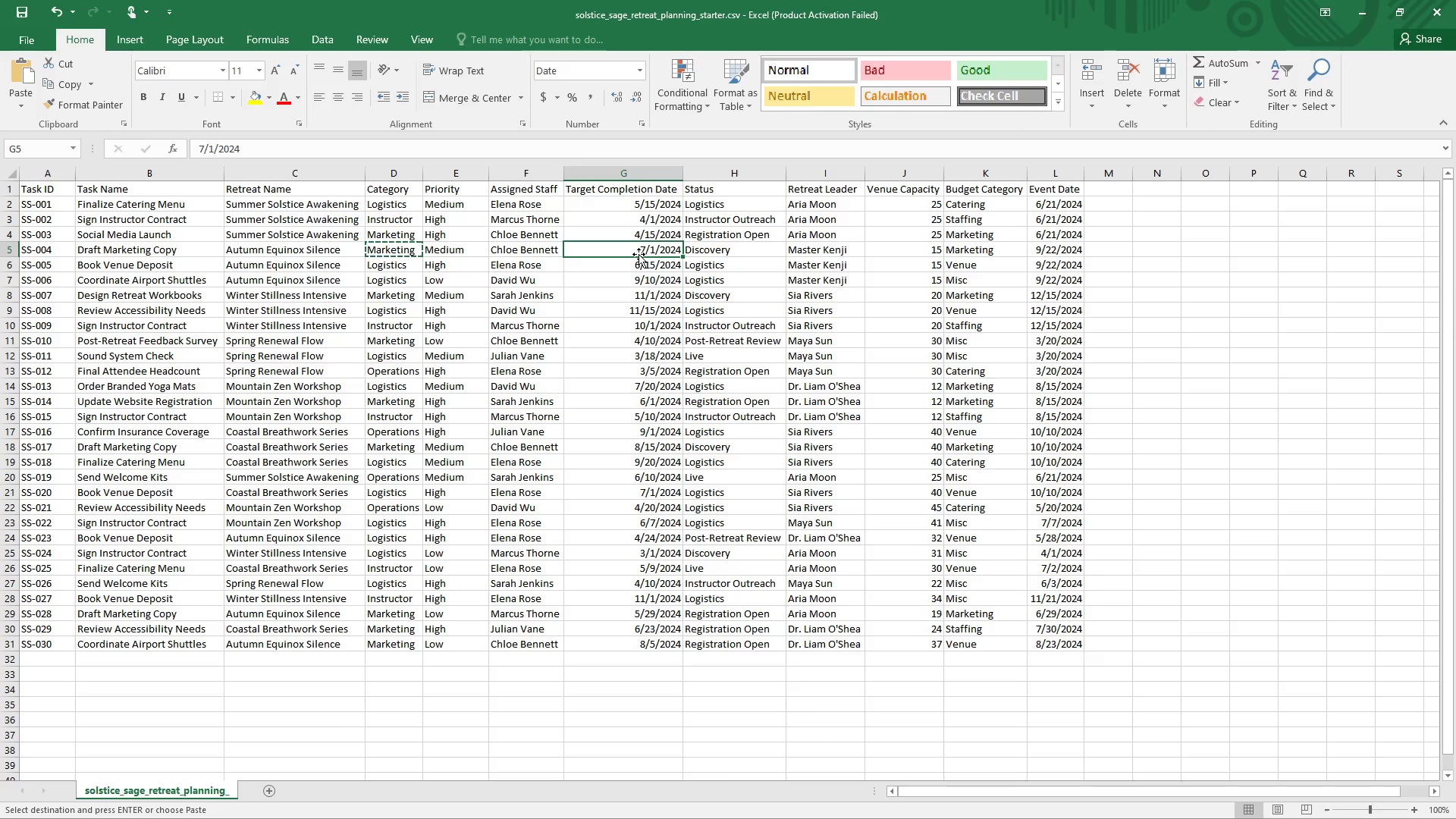 
hold_key(key=AltLeft, duration=1.5)
 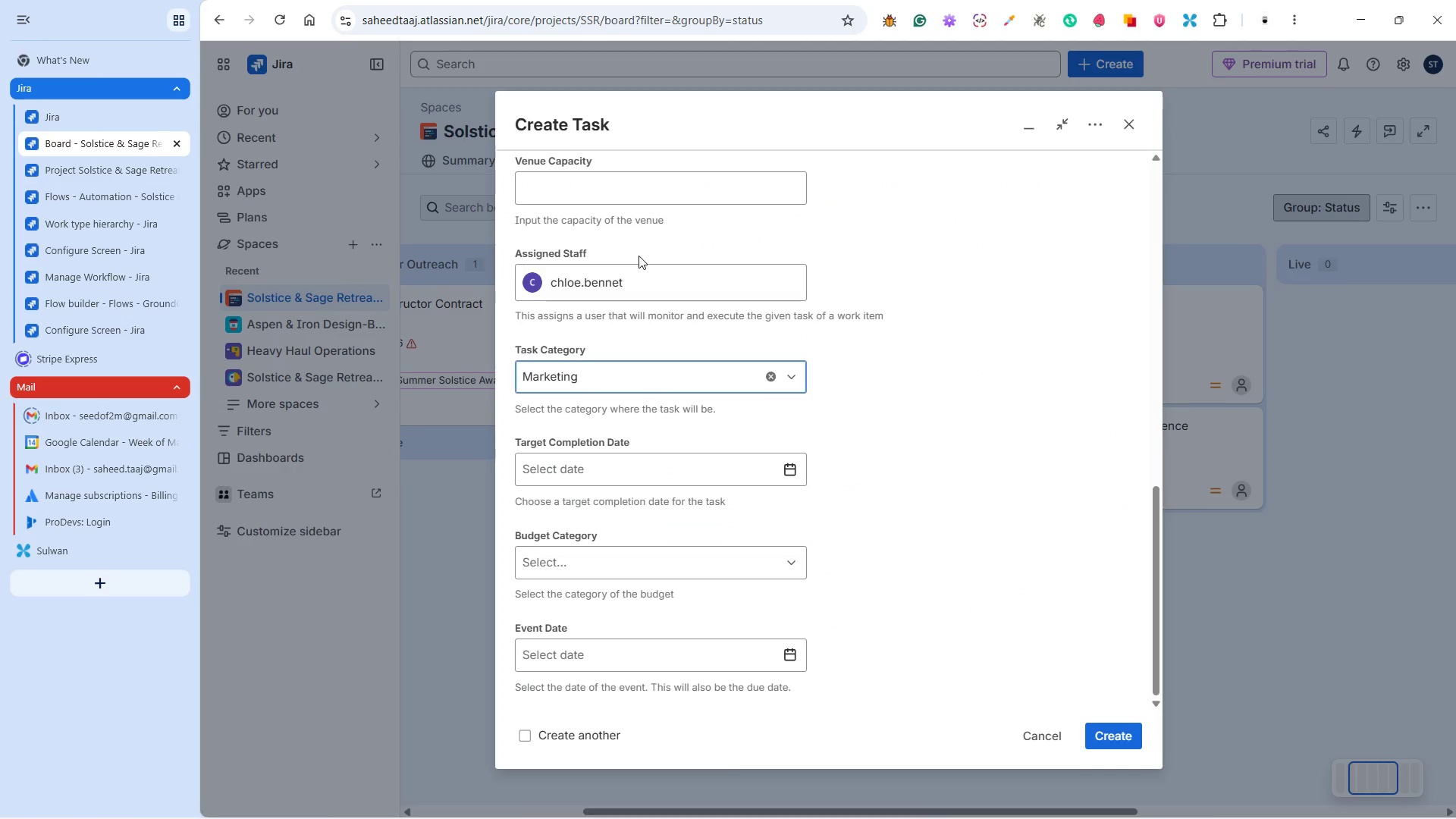 
key(Alt+Tab)
 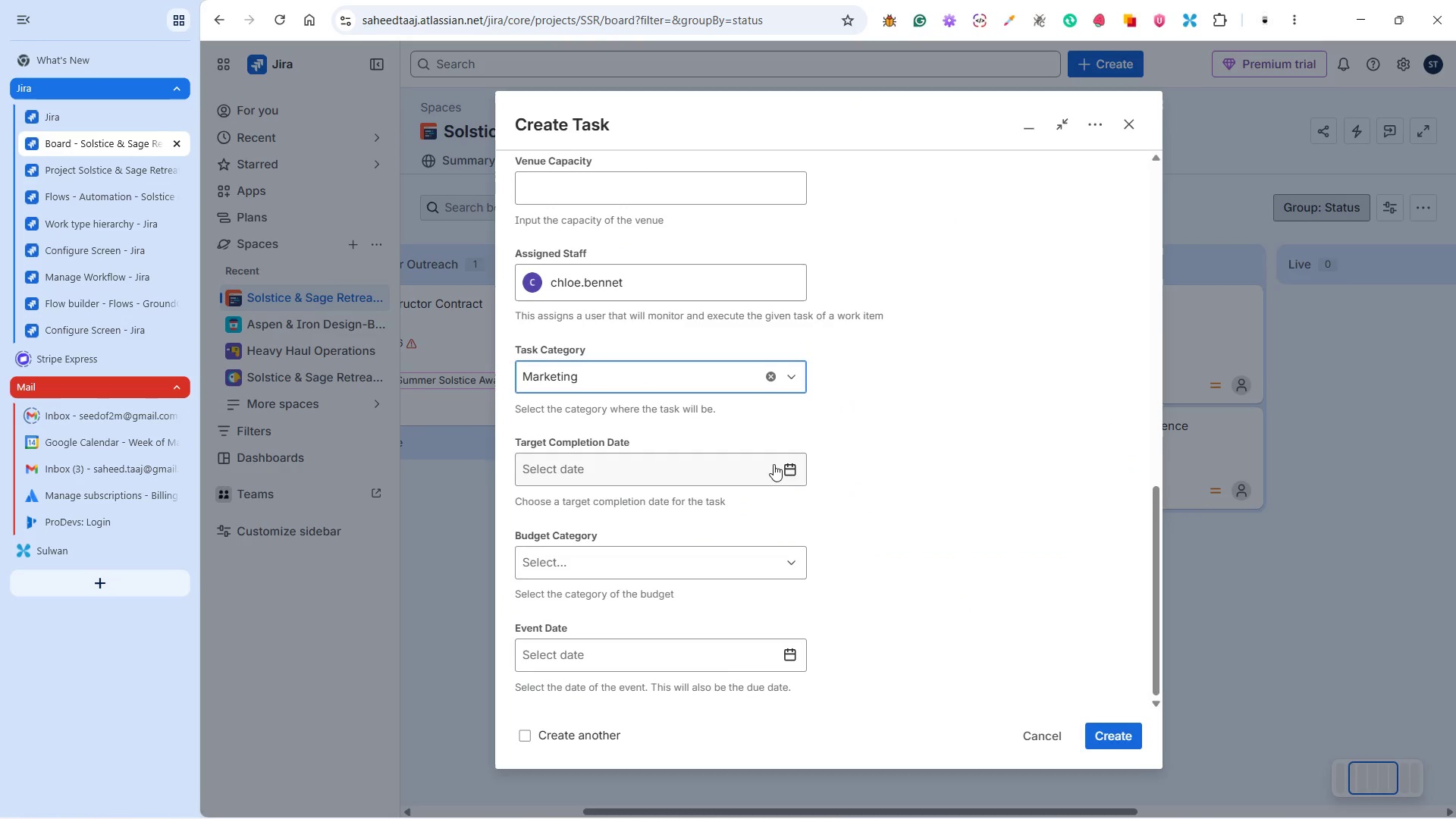 
left_click([791, 464])
 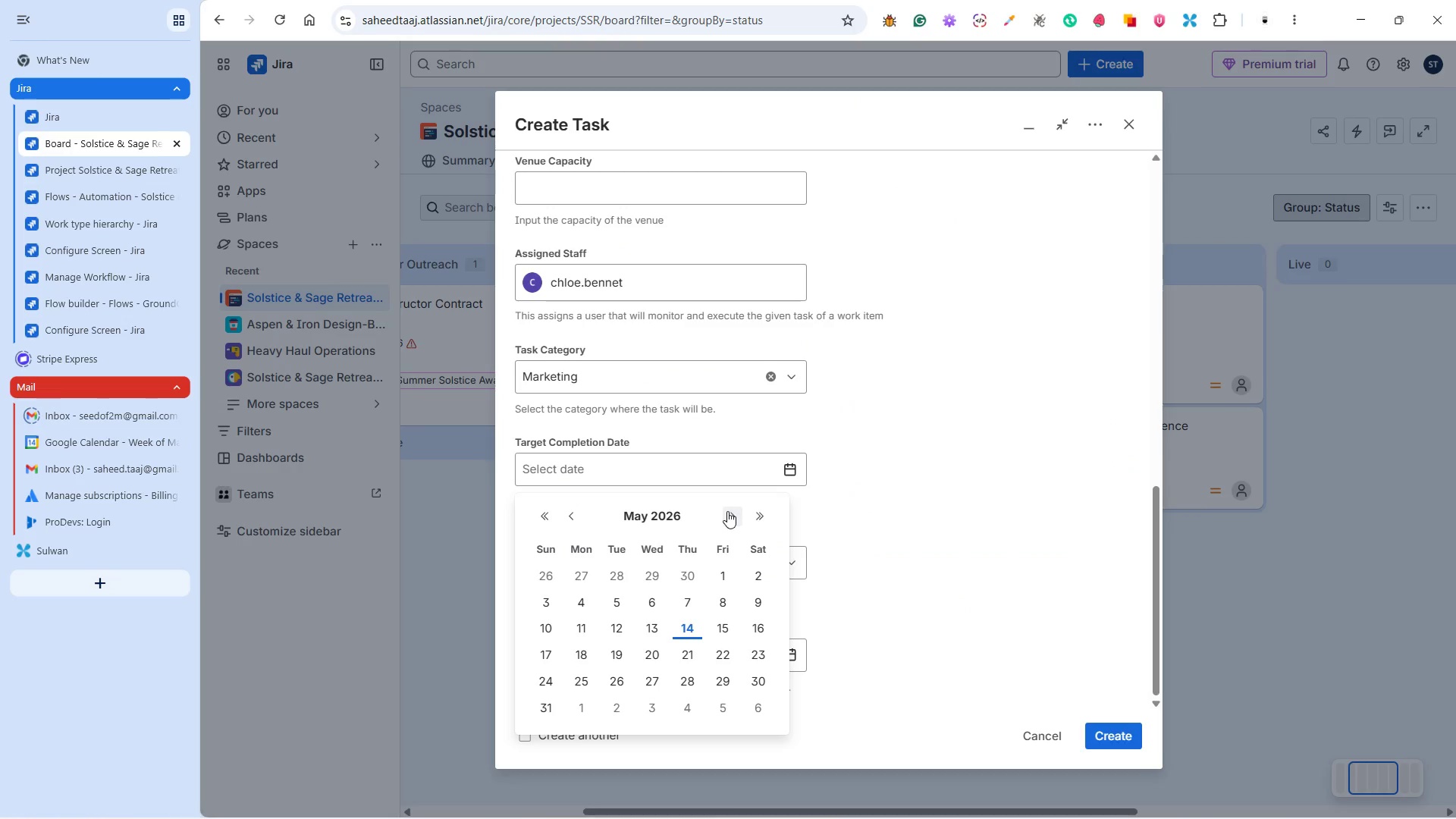 
left_click([727, 511])
 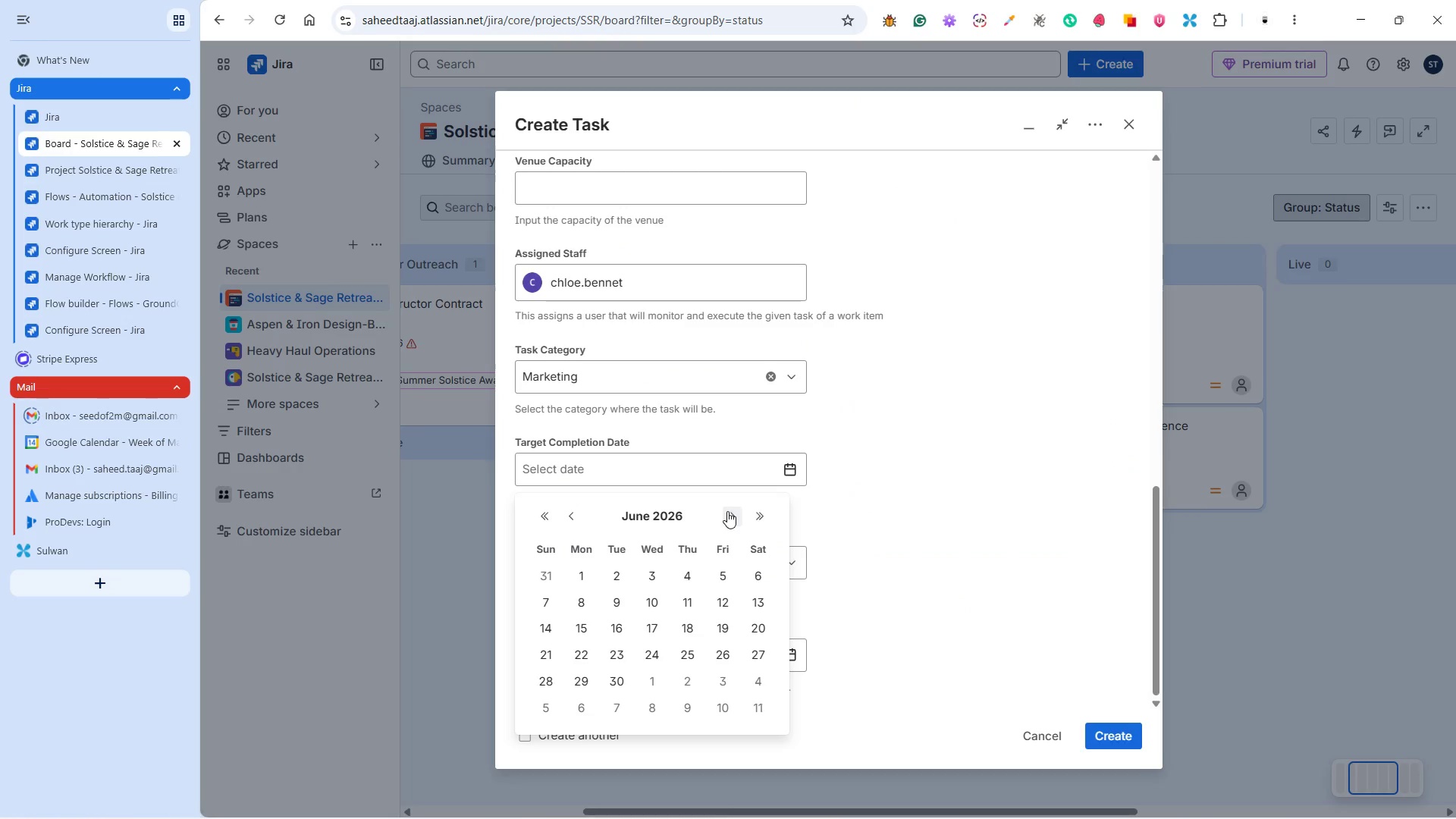 
left_click([727, 511])
 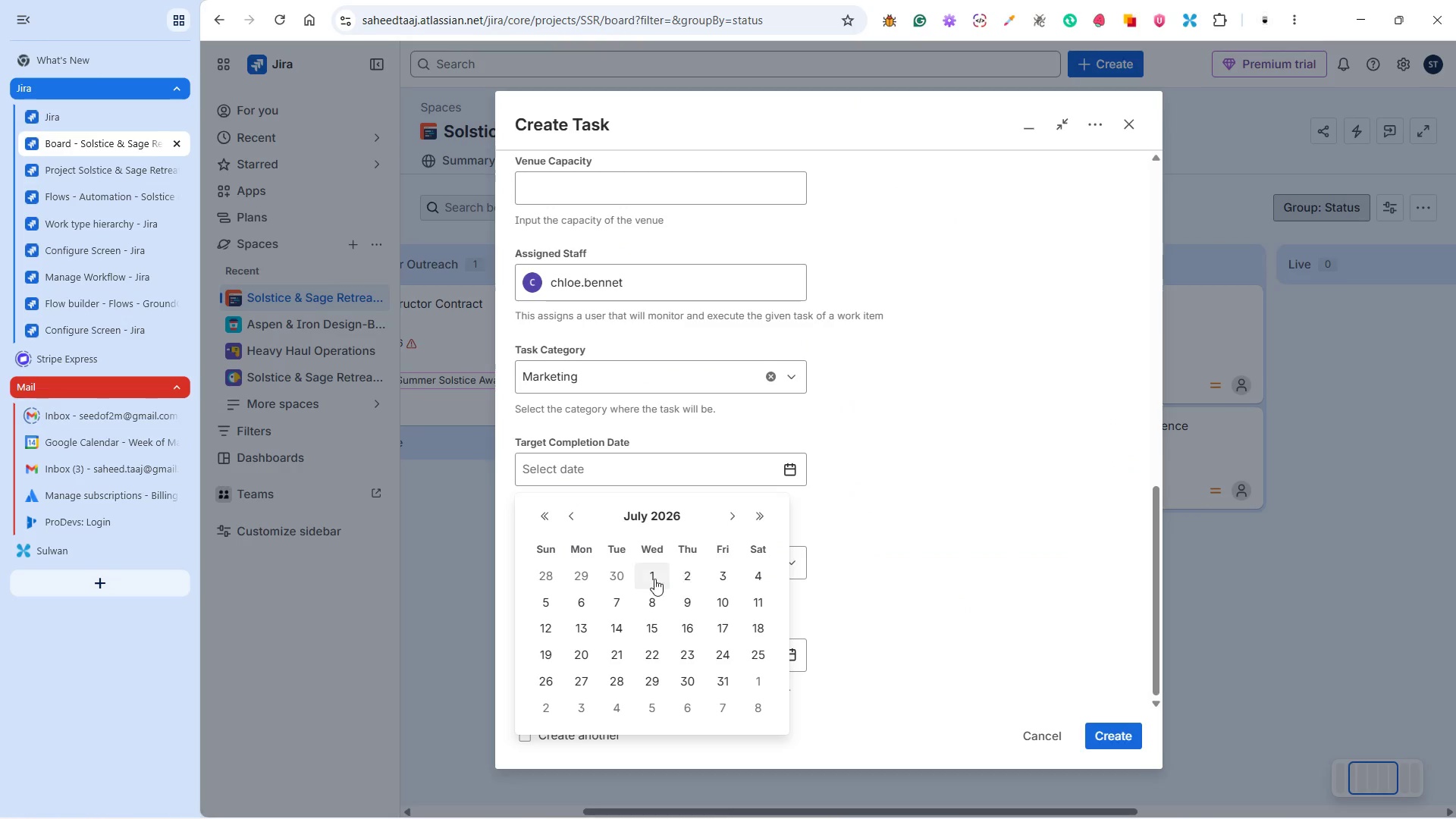 
left_click([651, 577])
 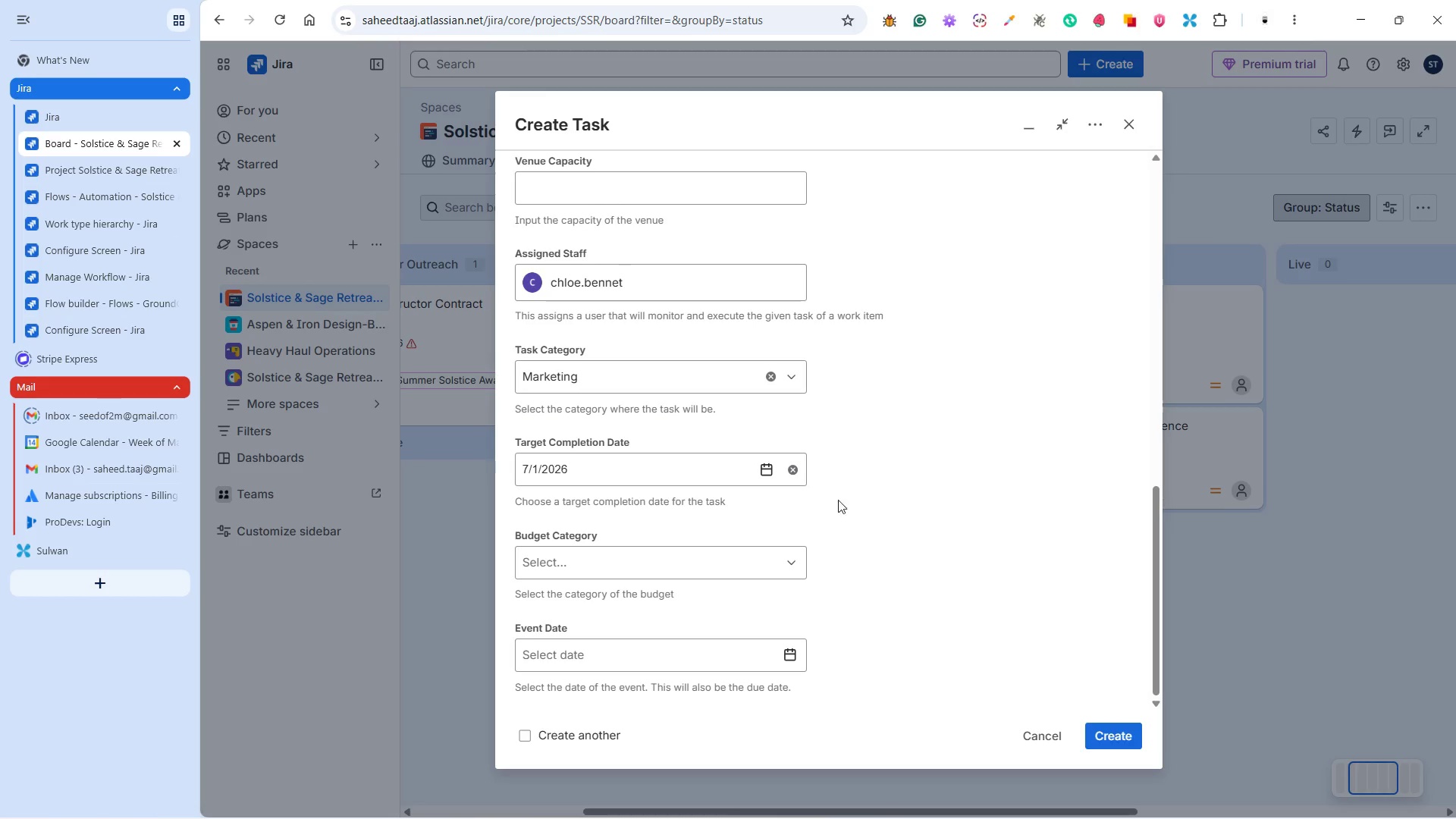 
left_click([877, 493])
 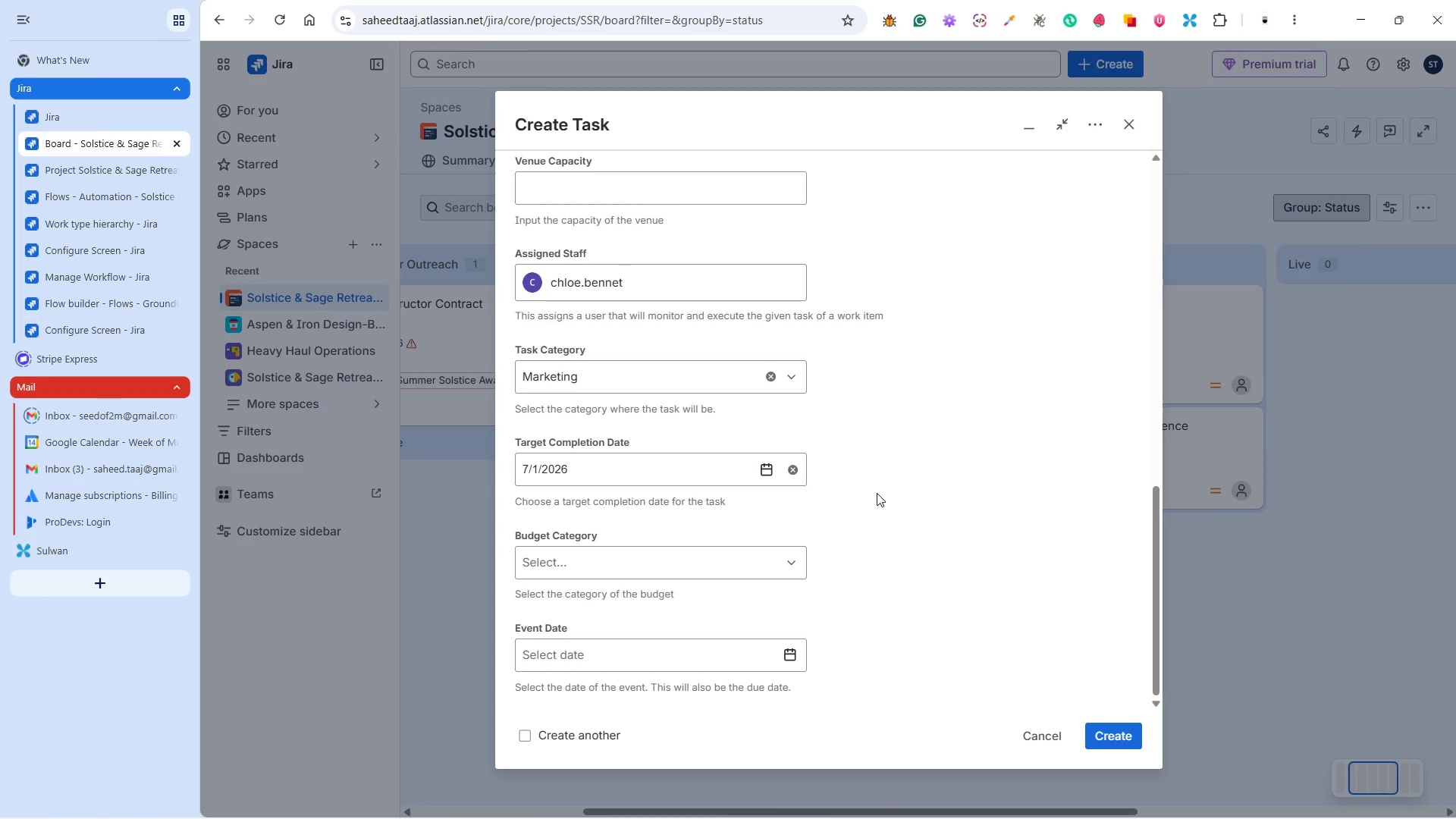 
key(Alt+Tab)
 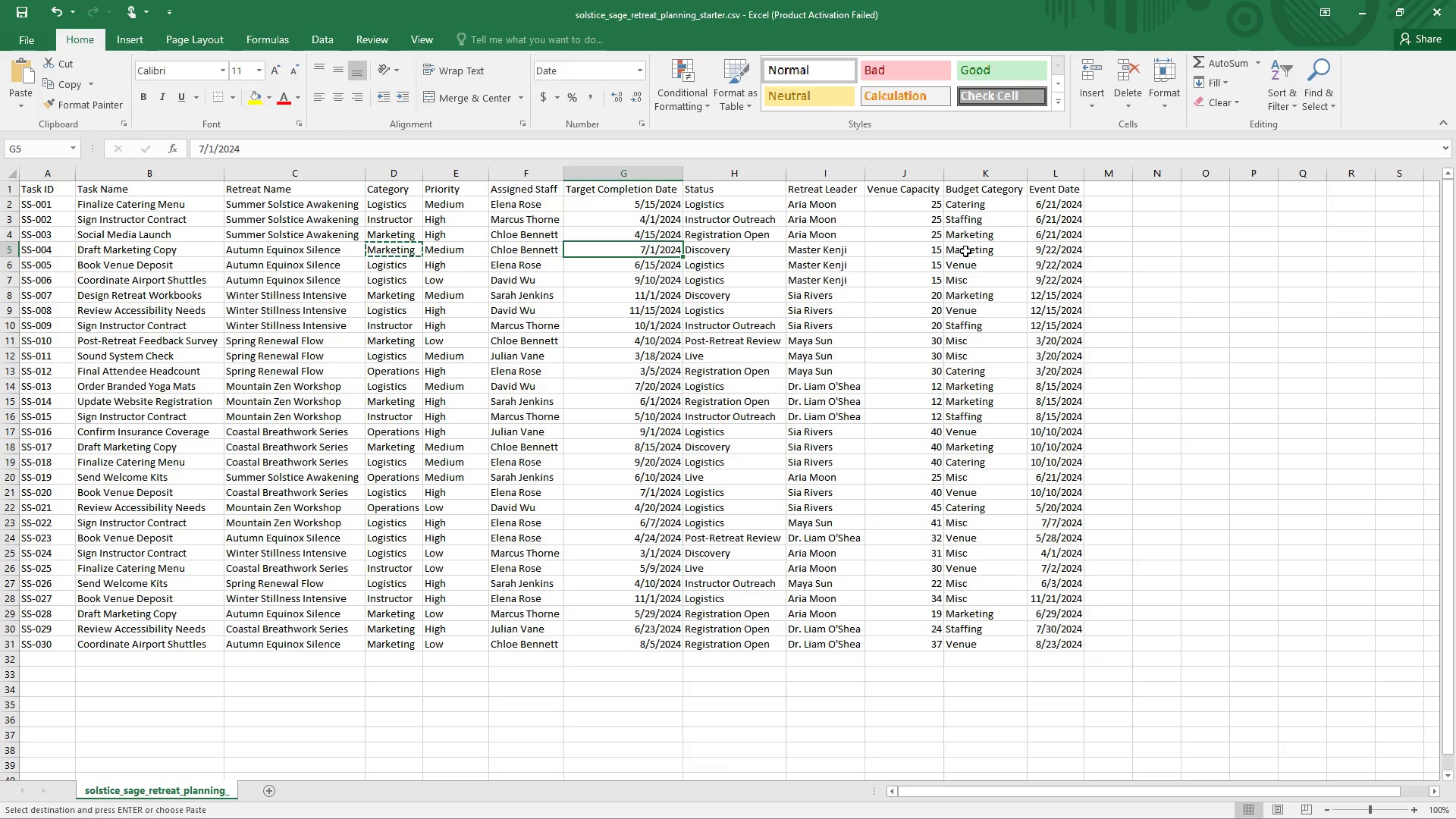 
key(Alt+Tab)
 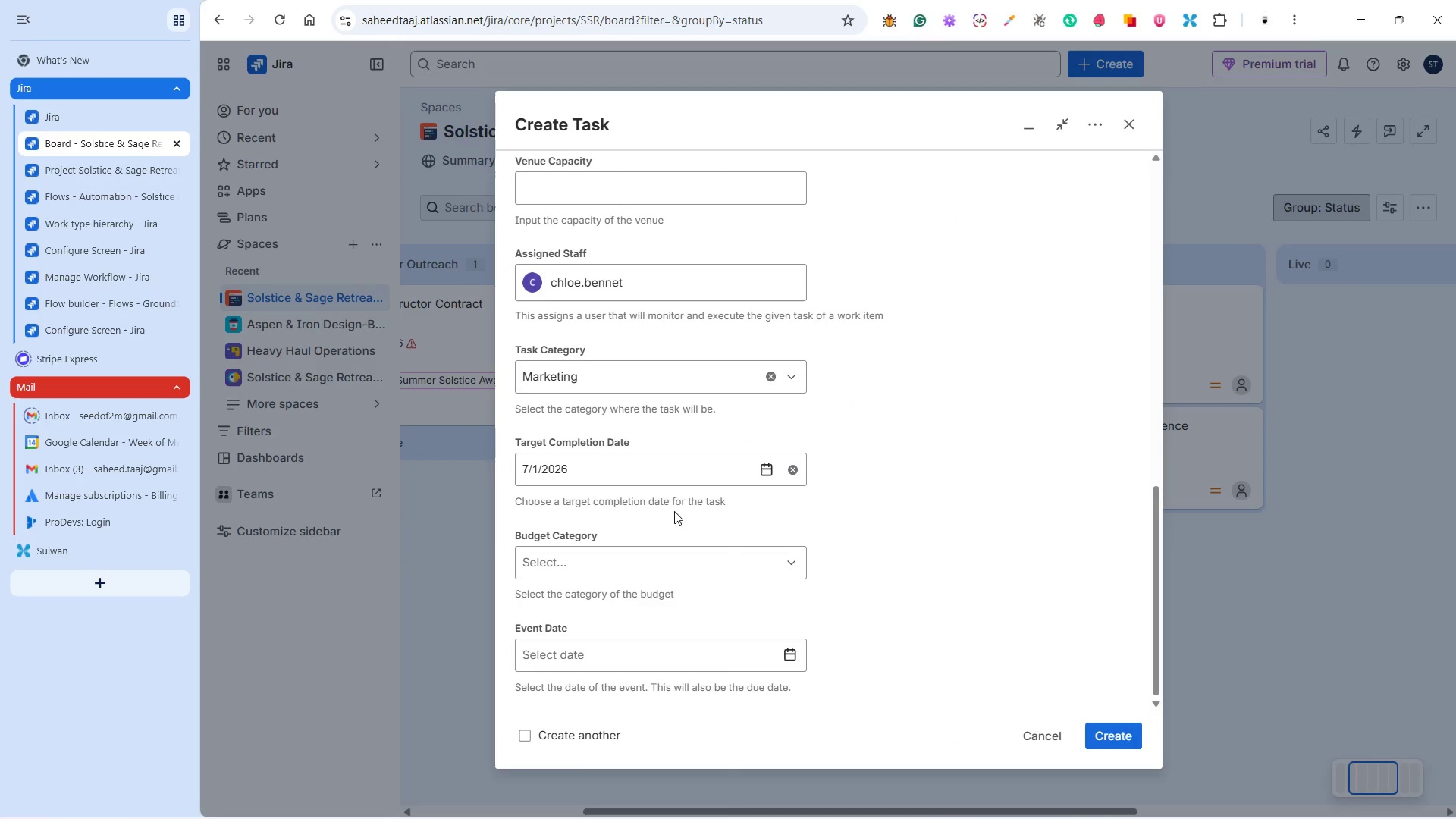 
key(Alt+Tab)
 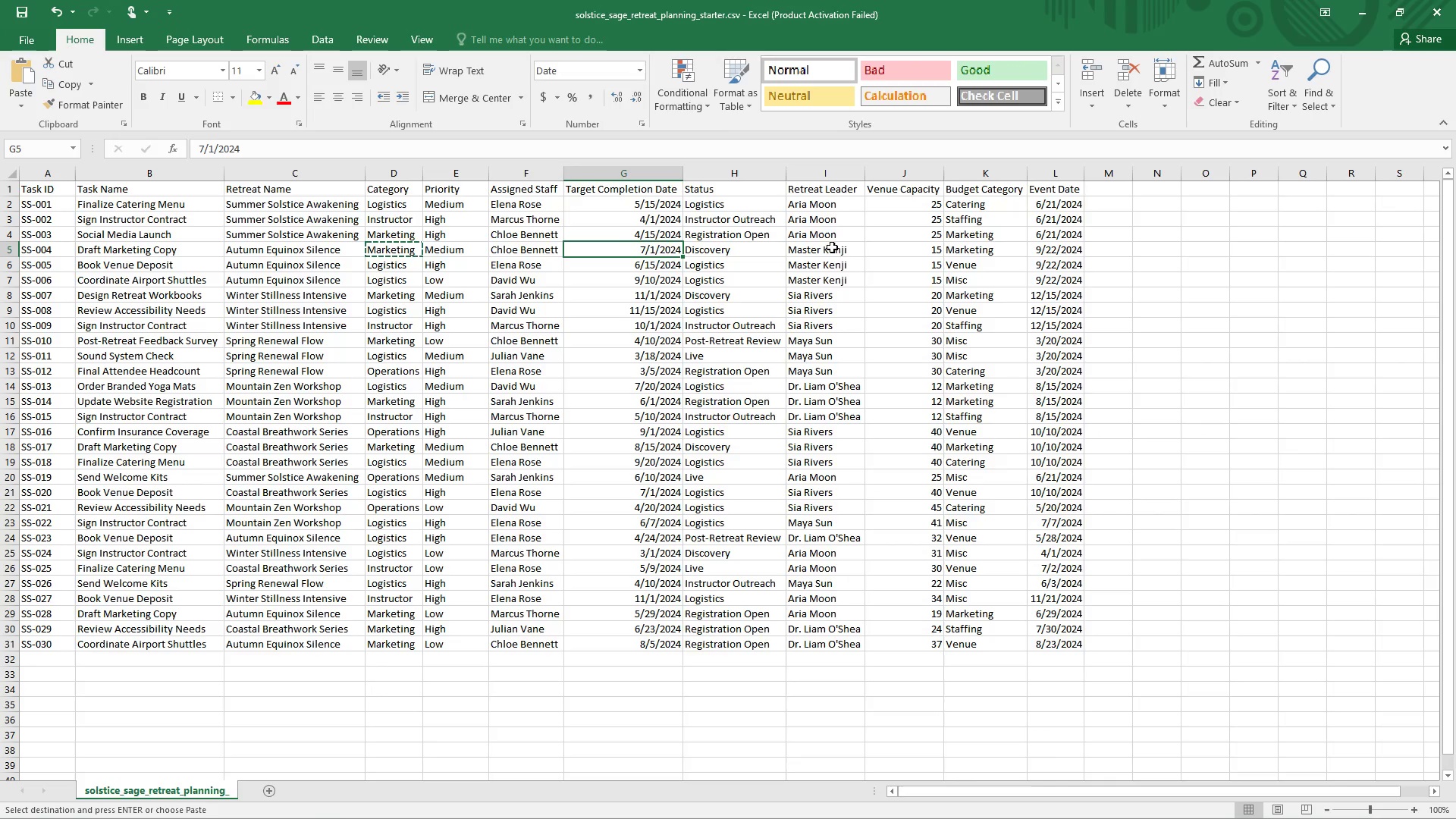 
left_click([828, 250])
 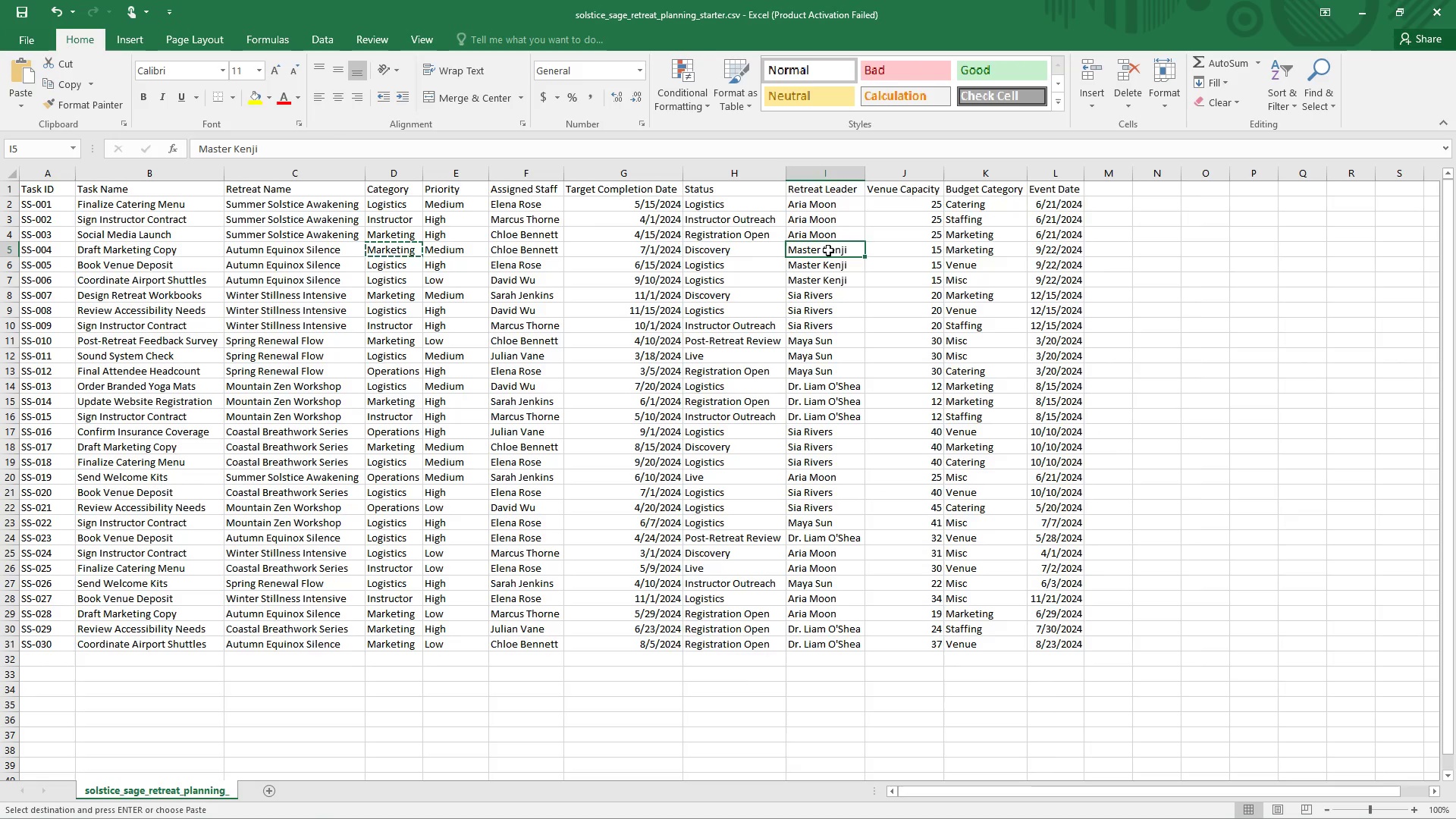 
key(Control+C)
 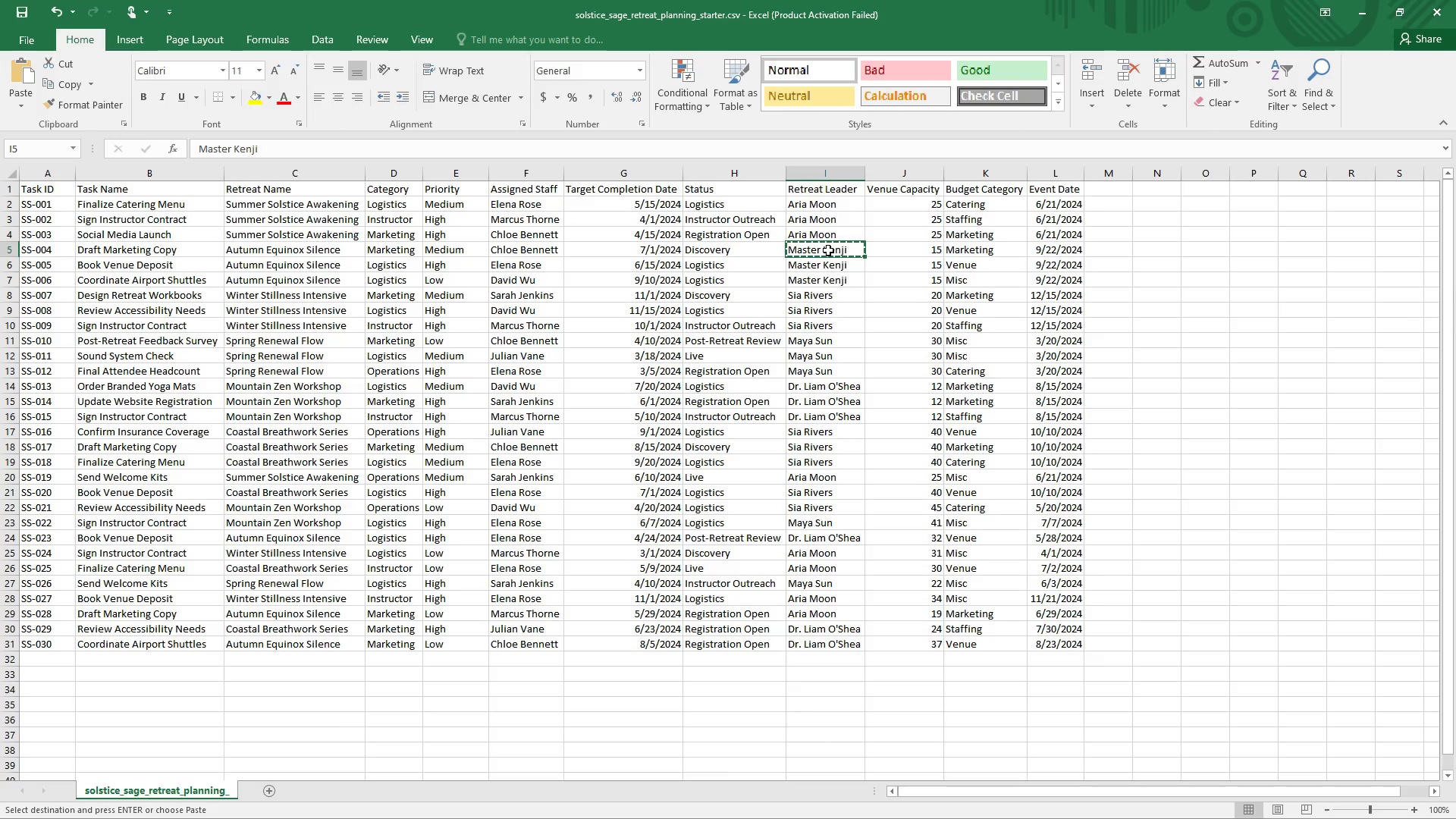 
key(Alt+Tab)
 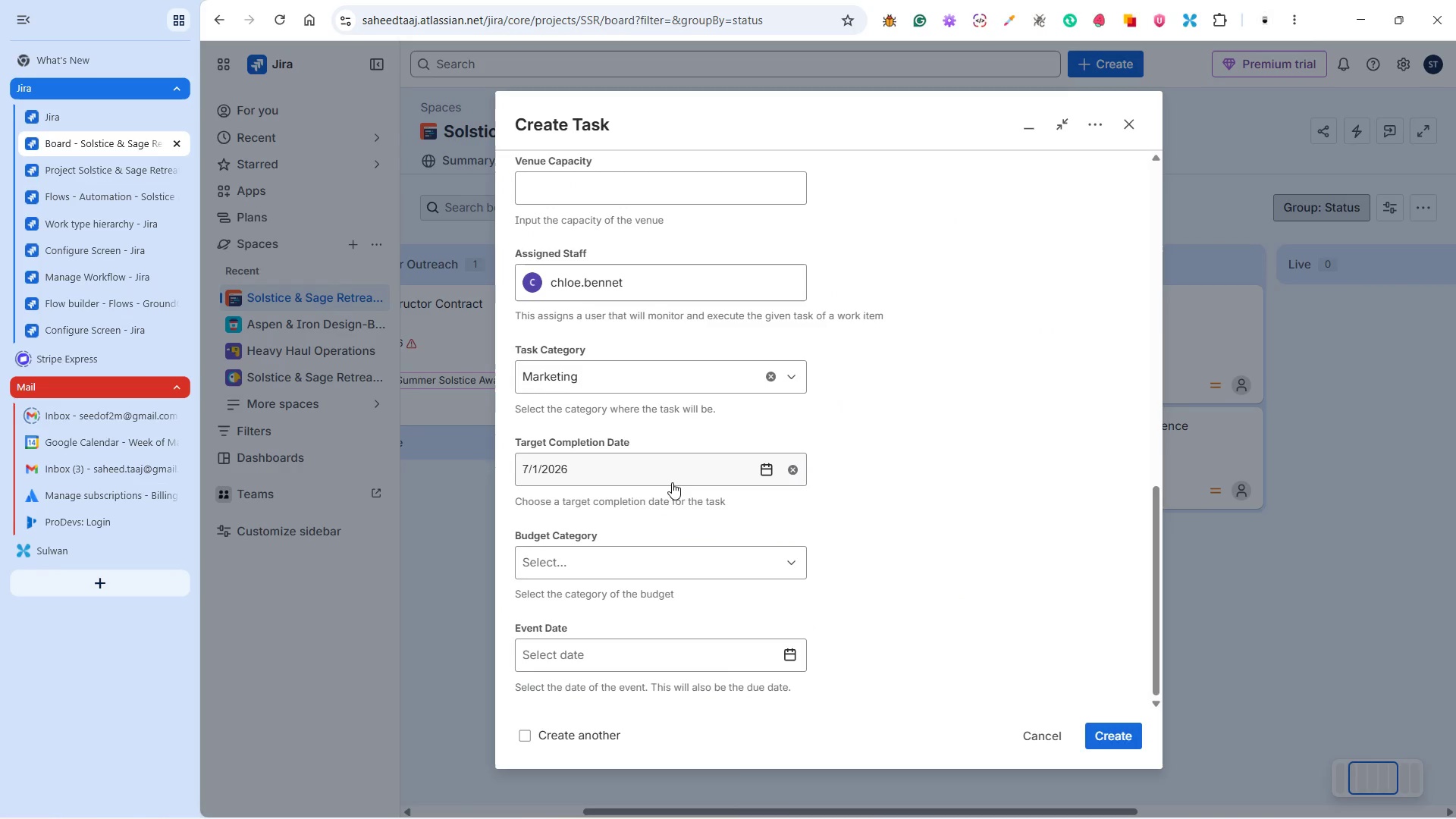 
left_click([649, 557])
 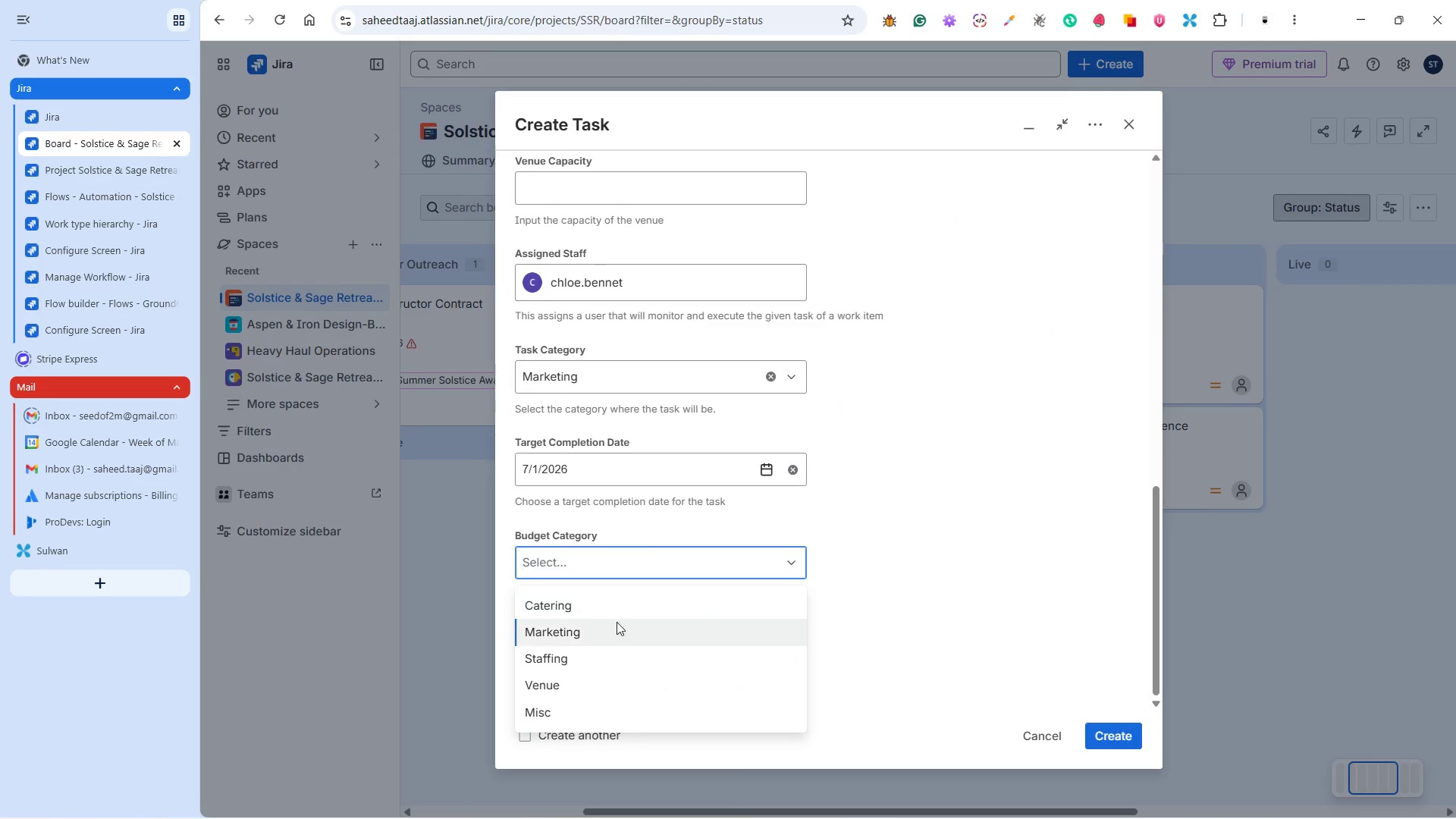 
left_click([607, 628])
 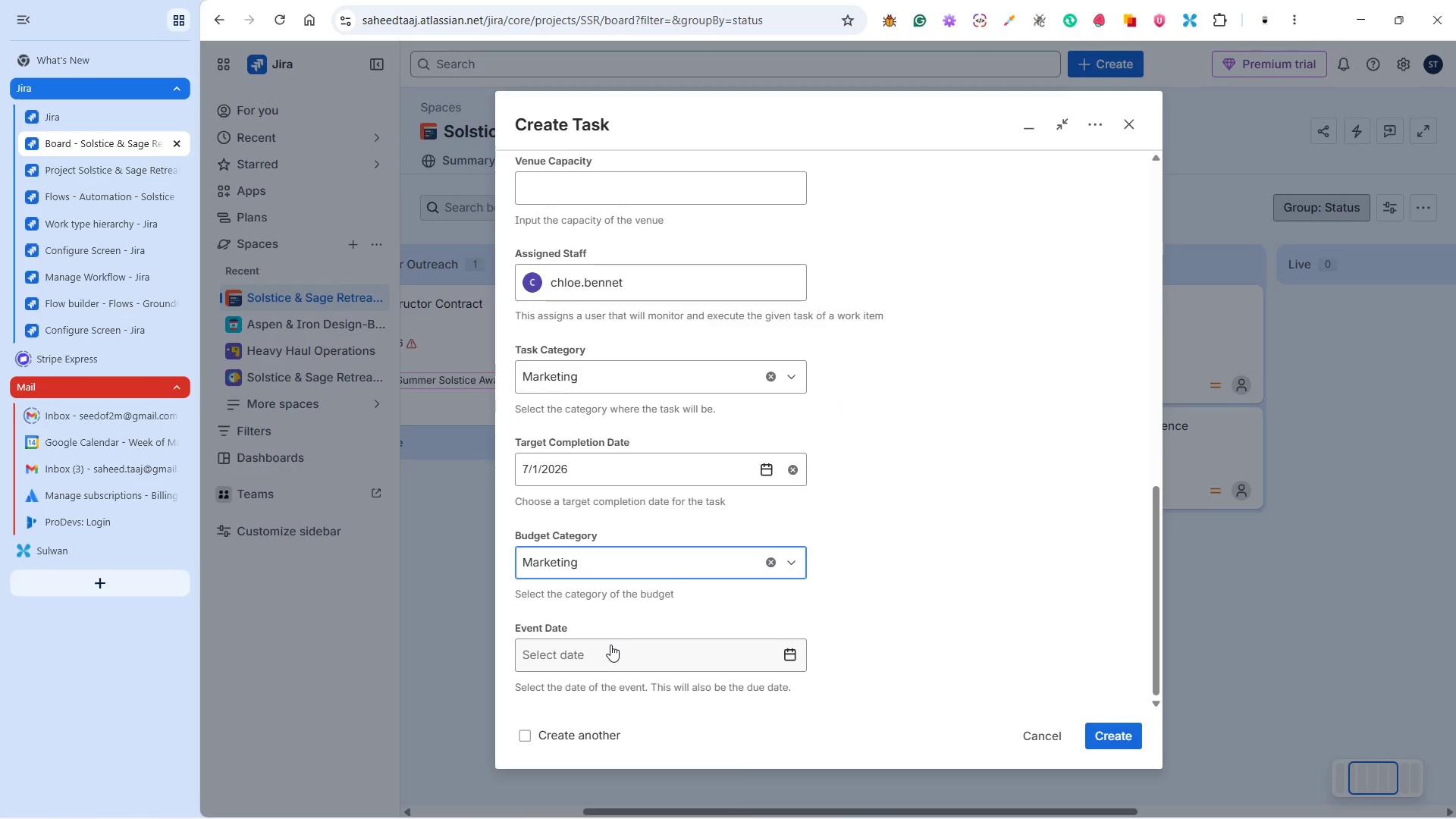 
key(Alt+Tab)
 